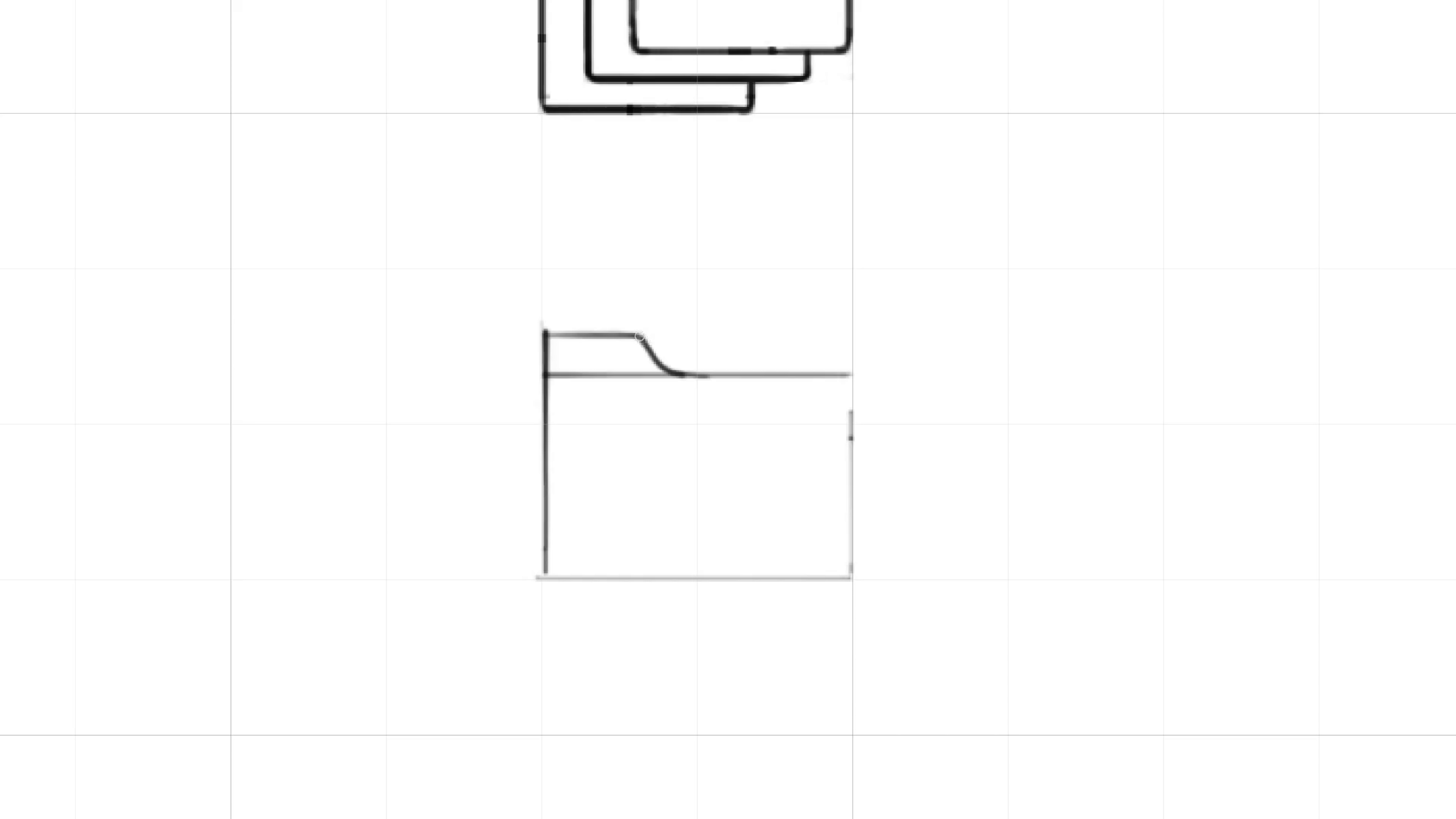 
hold_key(key=ShiftLeft, duration=0.58)
 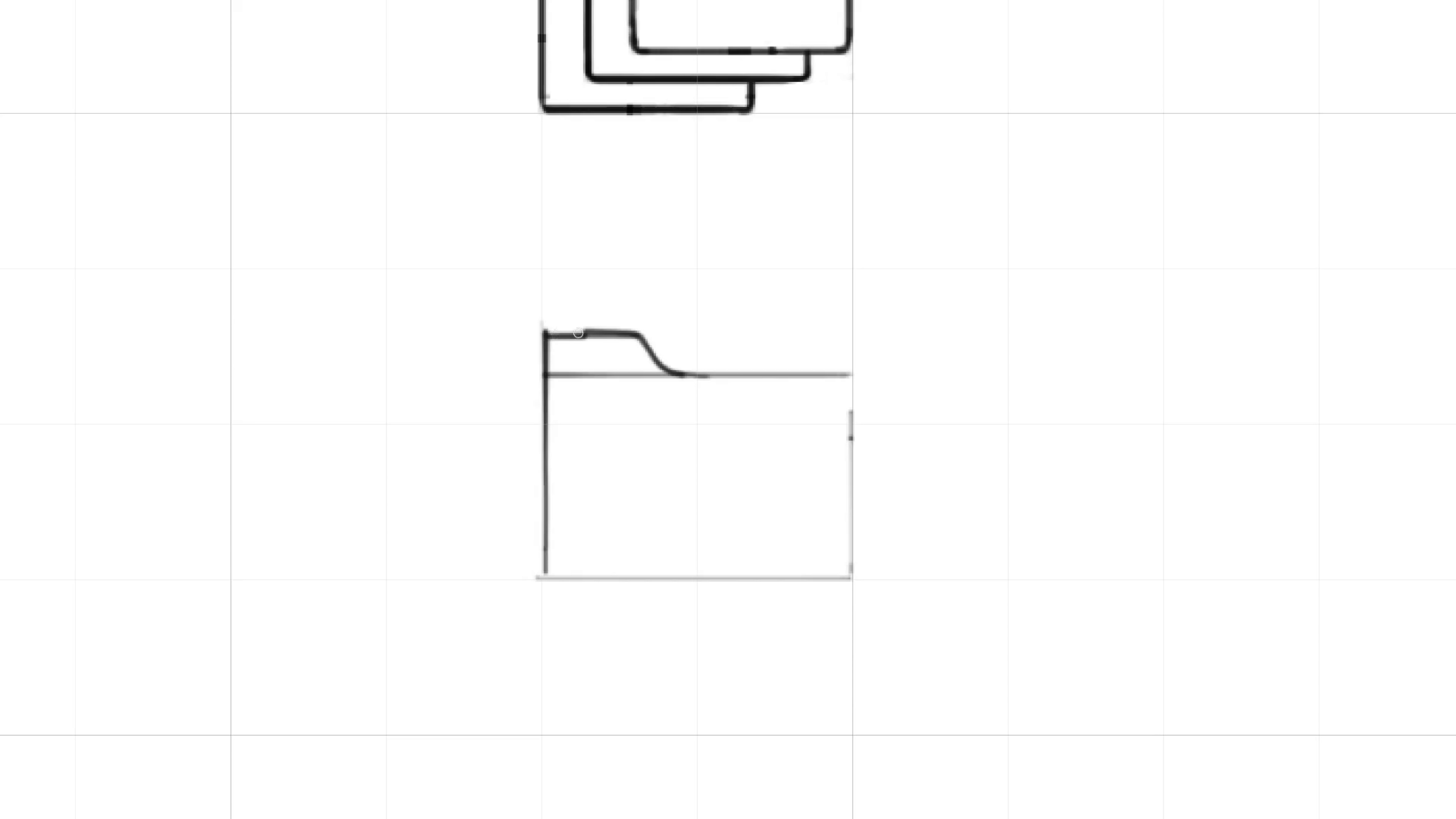 
key(Control+ControlLeft)
 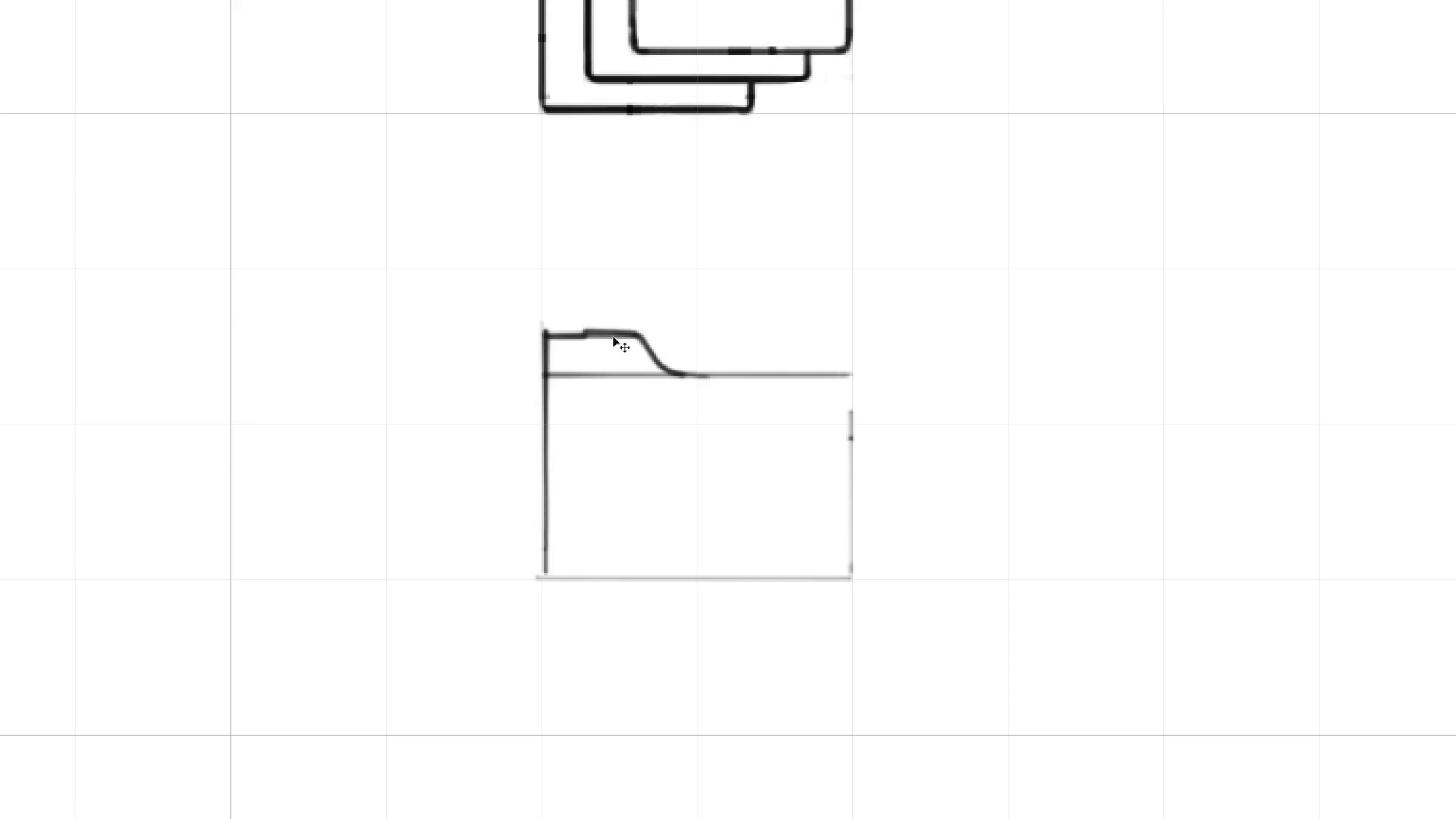 
key(Control+Z)
 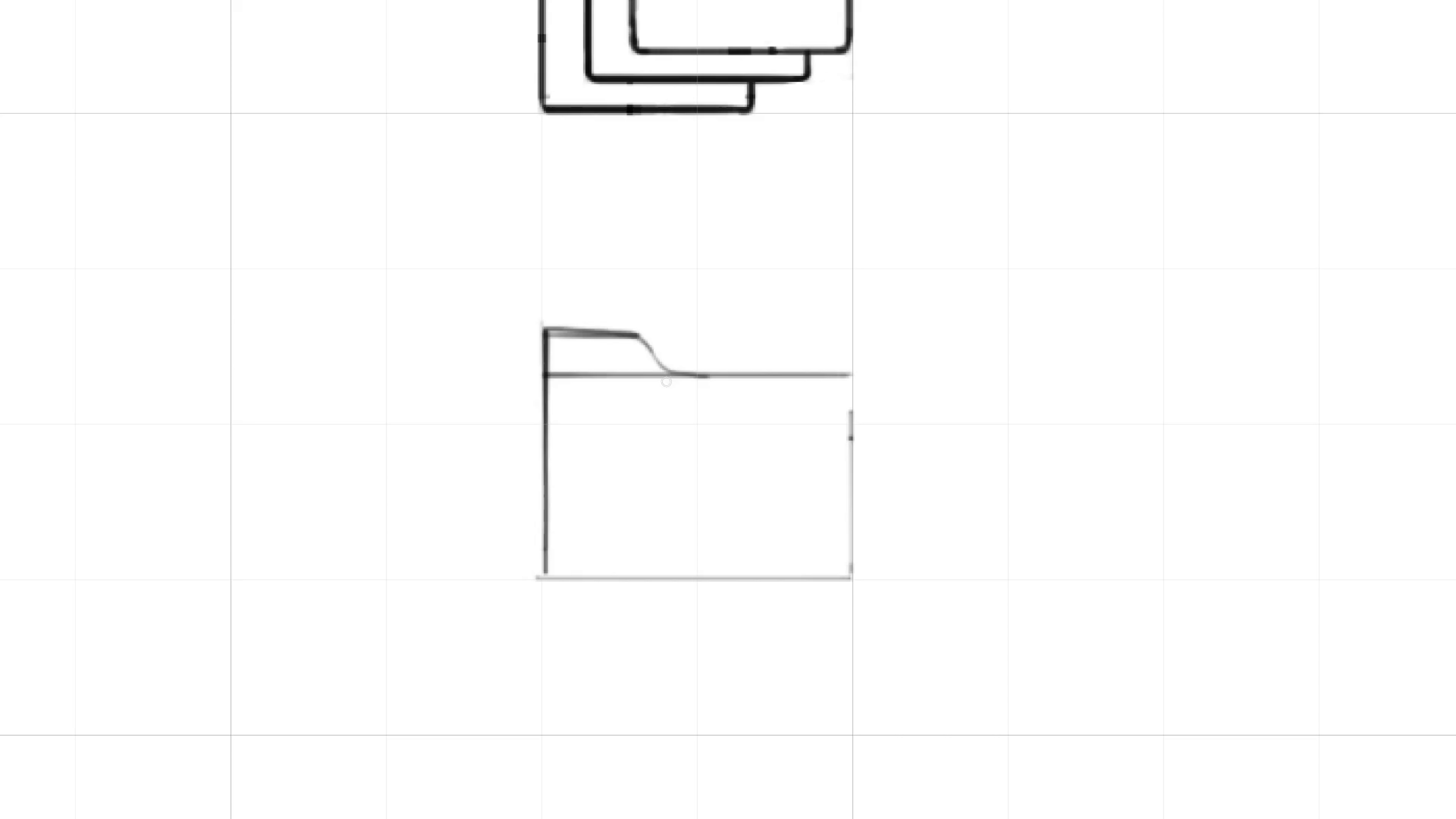 
hold_key(key=E, duration=0.99)
 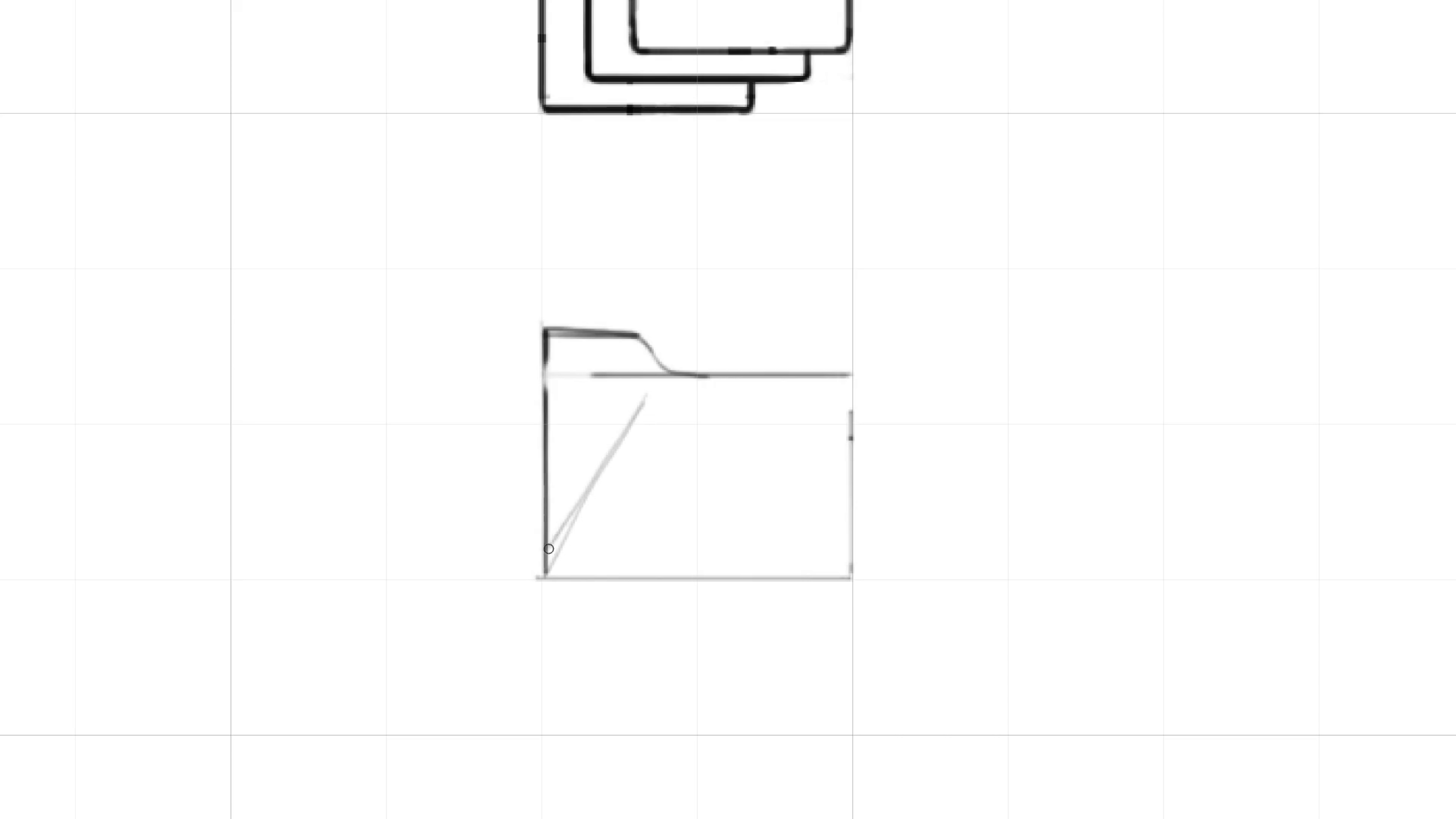 
key(Control+Z)
 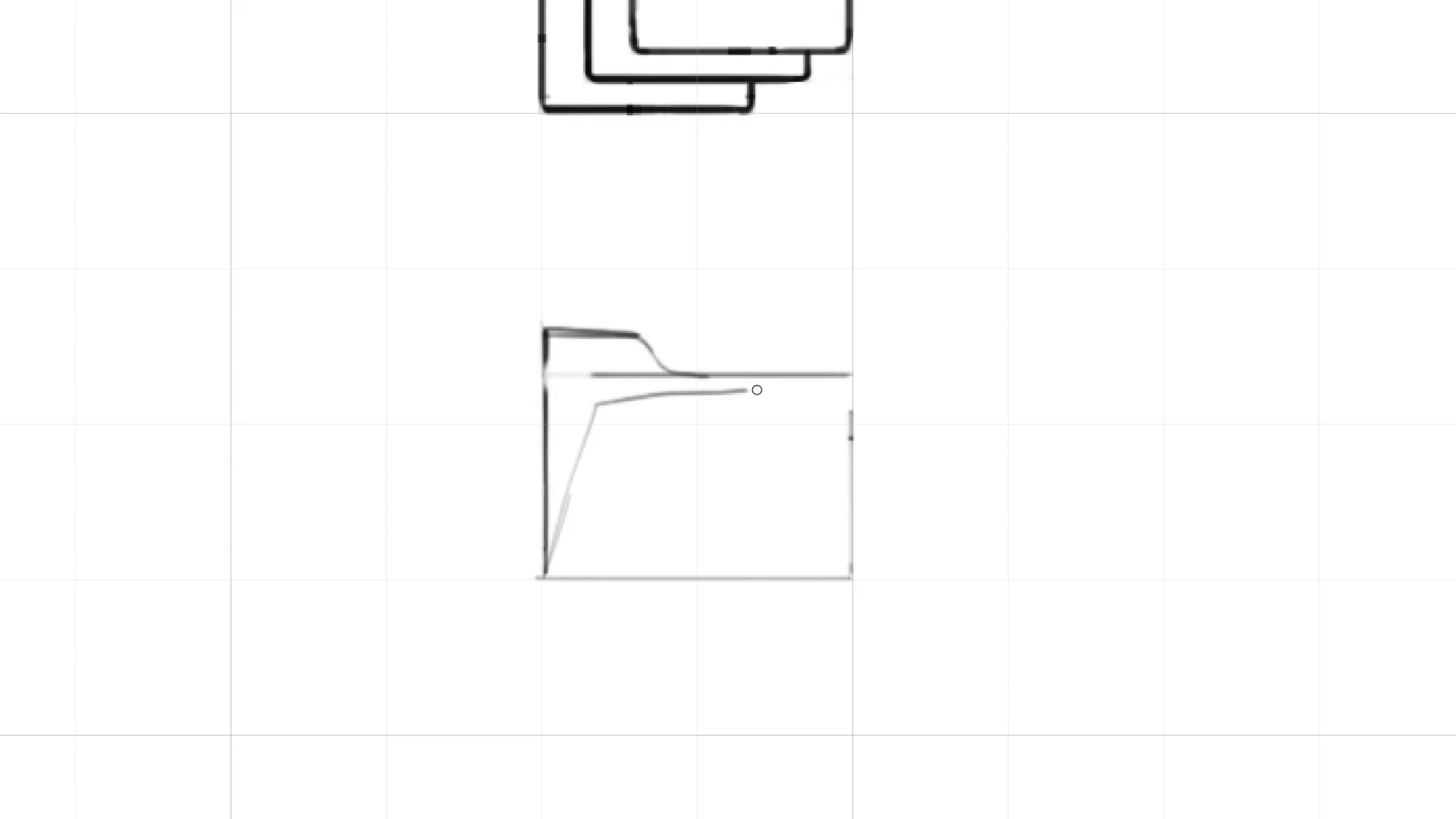 
hold_key(key=ShiftLeft, duration=0.66)
 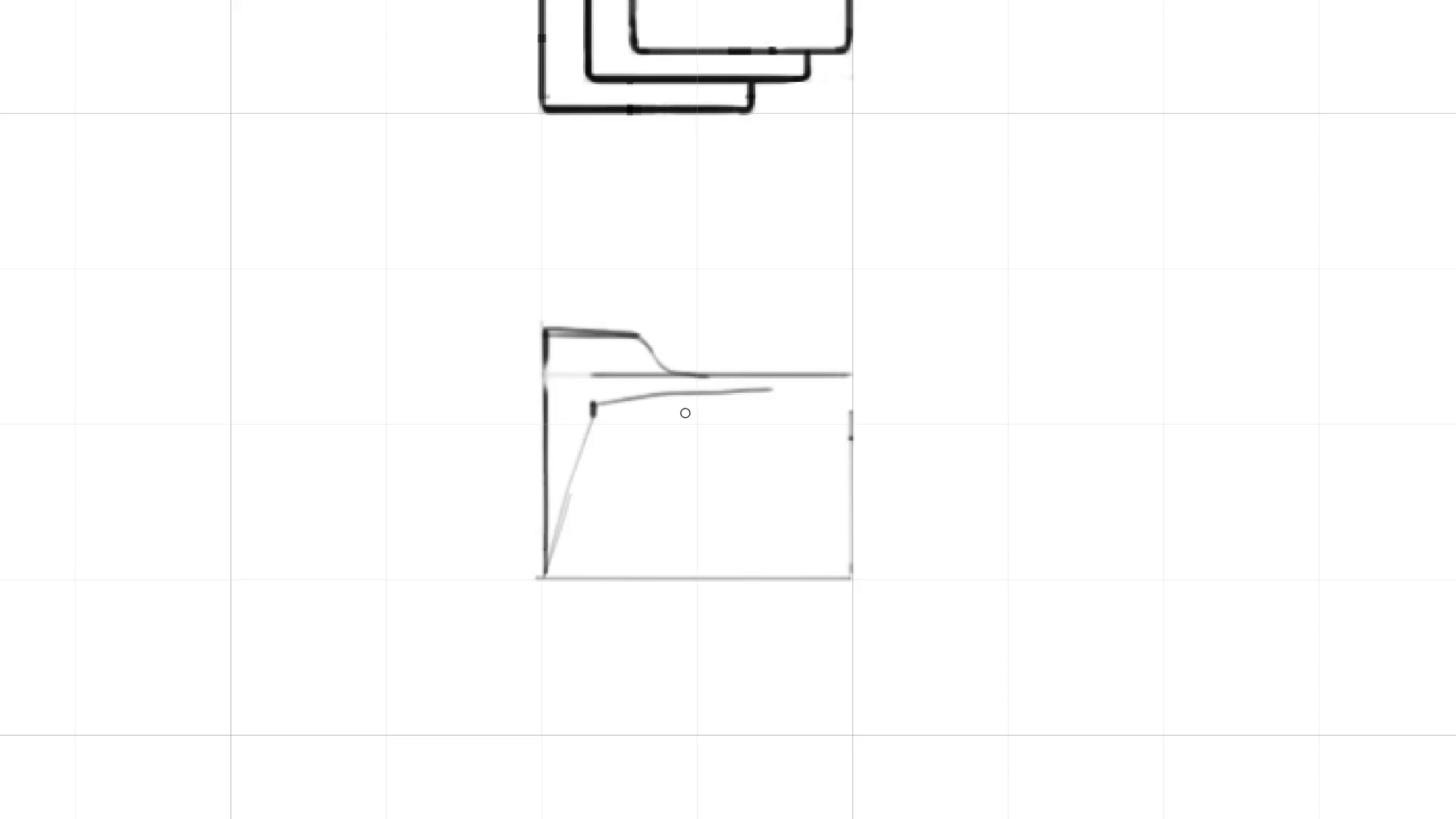 
key(Control+ControlLeft)
 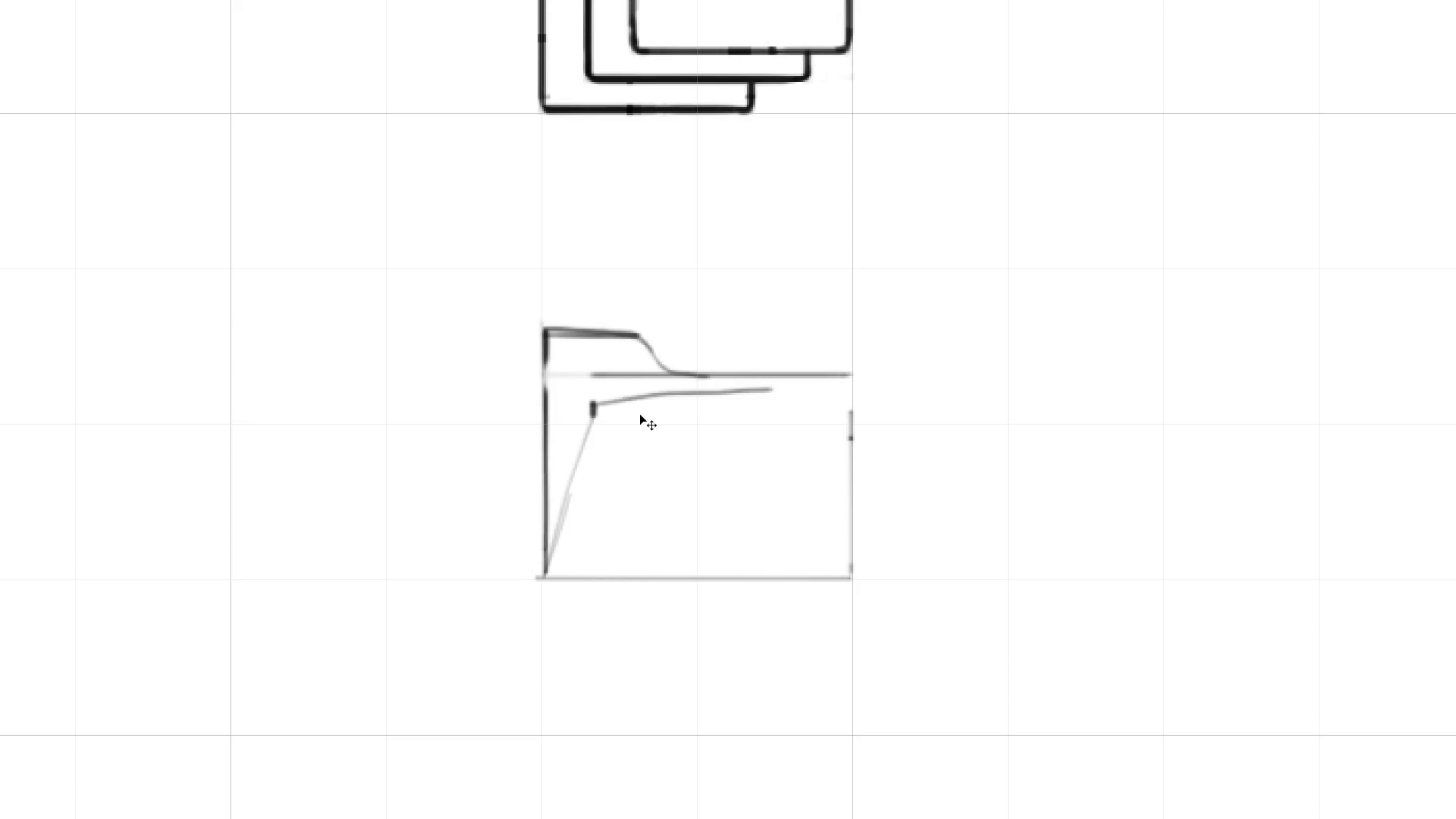 
key(Control+Z)
 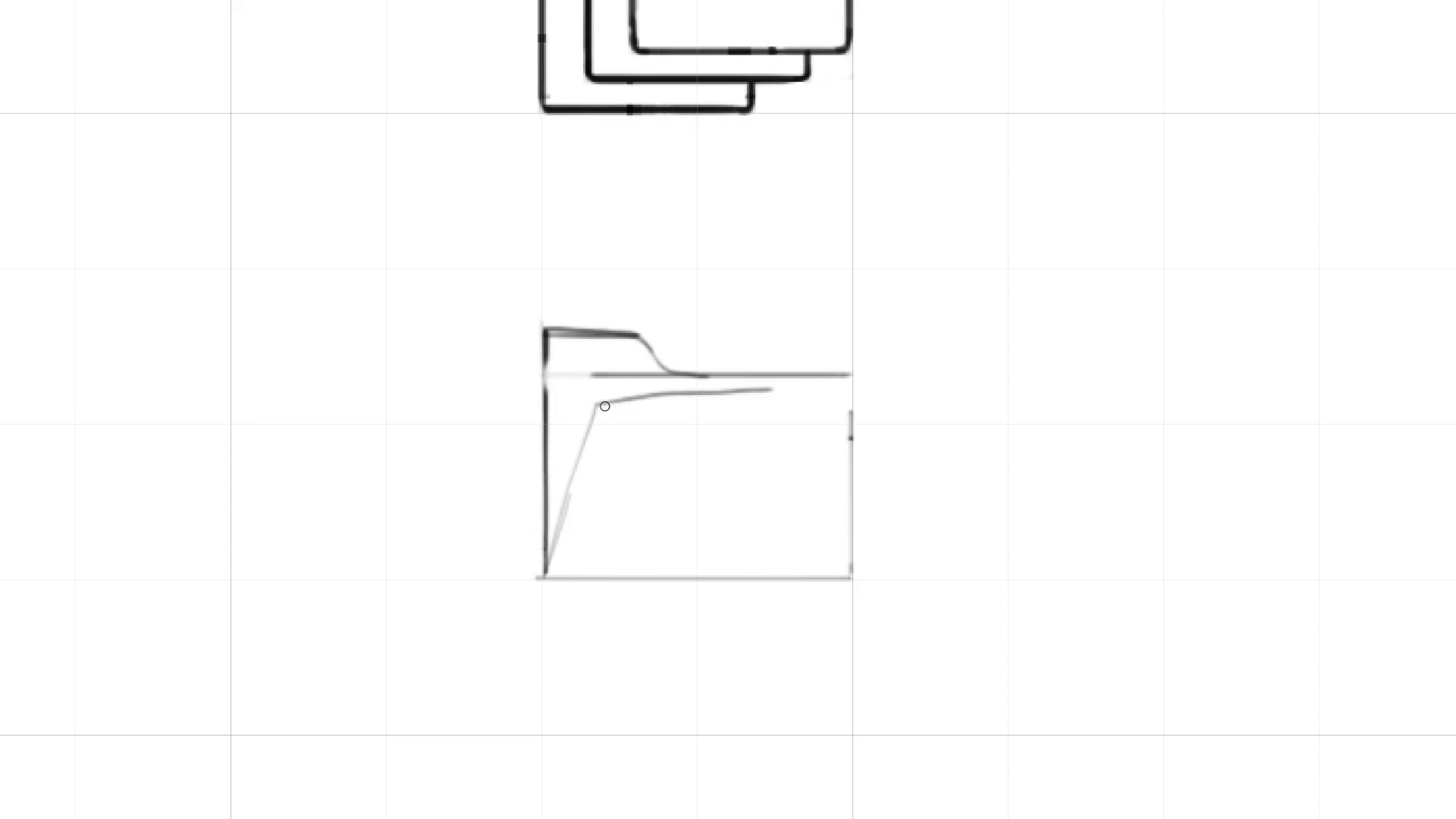 
key(Control+ControlLeft)
 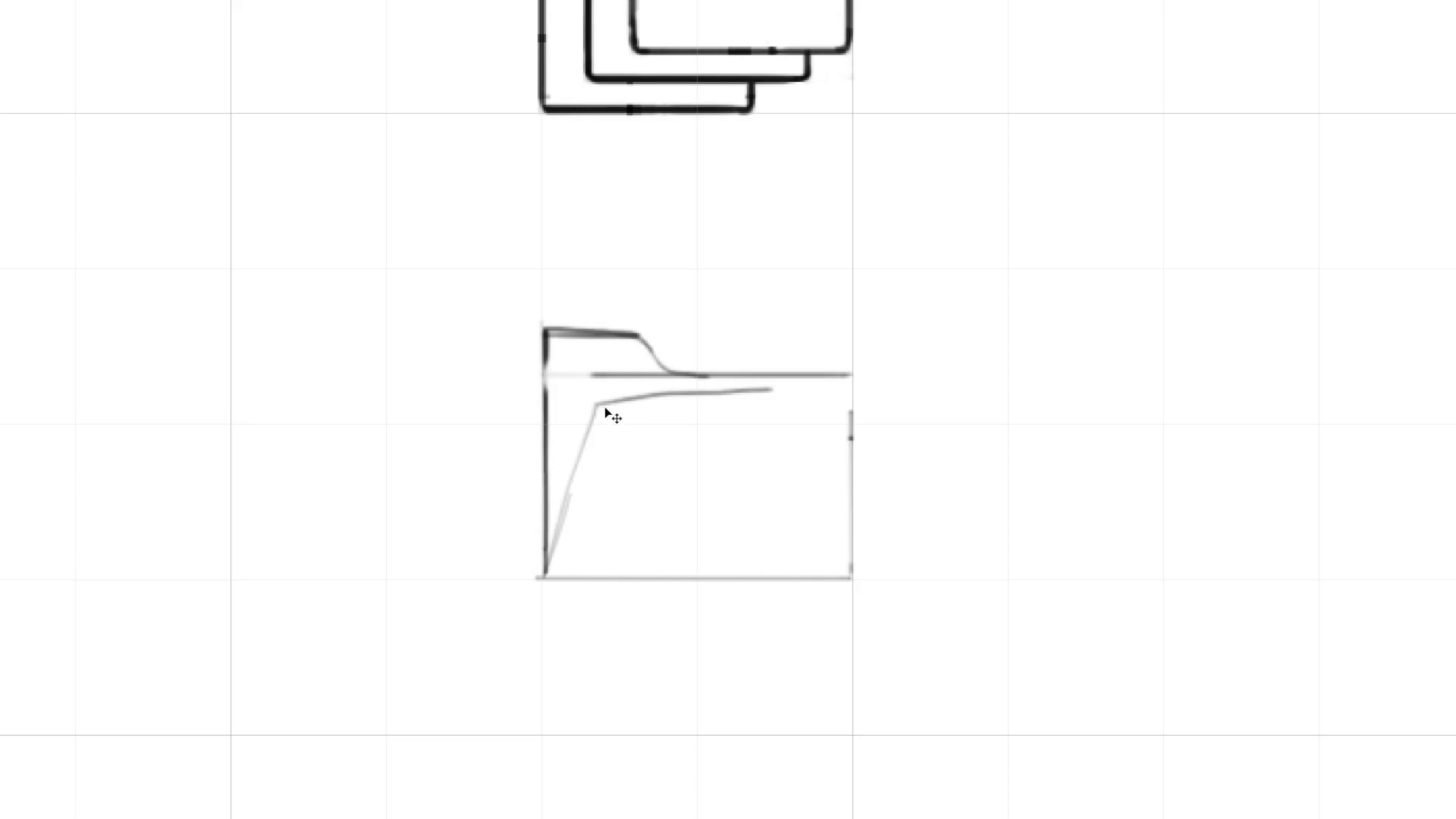 
key(Control+Z)
 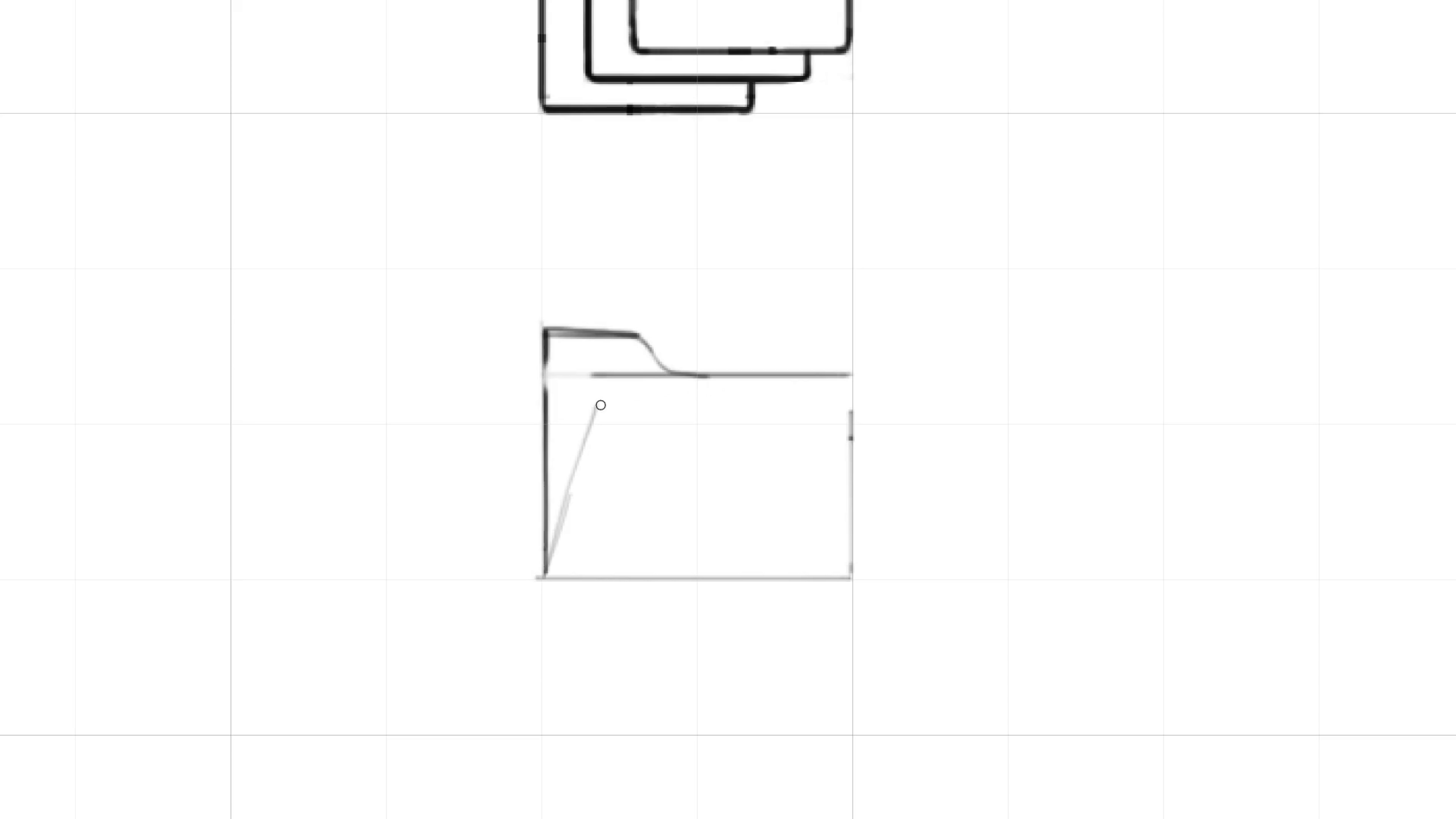 
hold_key(key=ShiftLeft, duration=1.18)
 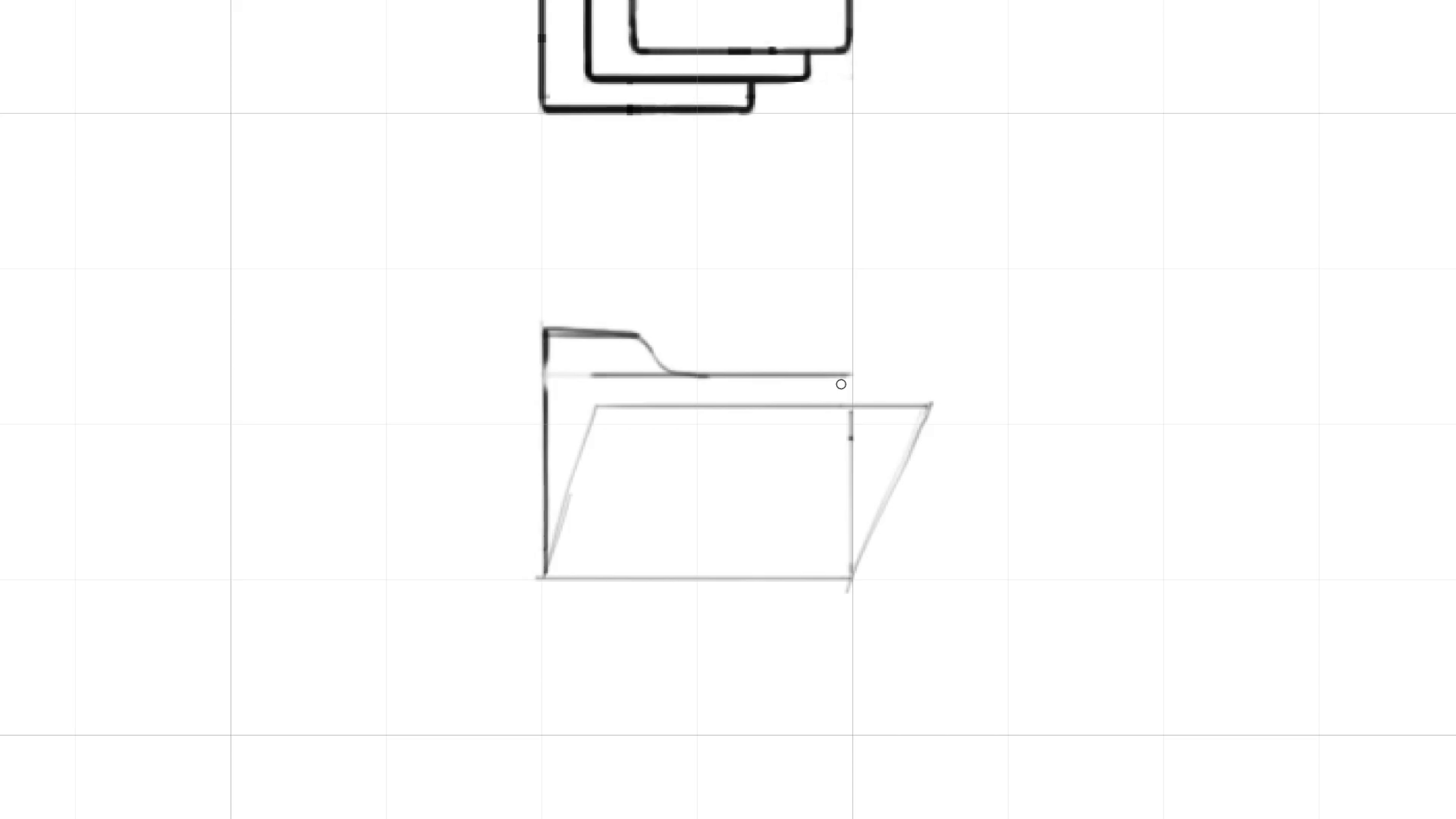 
hold_key(key=ShiftLeft, duration=0.84)
 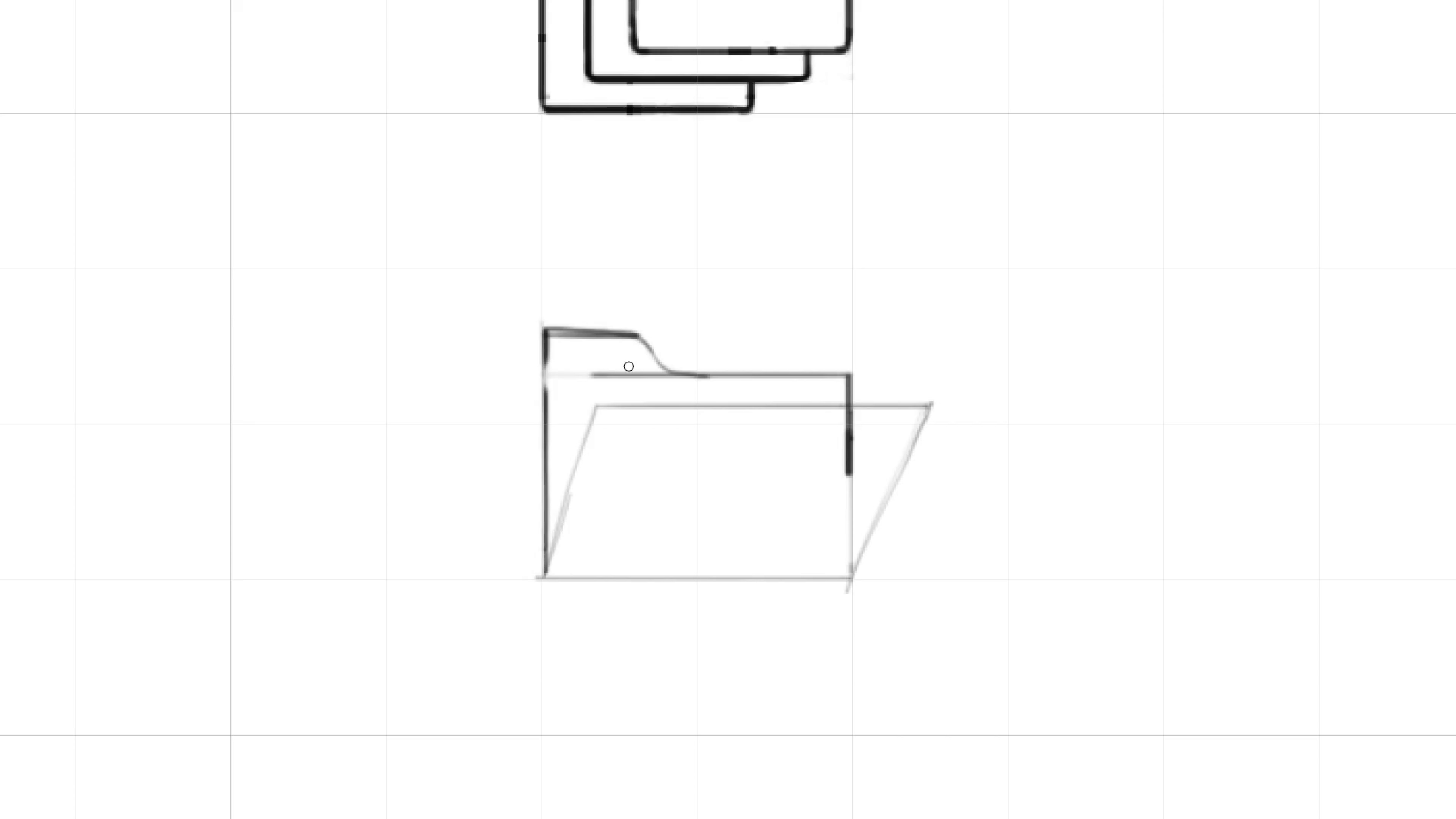 
hold_key(key=Backquote, duration=1.41)
 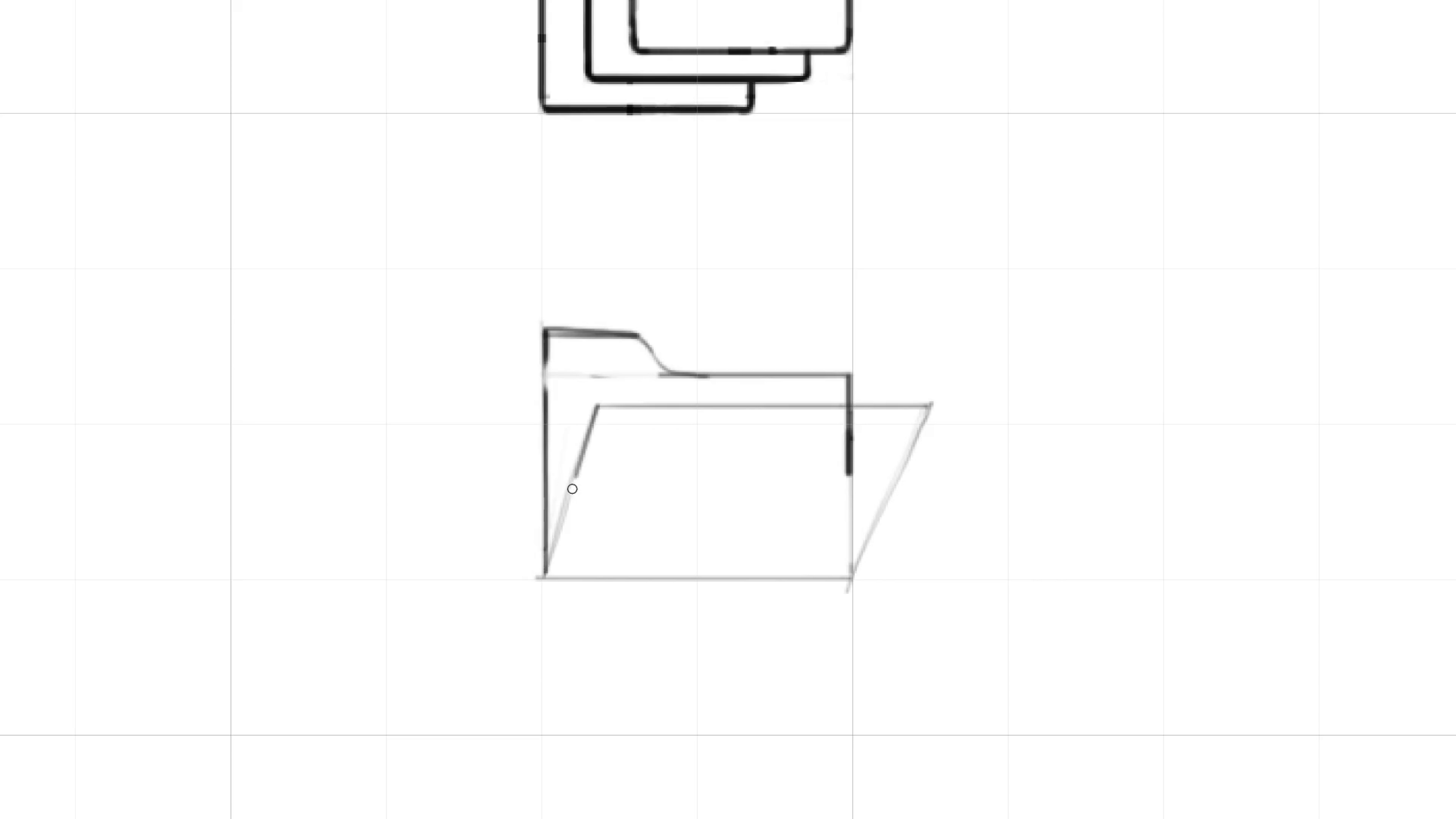 
wait(5.82)
 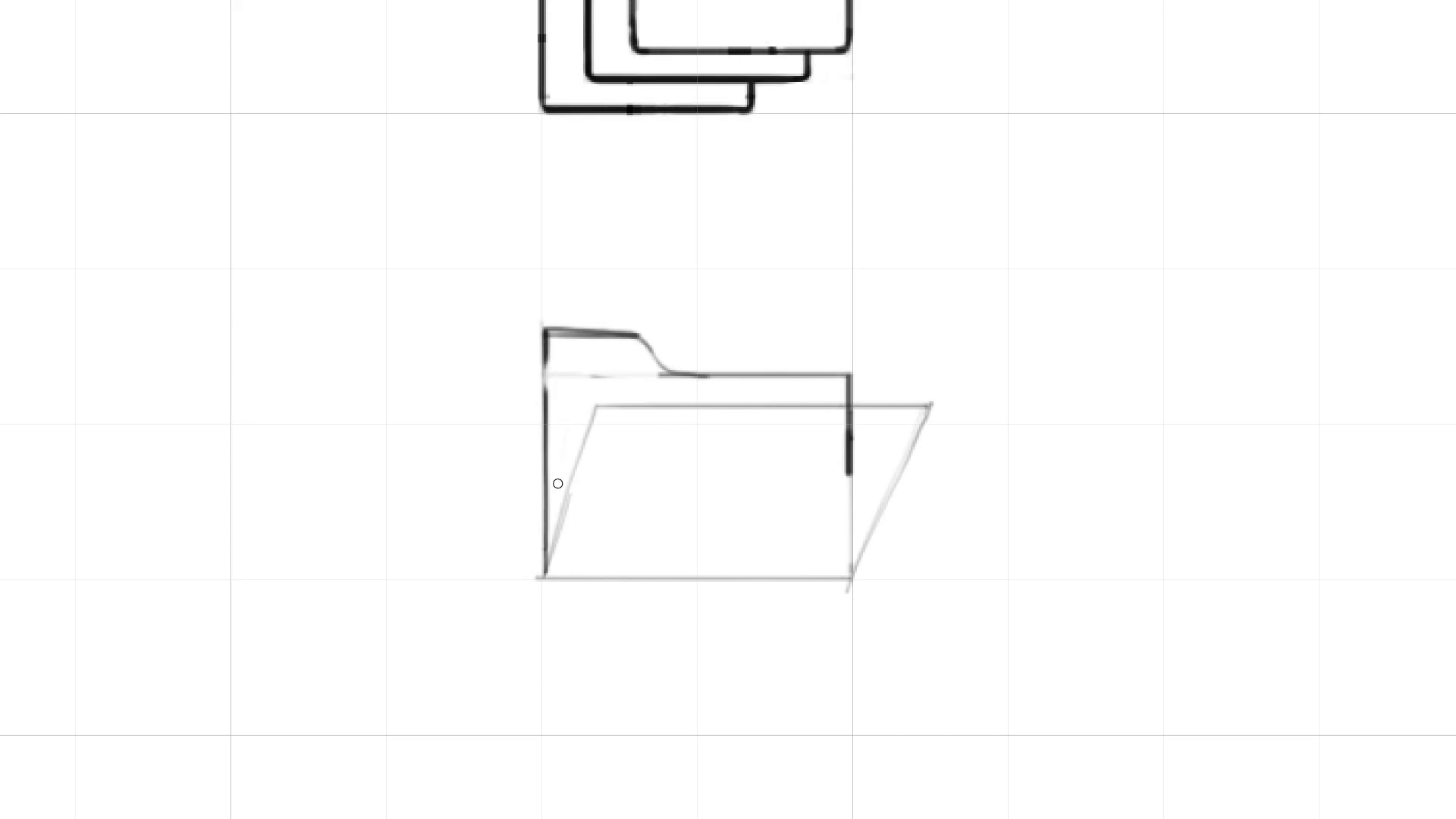 
hold_key(key=ShiftLeft, duration=0.66)
 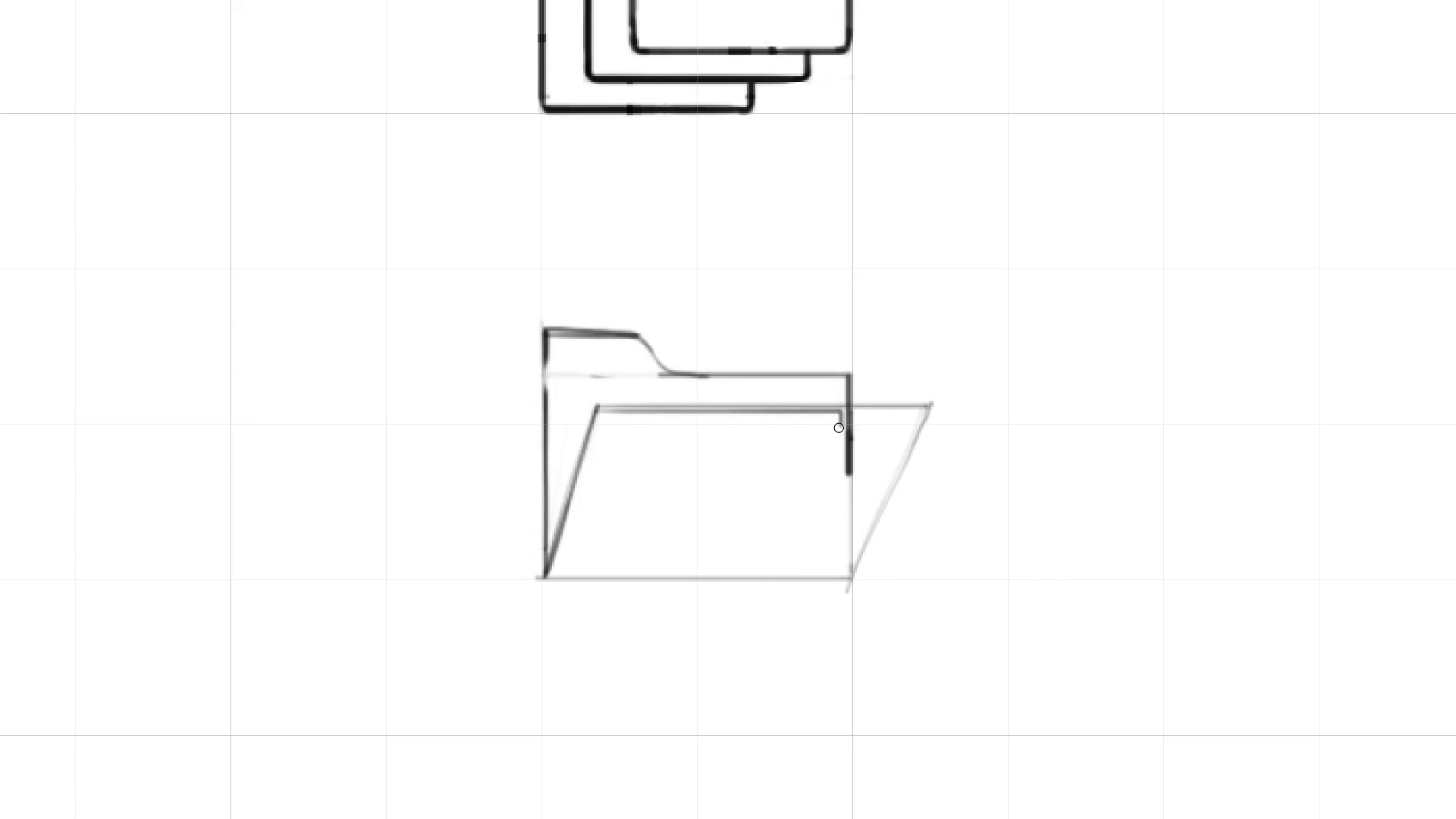 
key(Control+ControlLeft)
 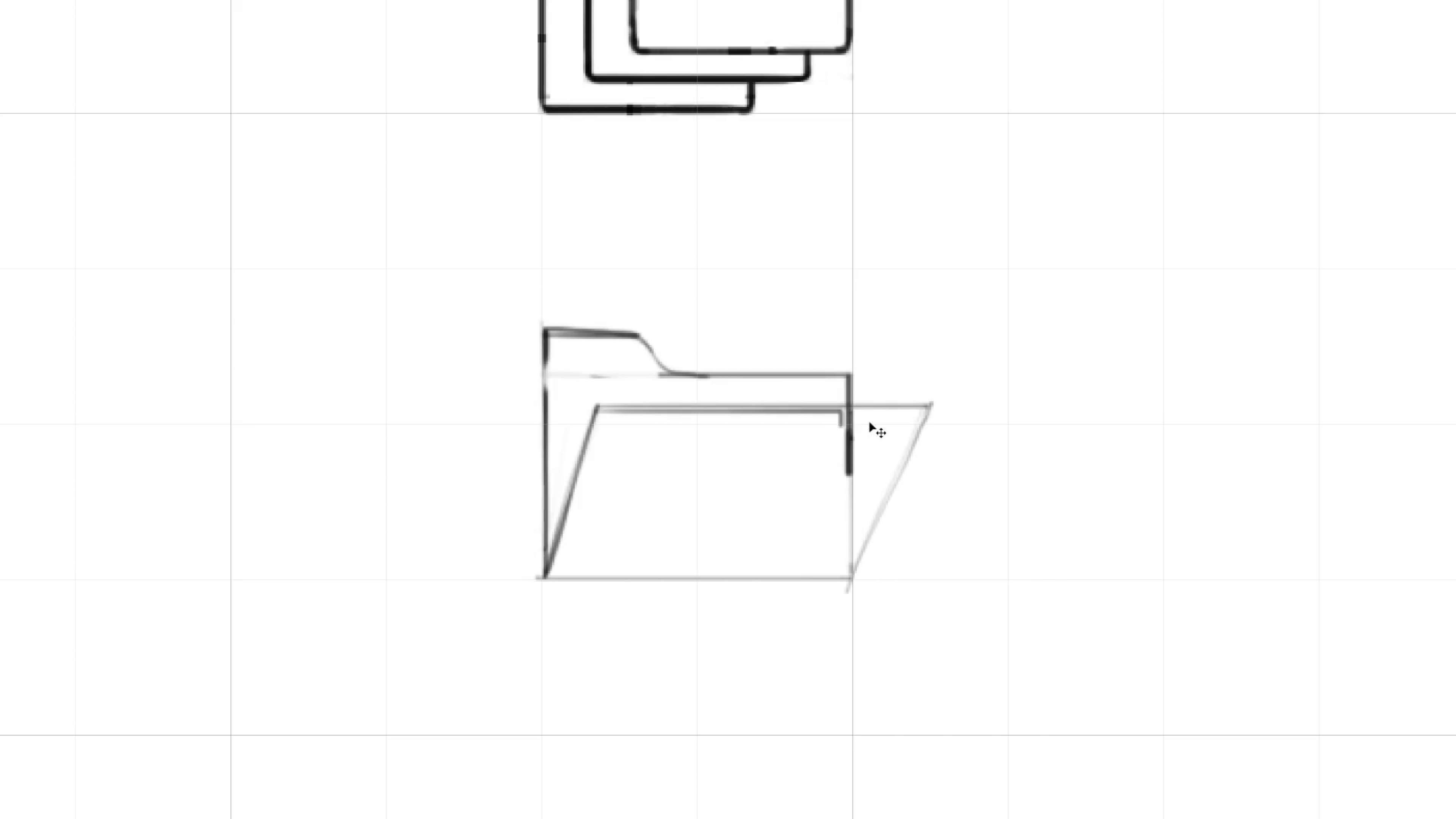 
key(Control+Z)
 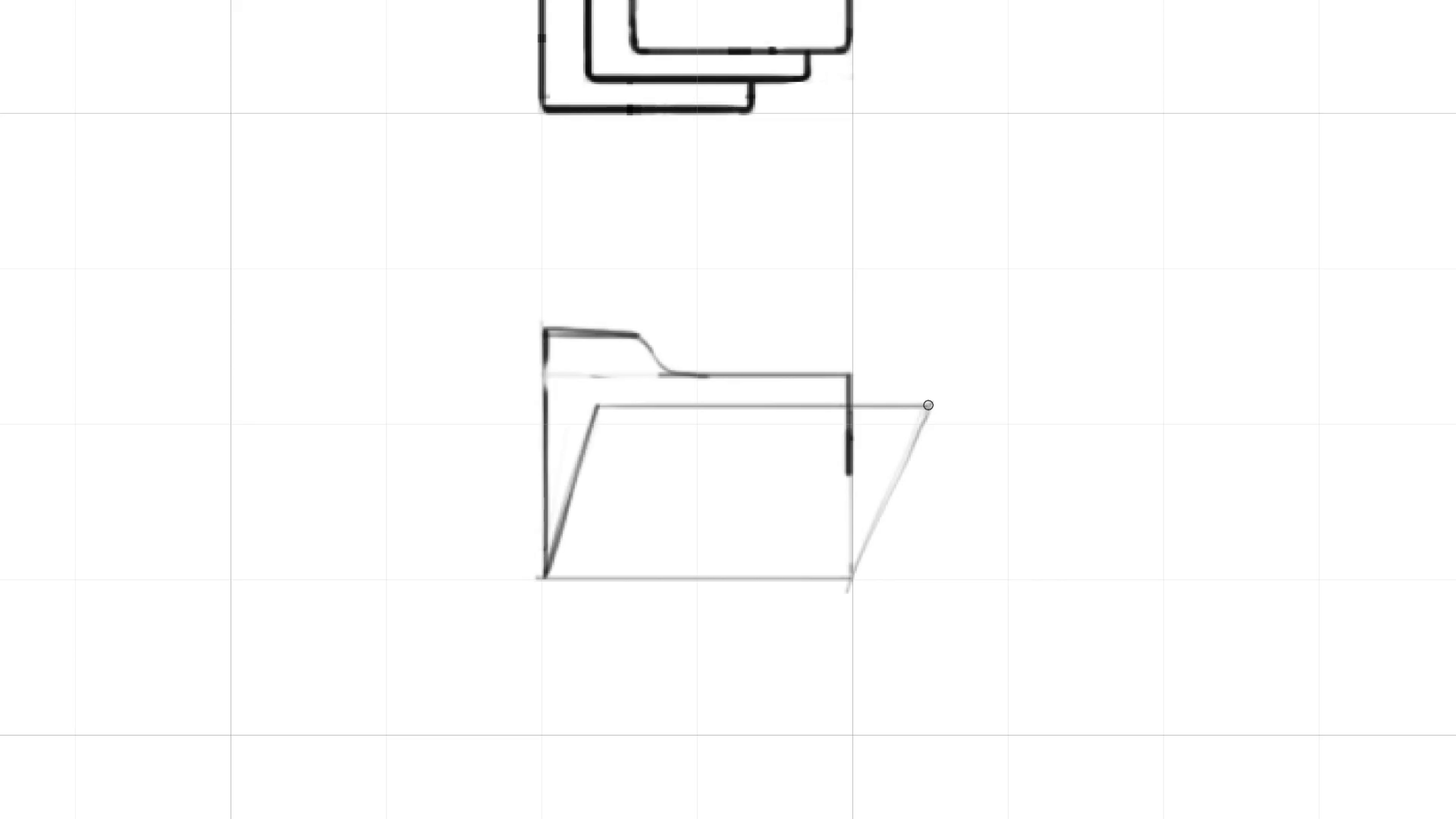 
hold_key(key=ShiftLeft, duration=1.07)
 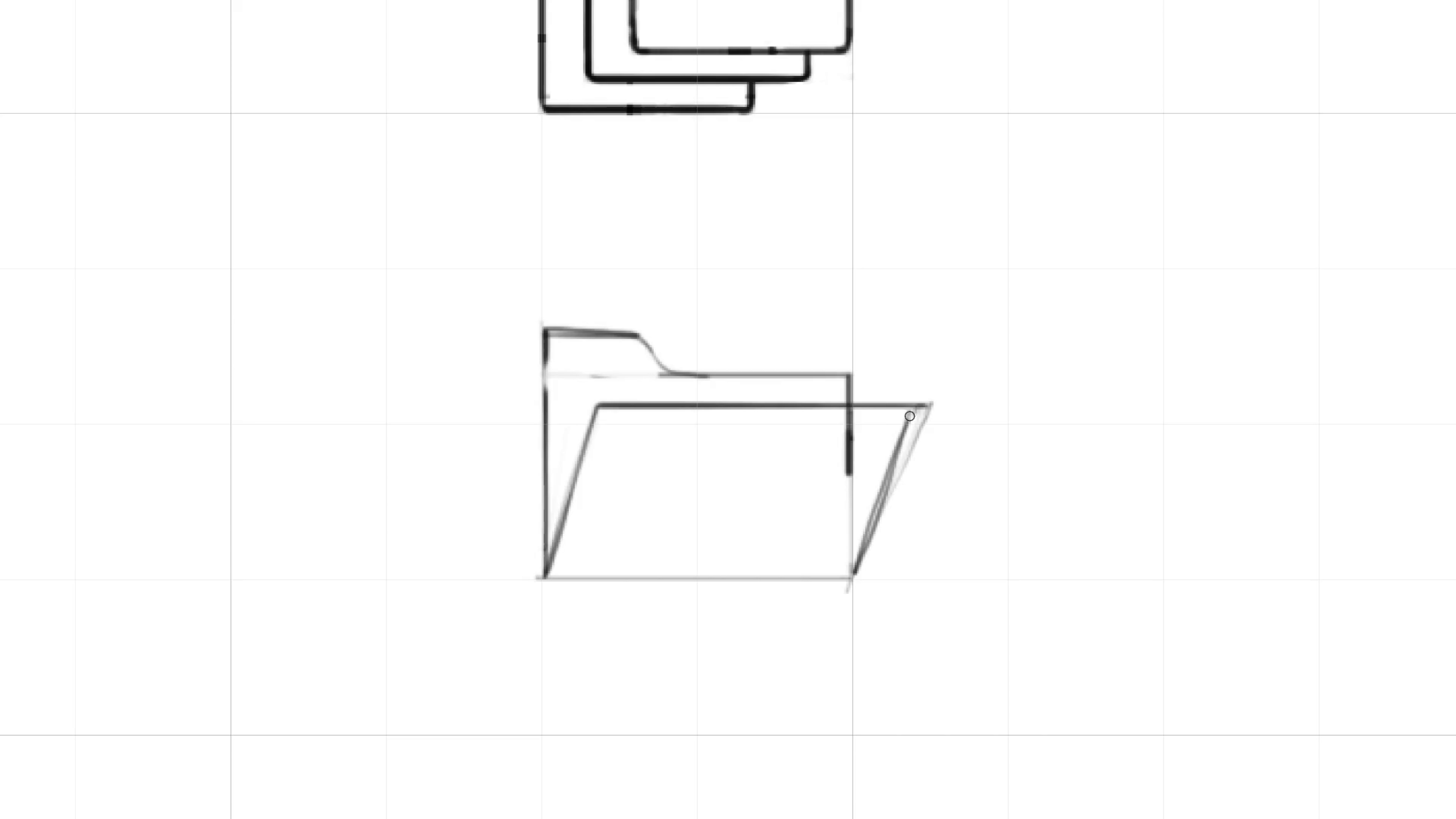 
hold_key(key=Backquote, duration=0.85)
 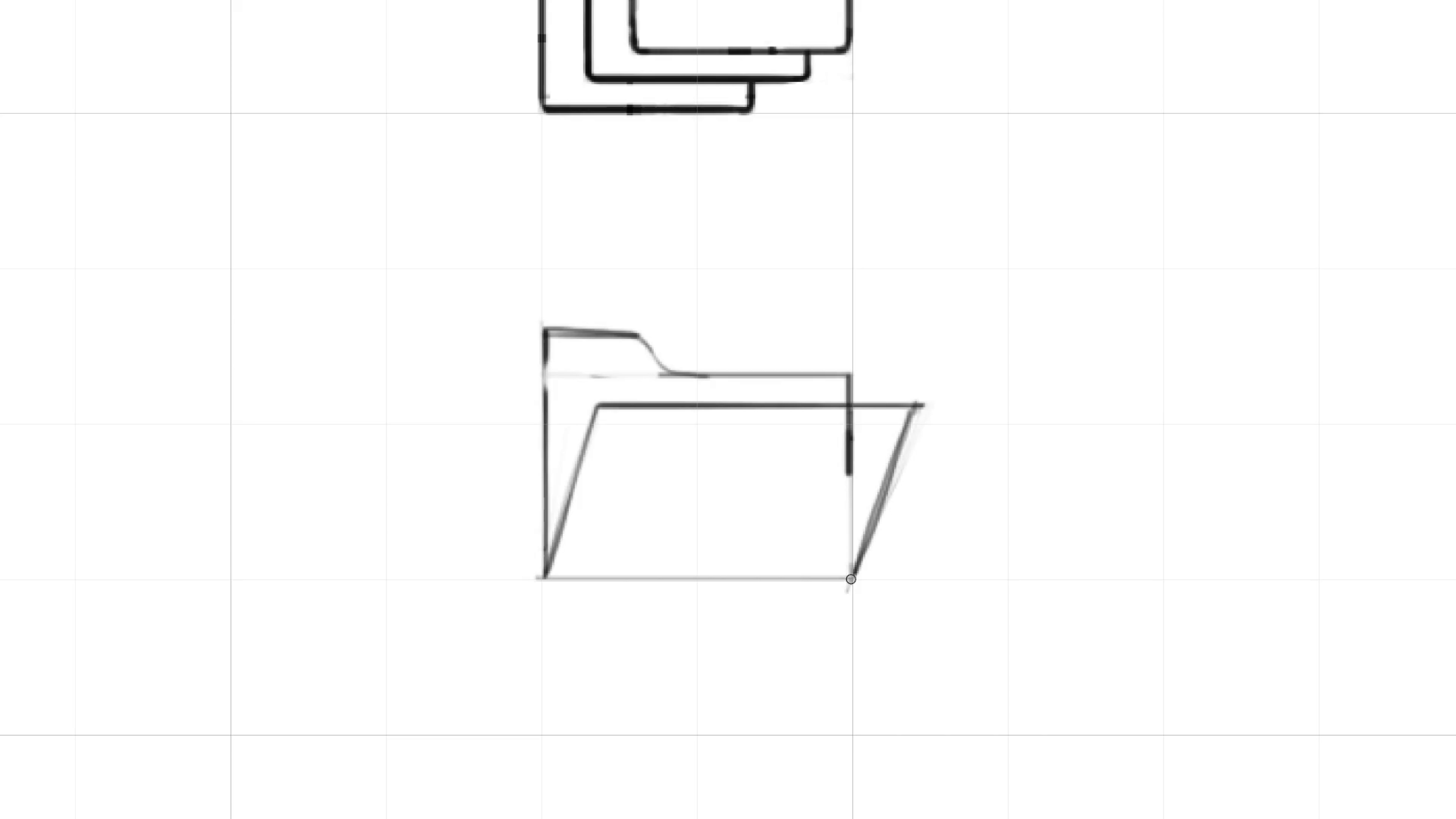 
hold_key(key=ShiftLeft, duration=1.26)
 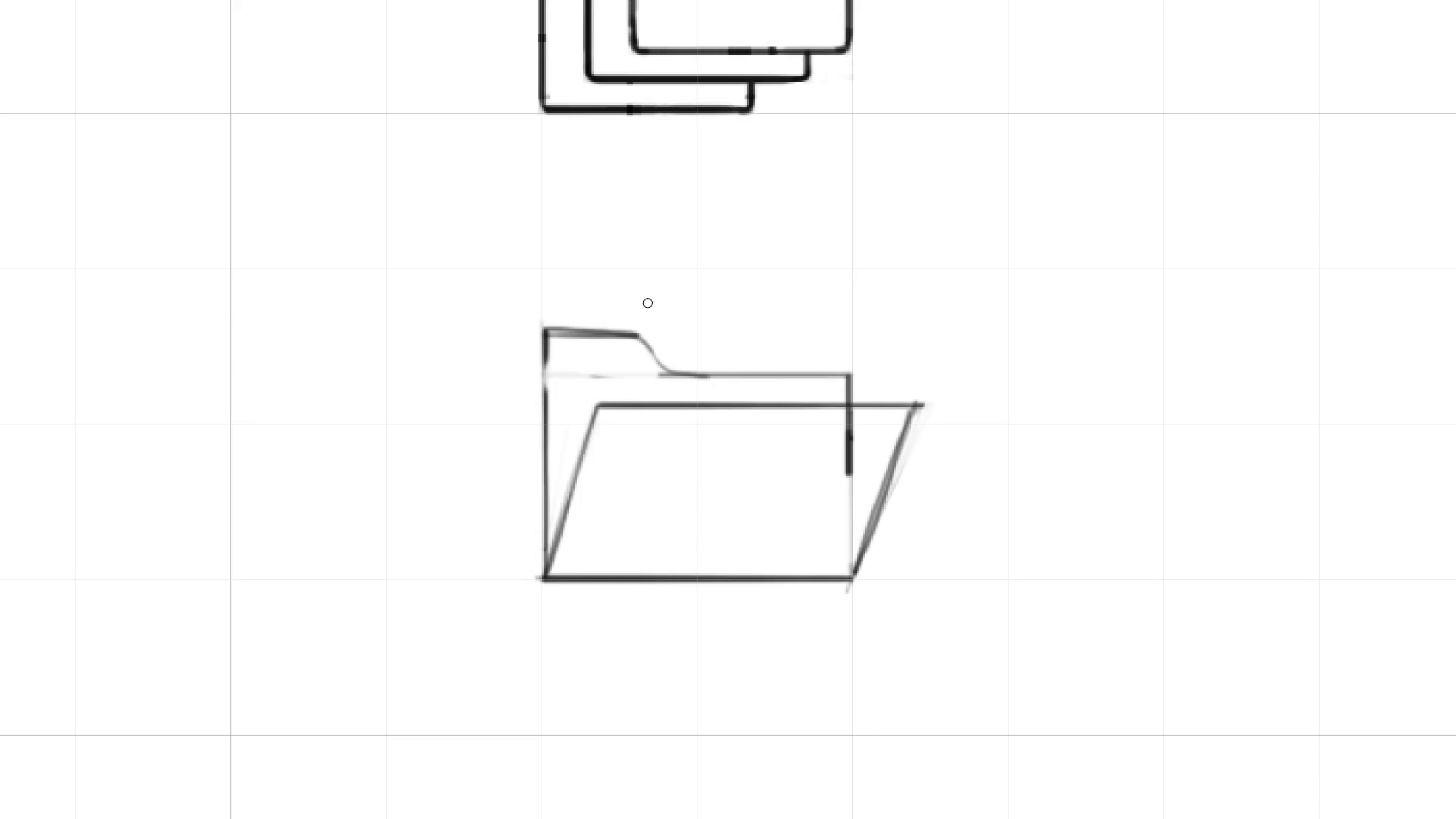 
hold_key(key=Backquote, duration=0.77)
 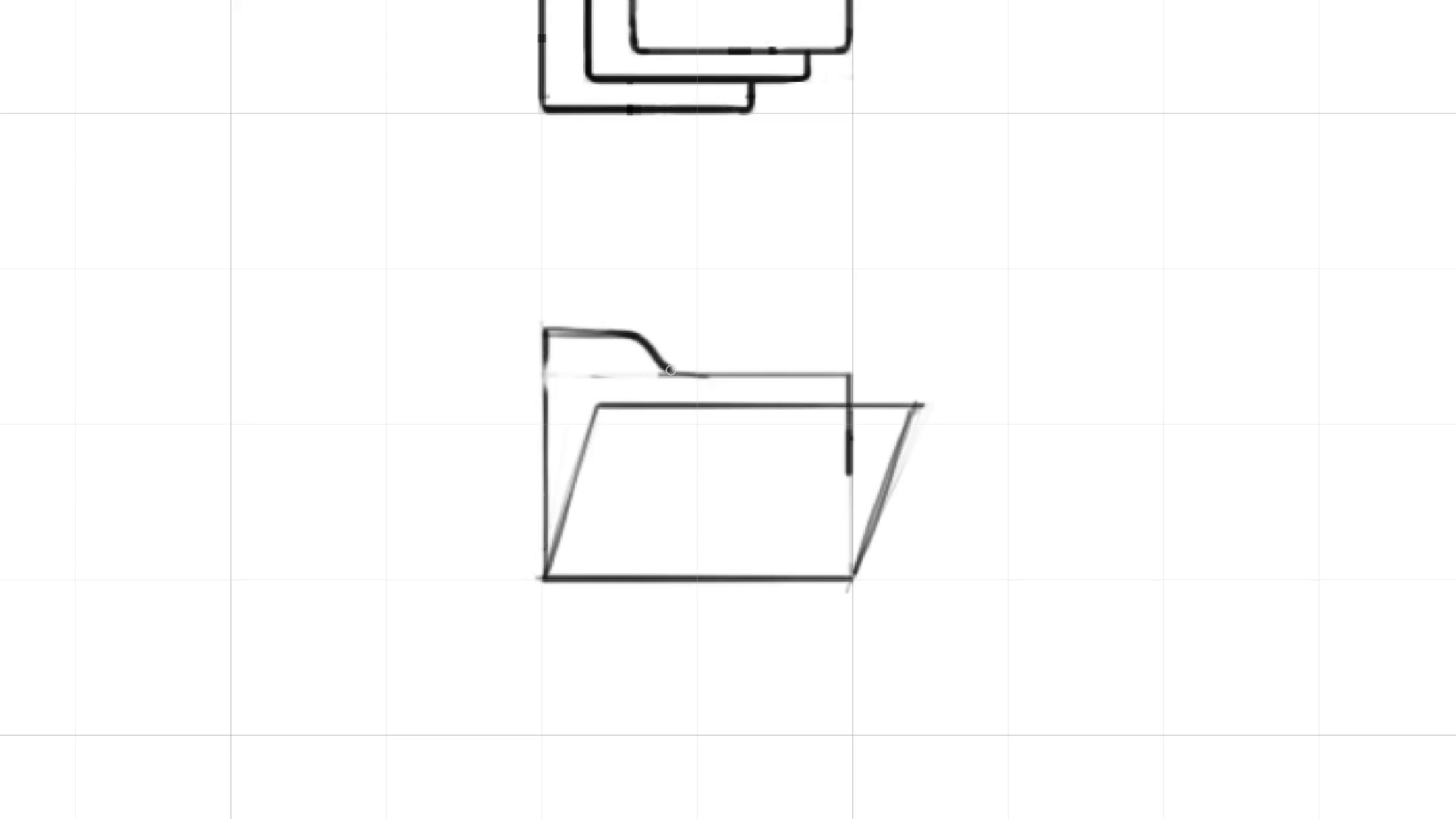 
hold_key(key=Backquote, duration=1.5)
 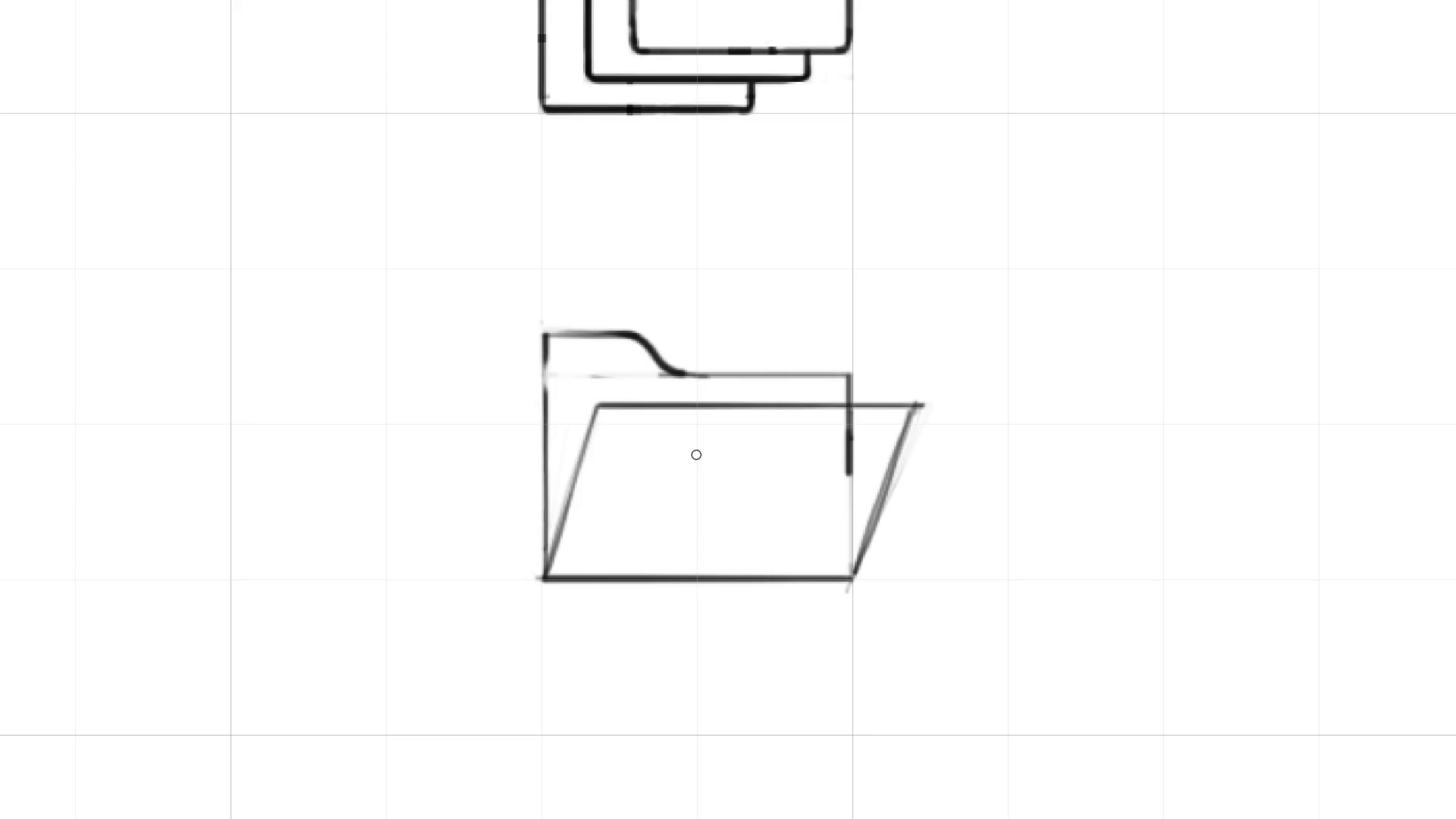 
hold_key(key=Backquote, duration=0.31)
 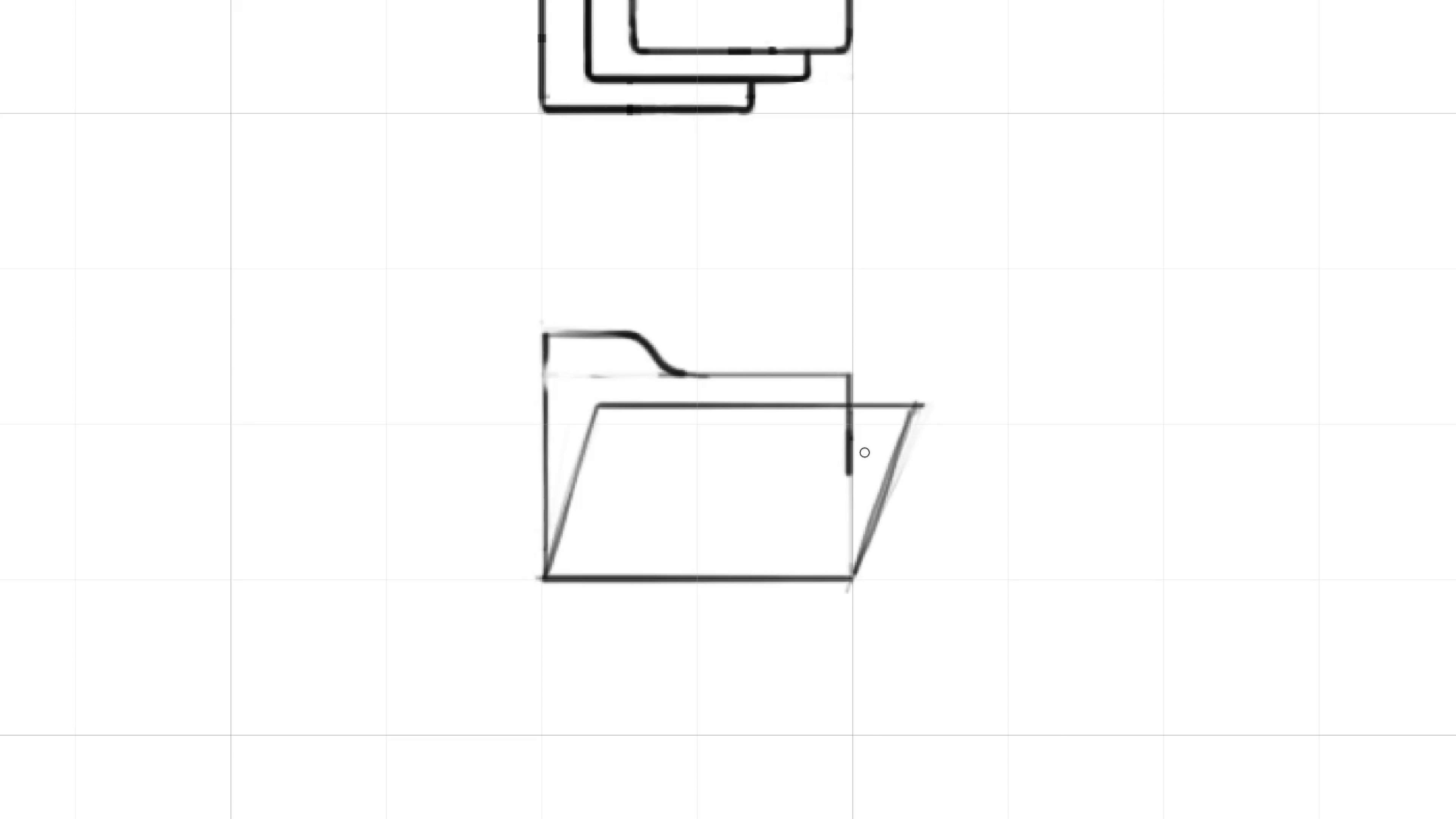 
hold_key(key=Backquote, duration=1.34)
 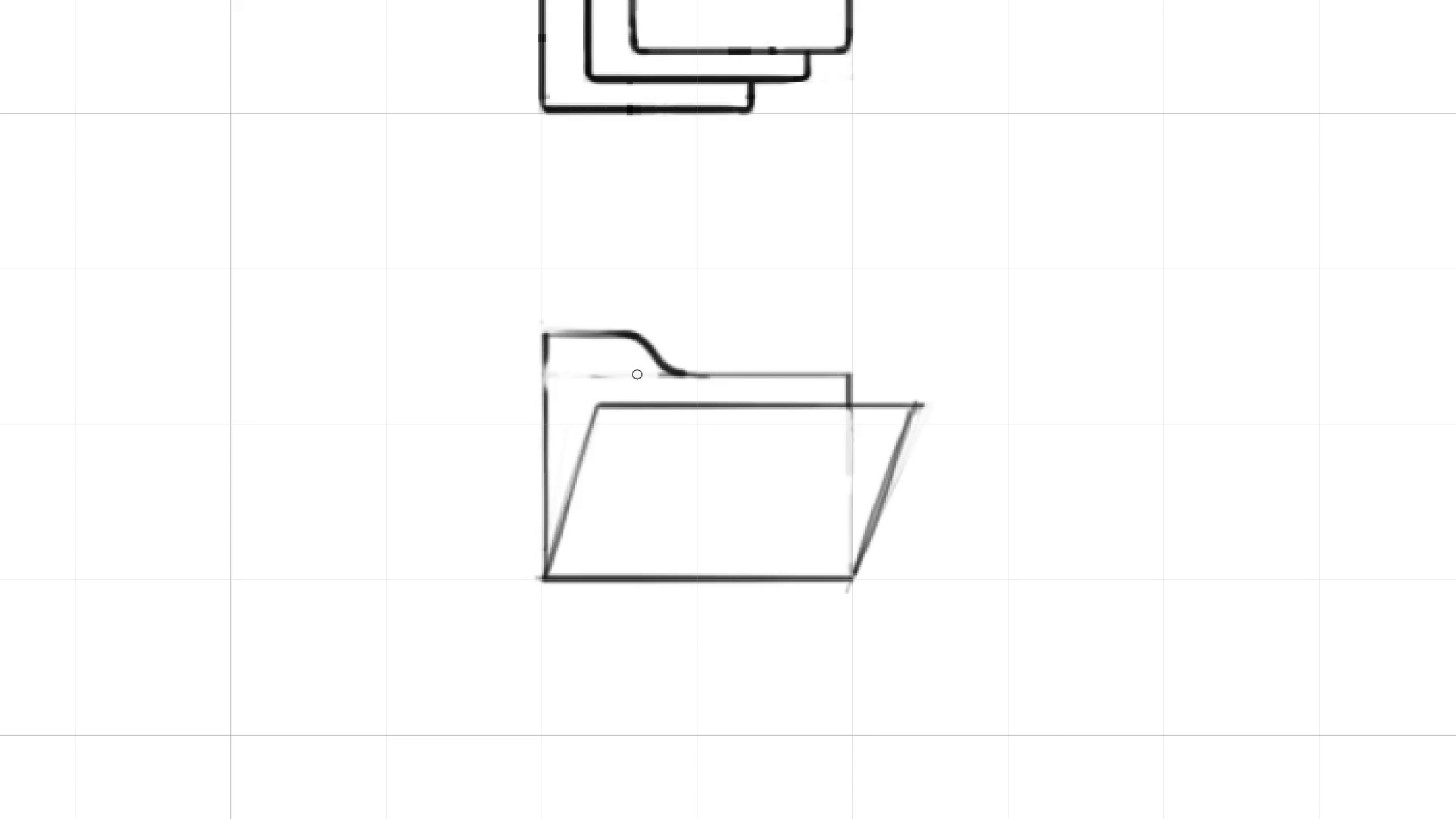 
hold_key(key=Backquote, duration=1.3)
 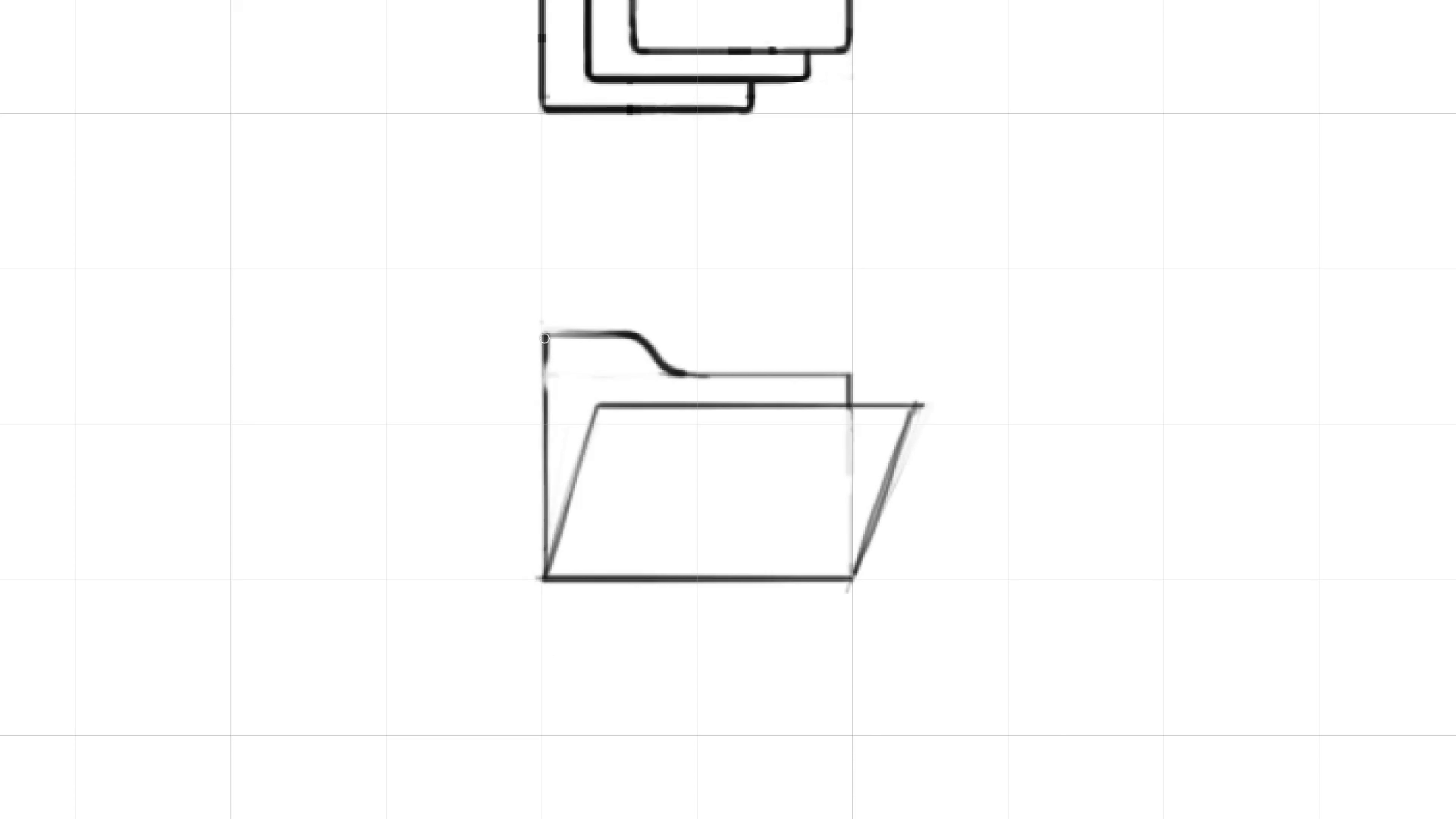 
hold_key(key=ShiftLeft, duration=0.92)
 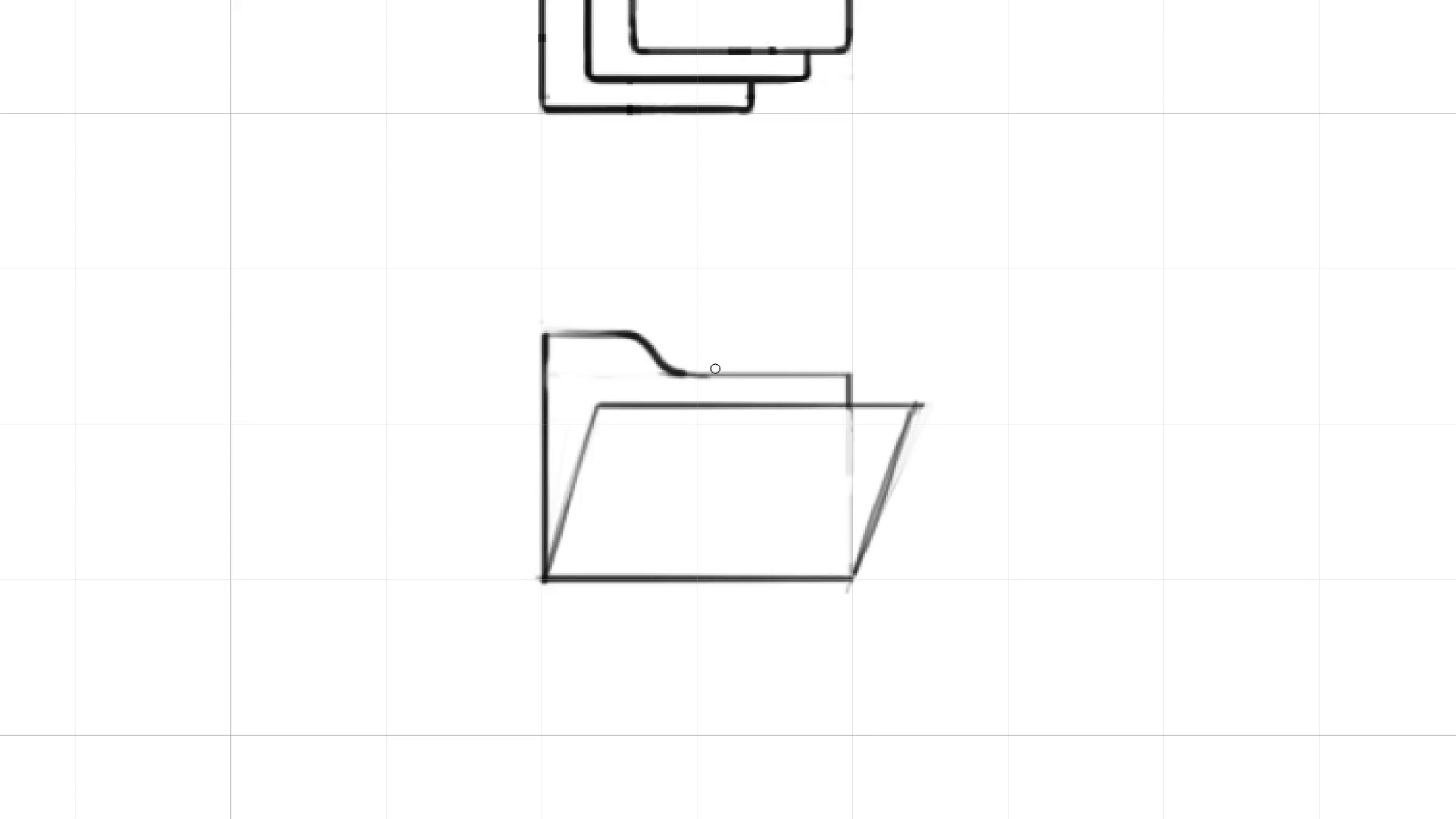 
hold_key(key=ShiftLeft, duration=1.5)
 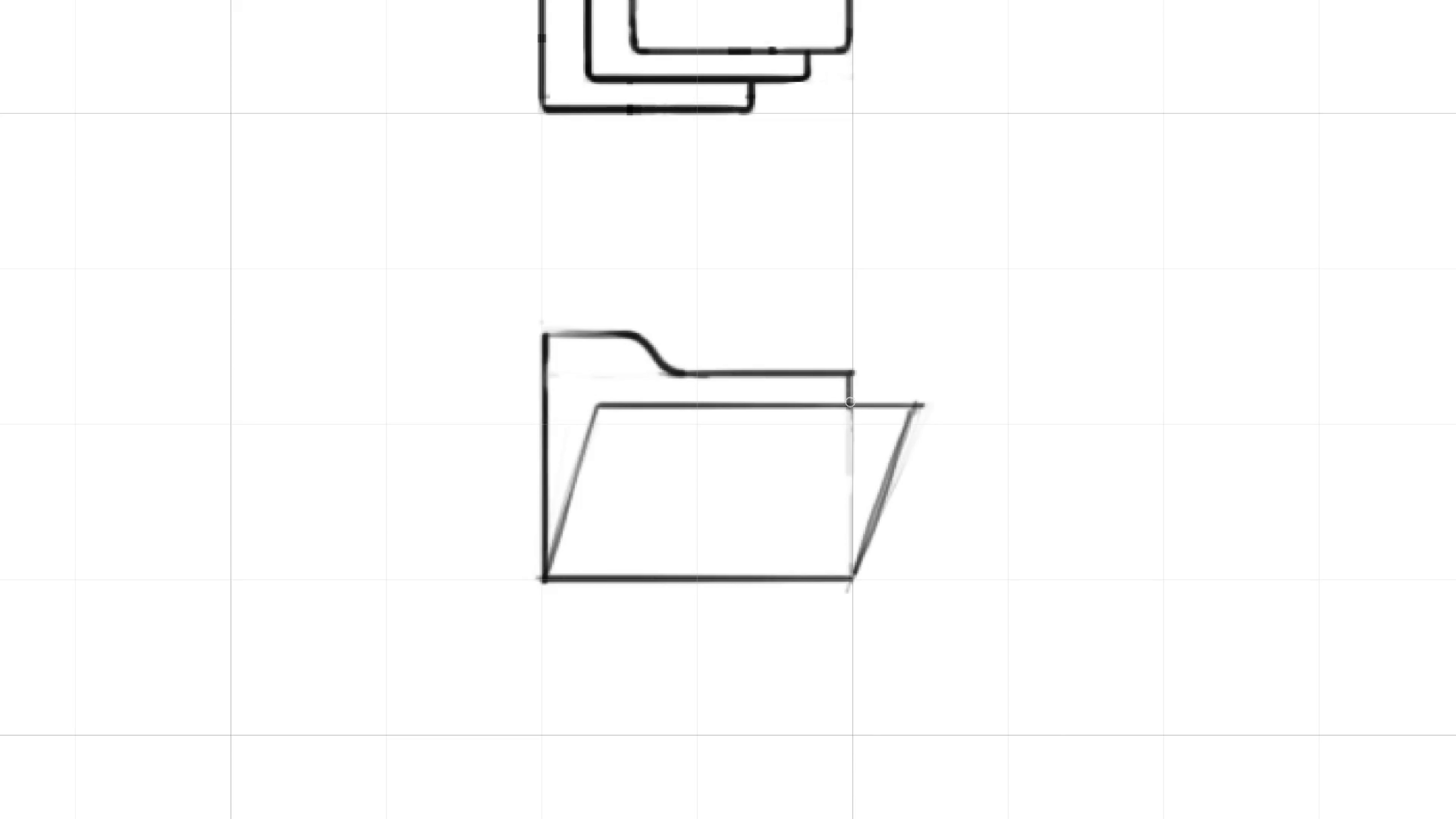 
key(Shift+ShiftLeft)
 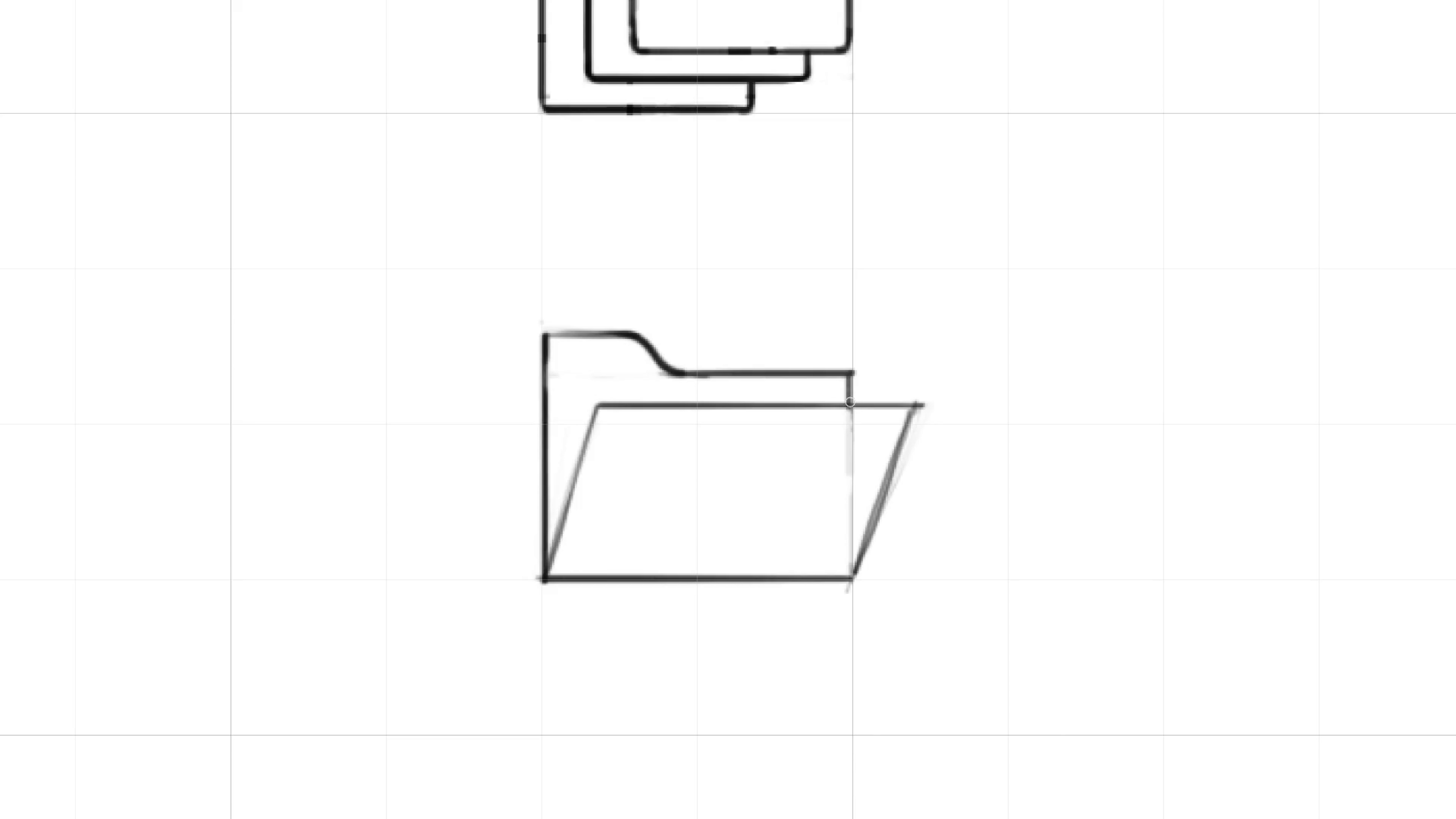 
key(Shift+ShiftLeft)
 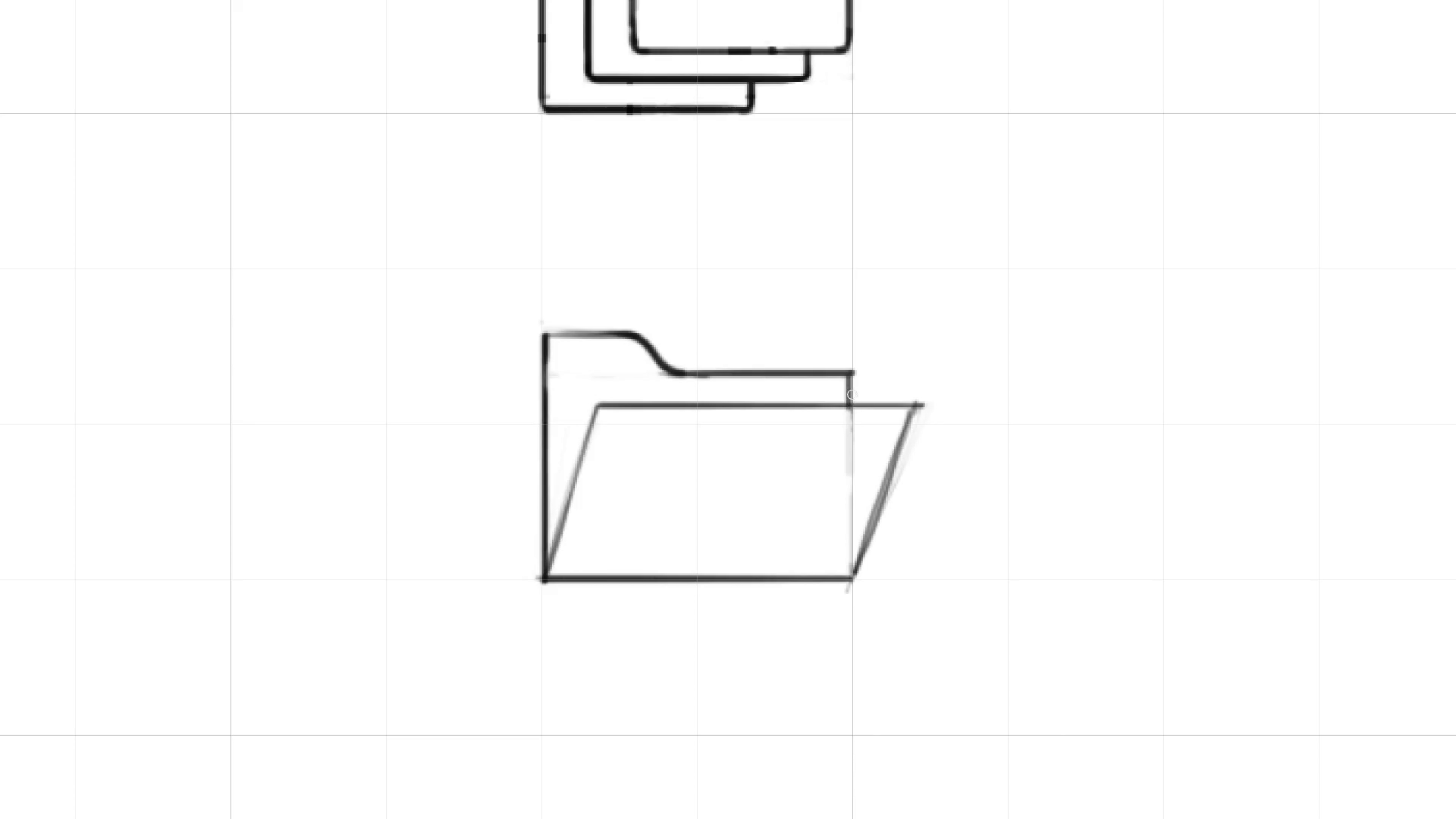 
key(Shift+ShiftLeft)
 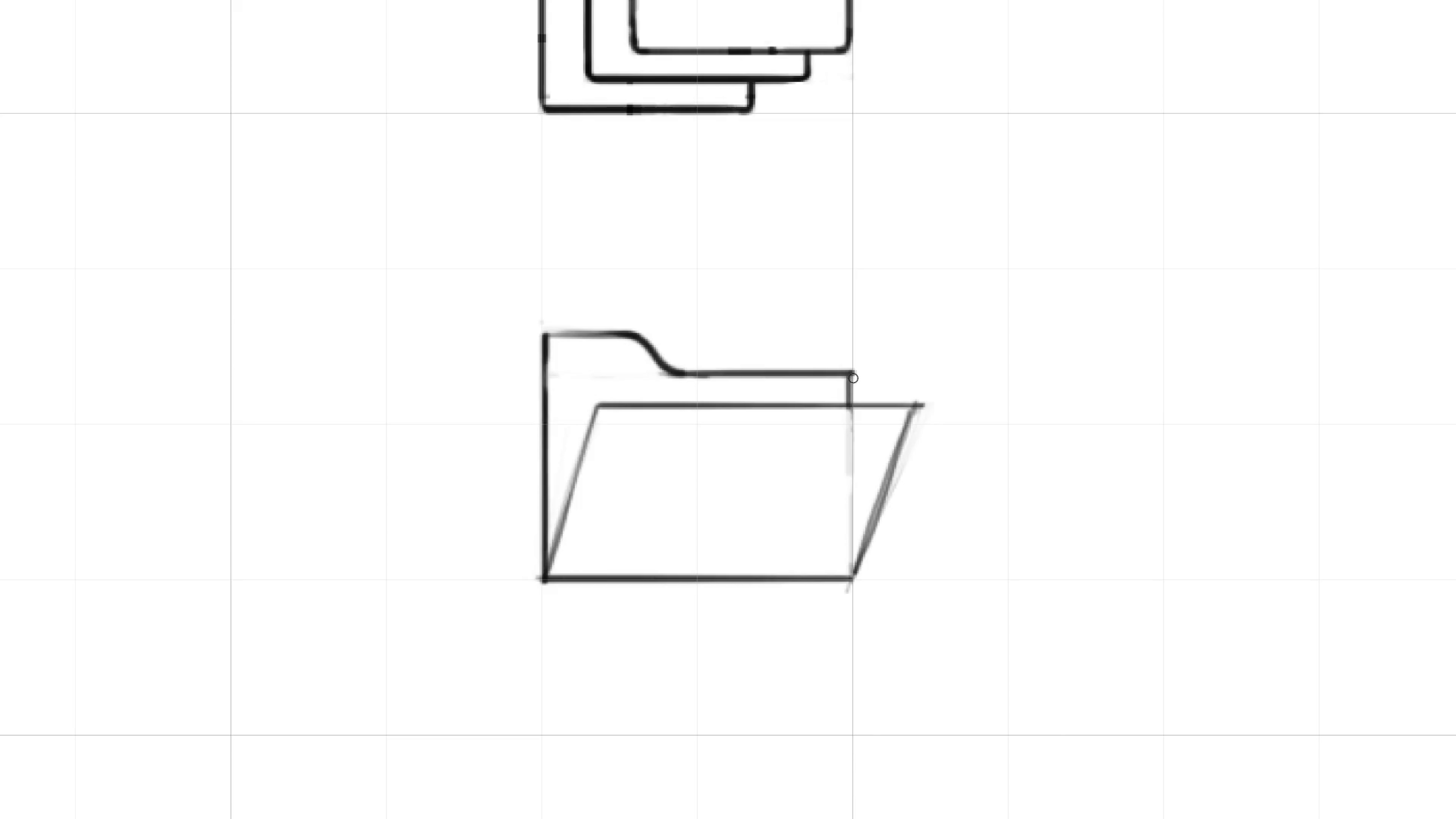 
hold_key(key=Backquote, duration=0.55)
 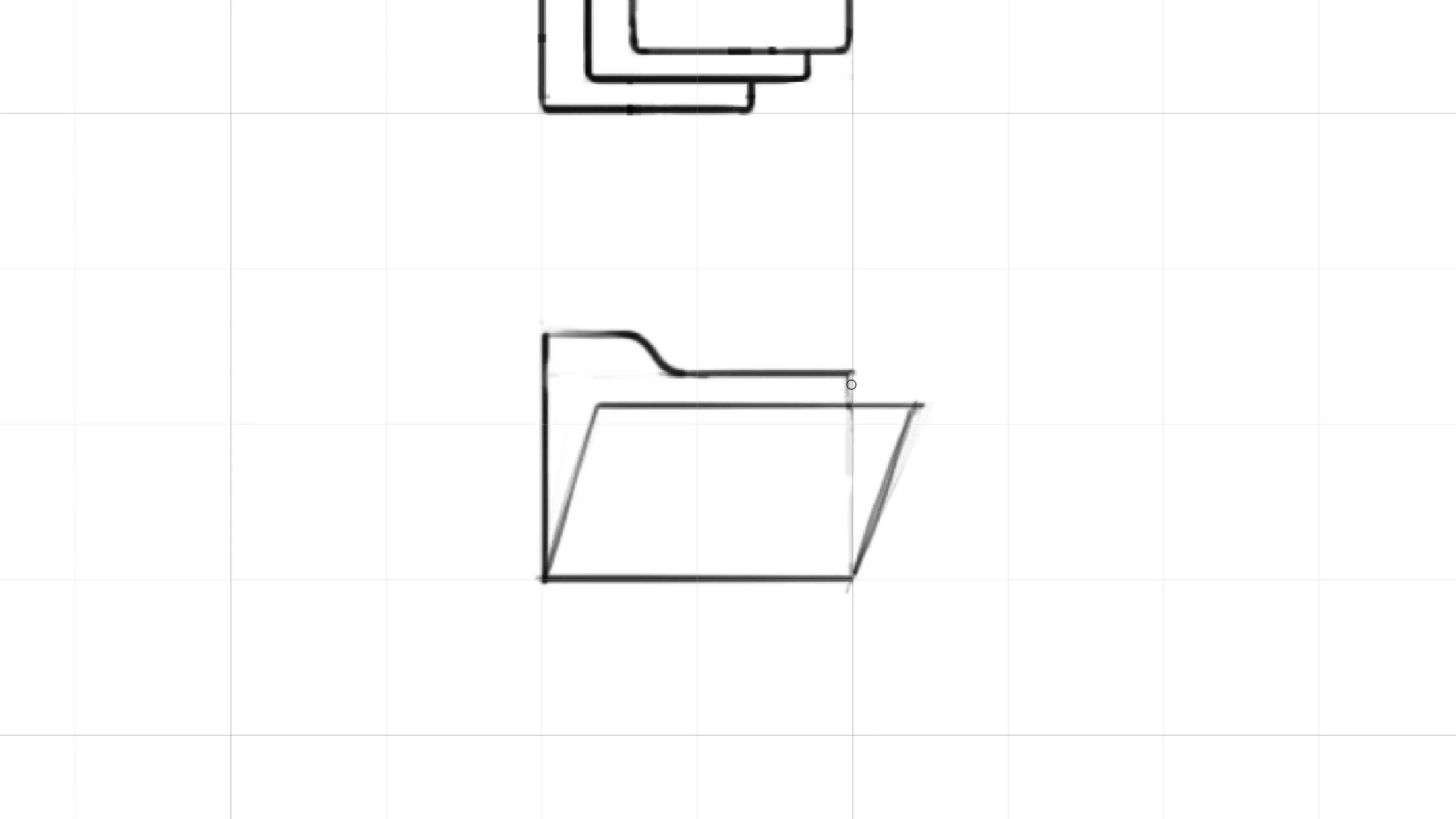 
key(Control+ControlLeft)
 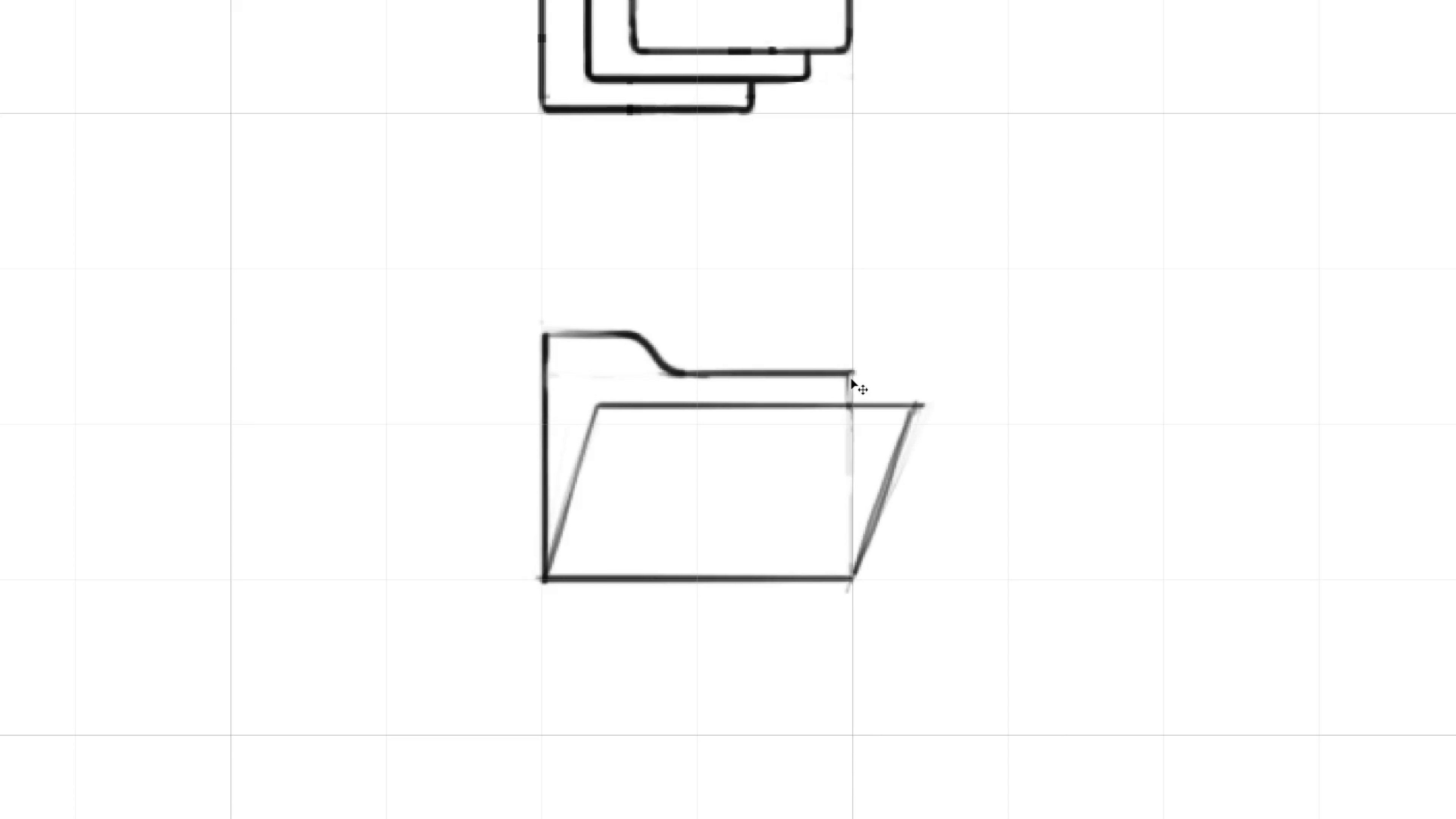 
key(Control+Z)
 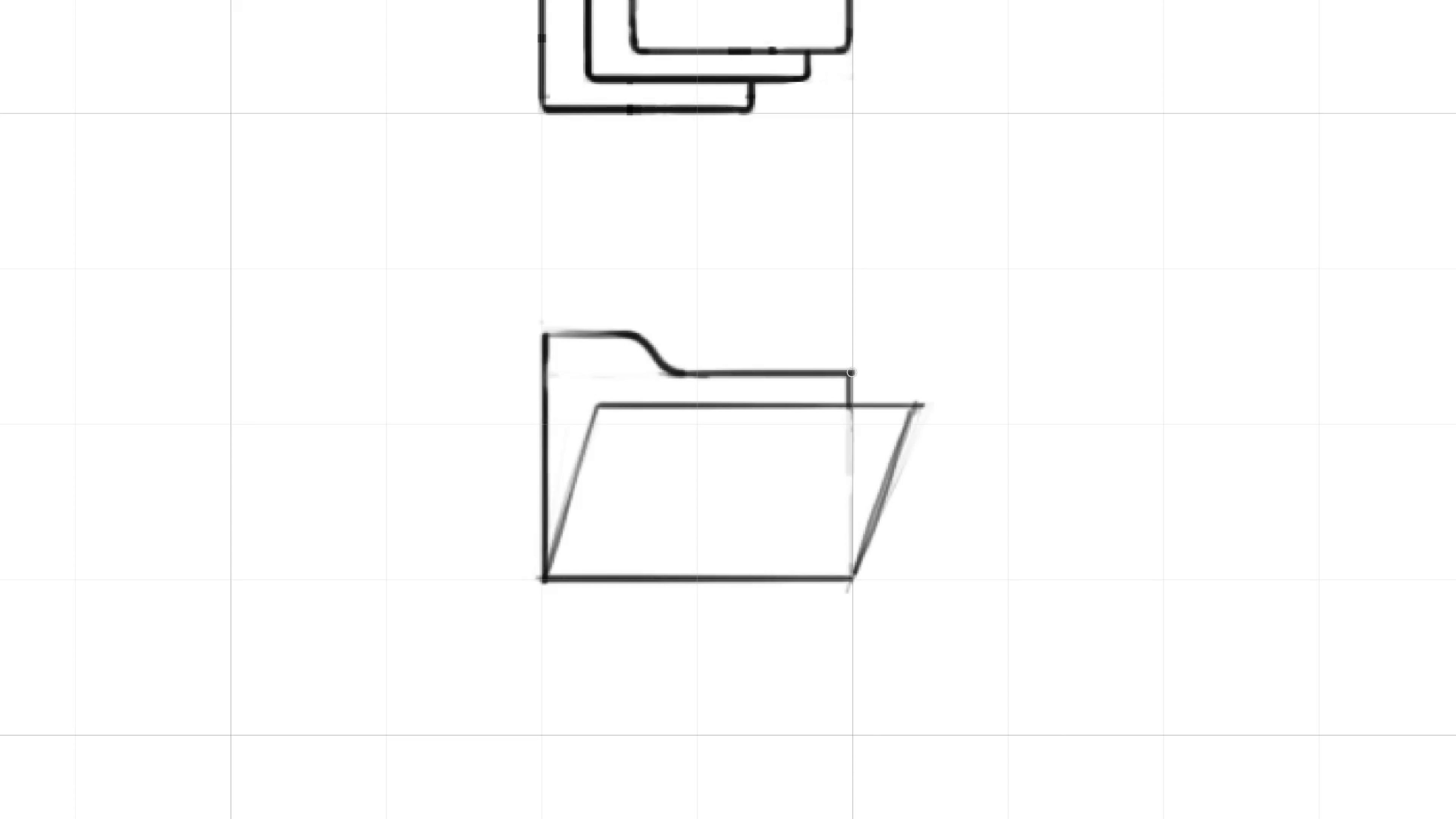 
hold_key(key=ShiftLeft, duration=0.73)
 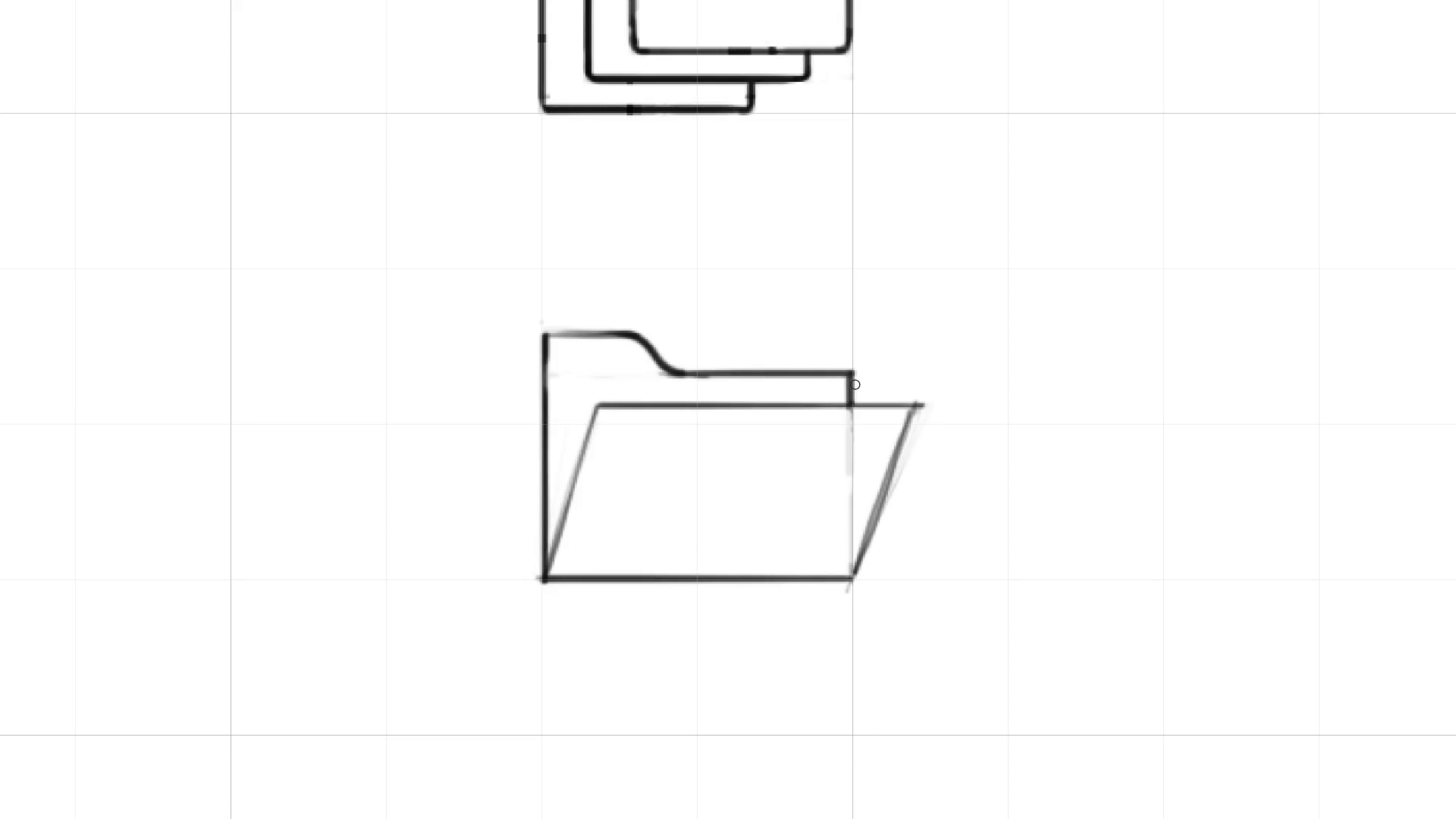 
hold_key(key=Backquote, duration=1.52)
 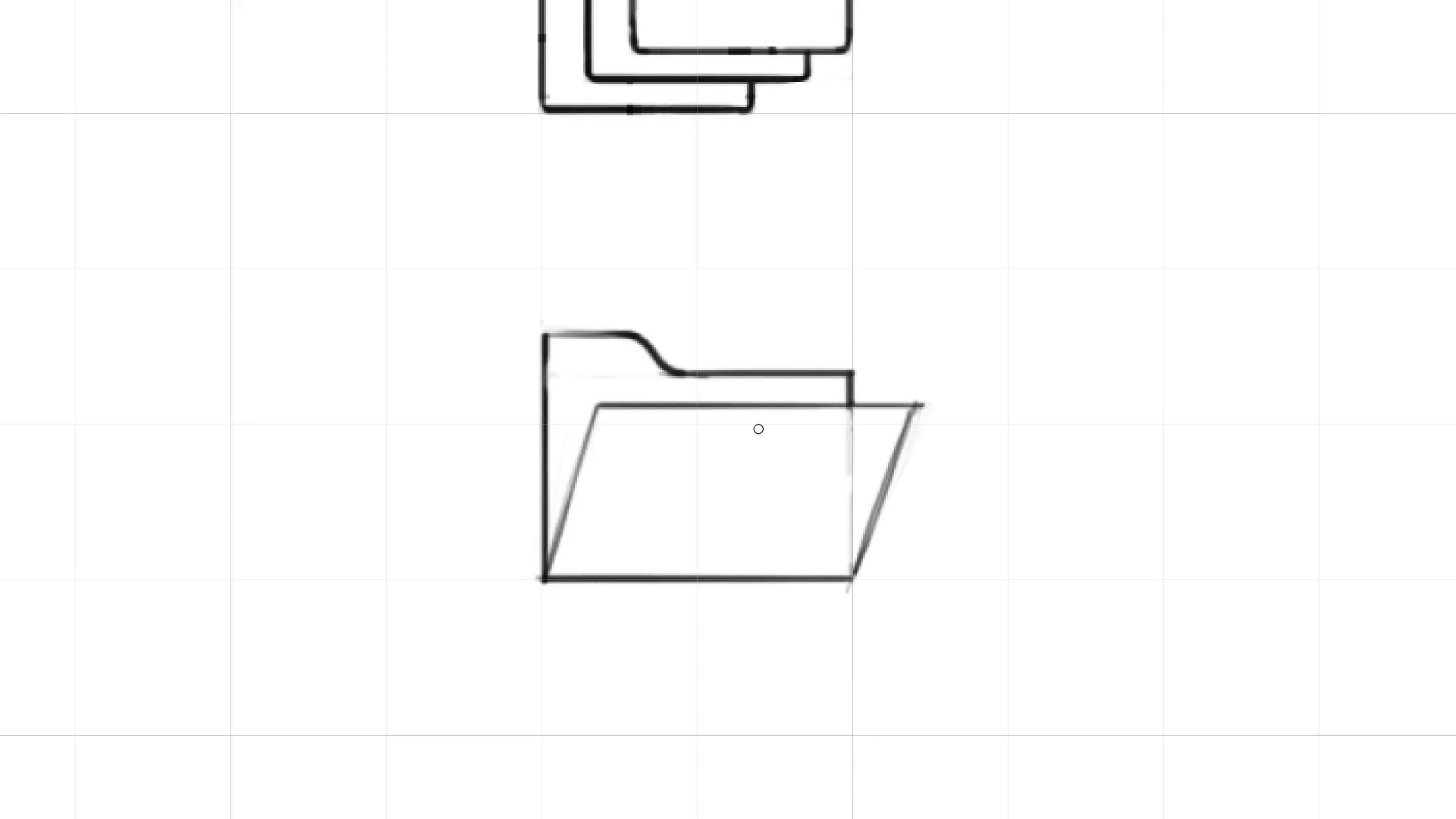 
hold_key(key=Backquote, duration=0.38)
 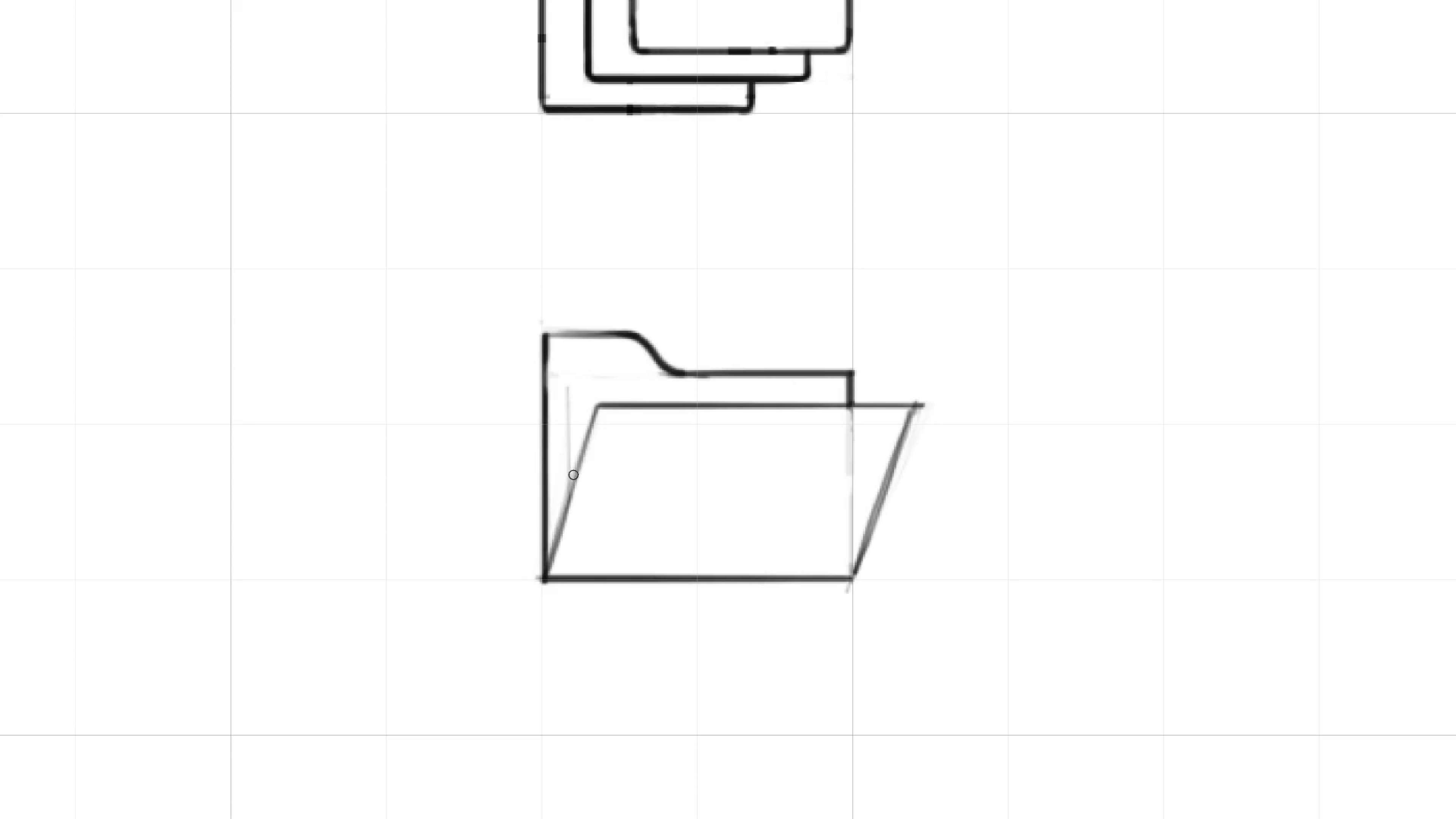 
key(Control+Z)
 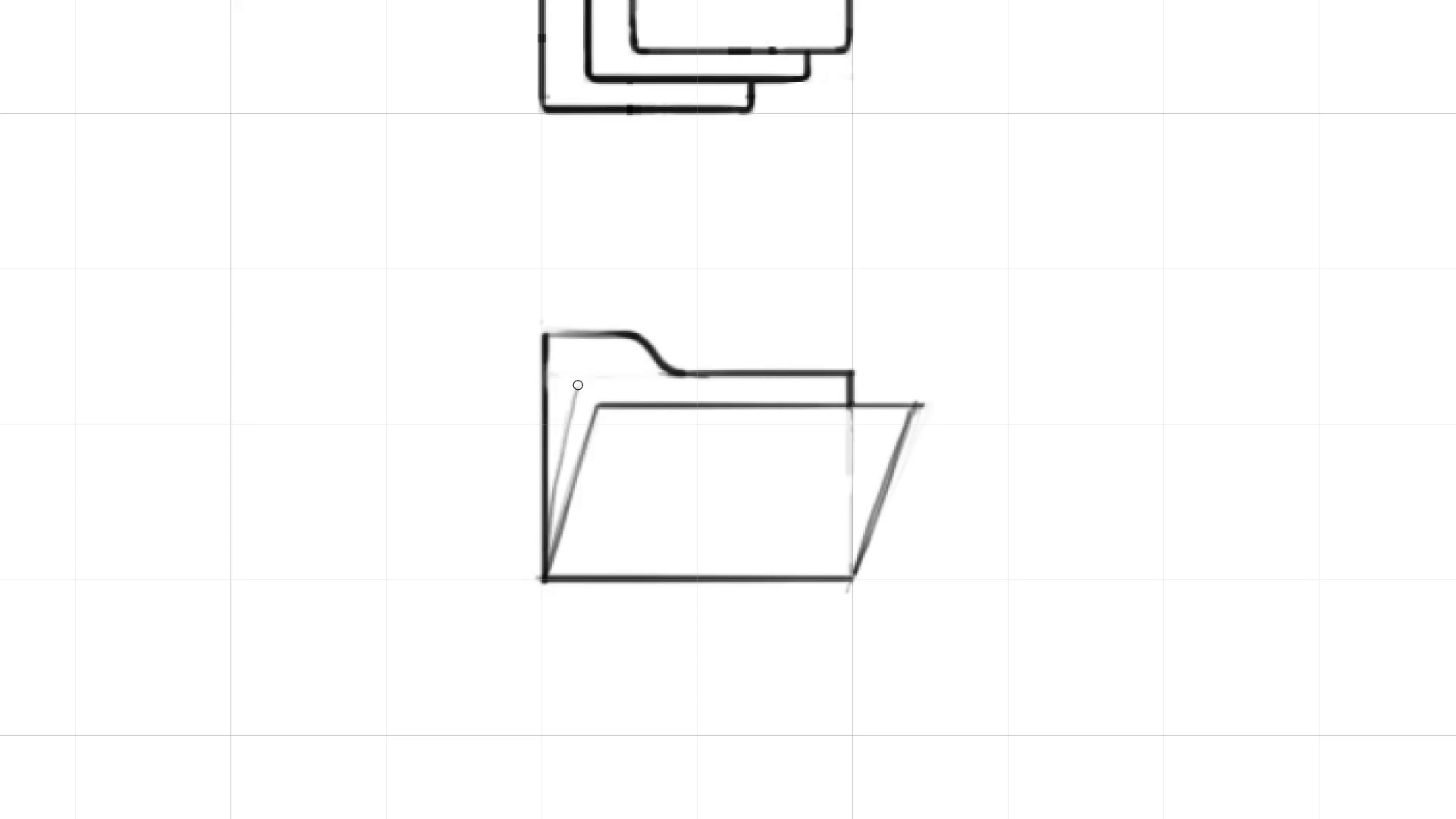 
hold_key(key=ShiftLeft, duration=1.54)
 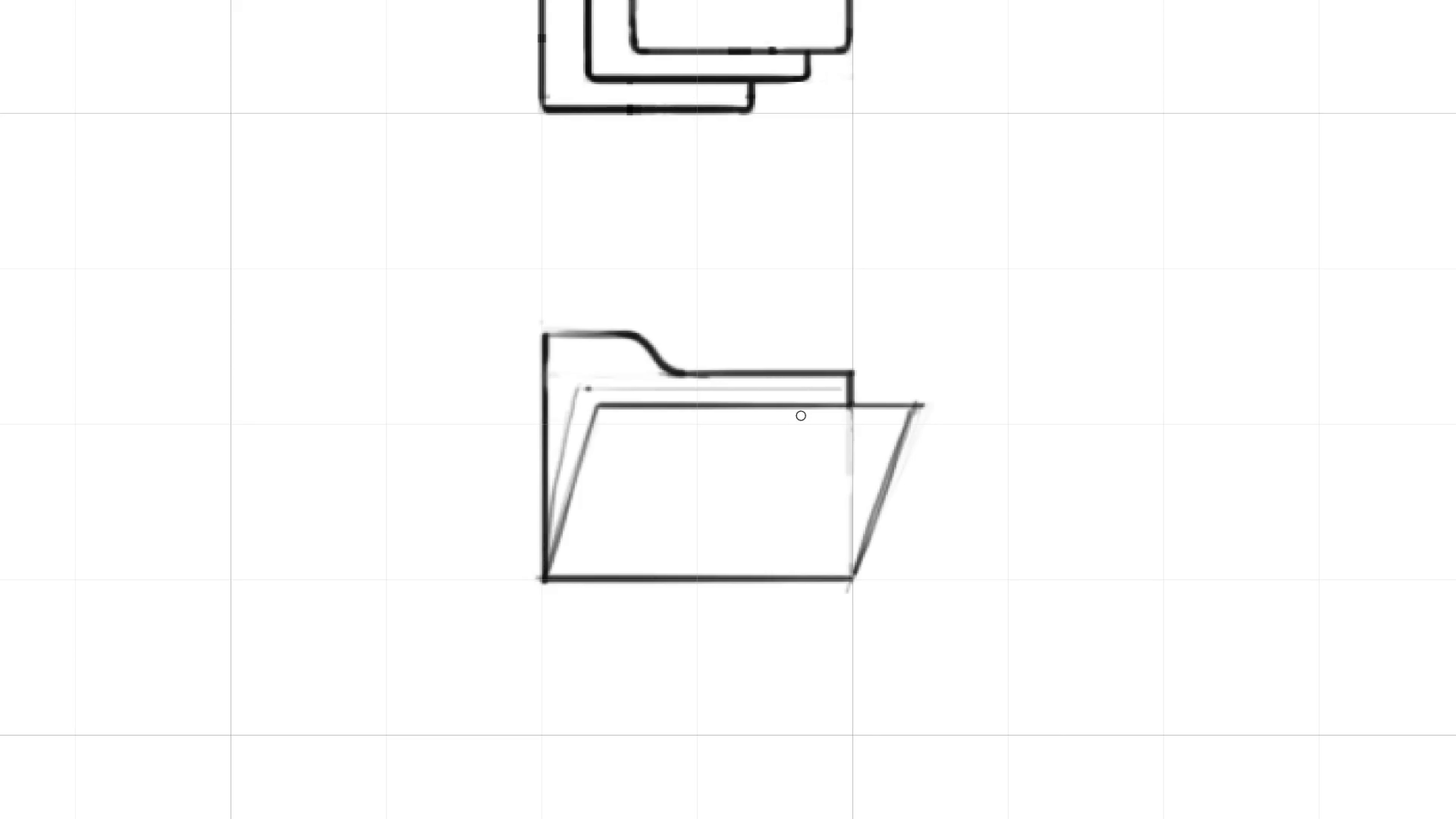 
hold_key(key=ShiftLeft, duration=0.31)
 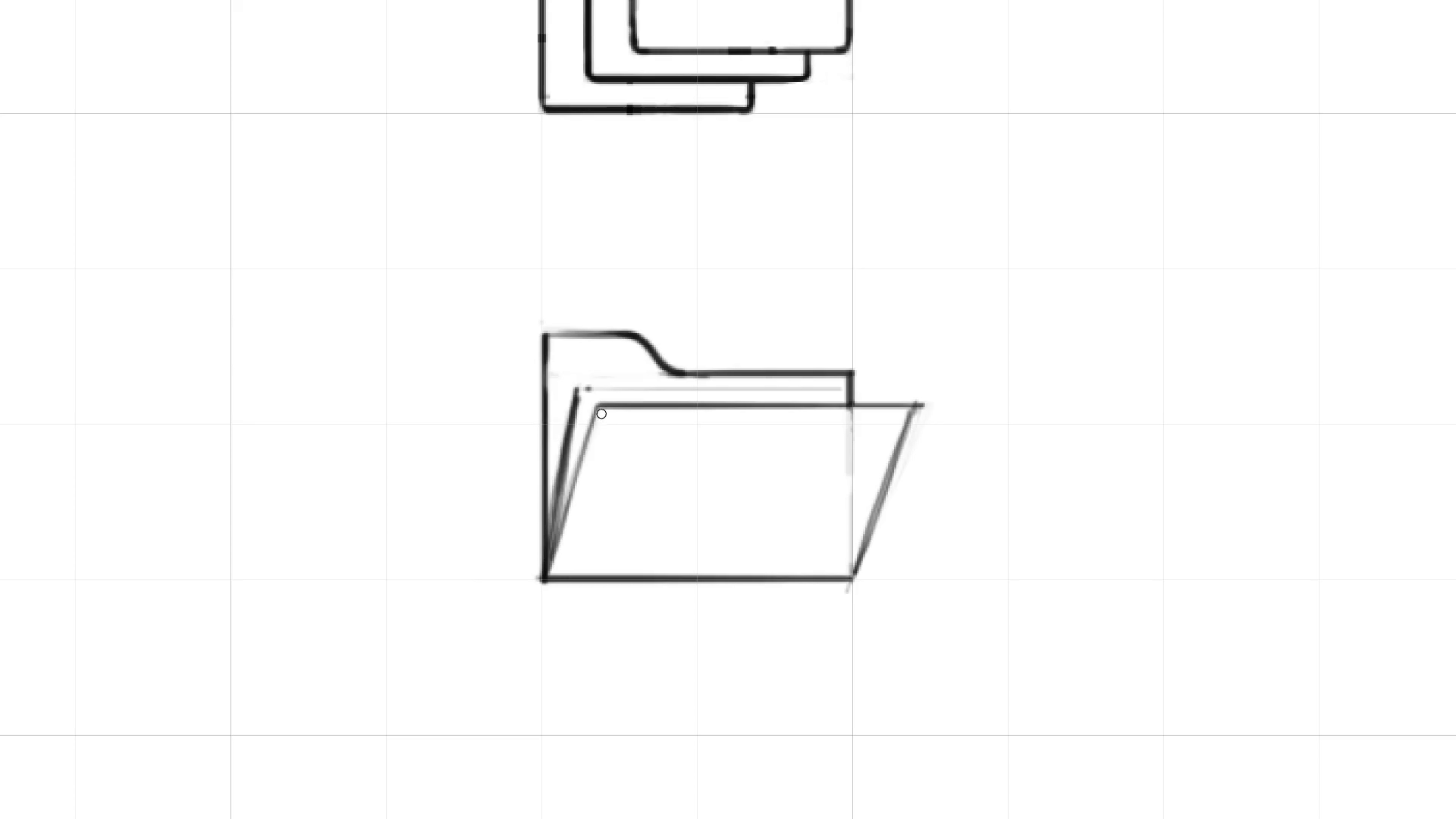 
wait(15.28)
 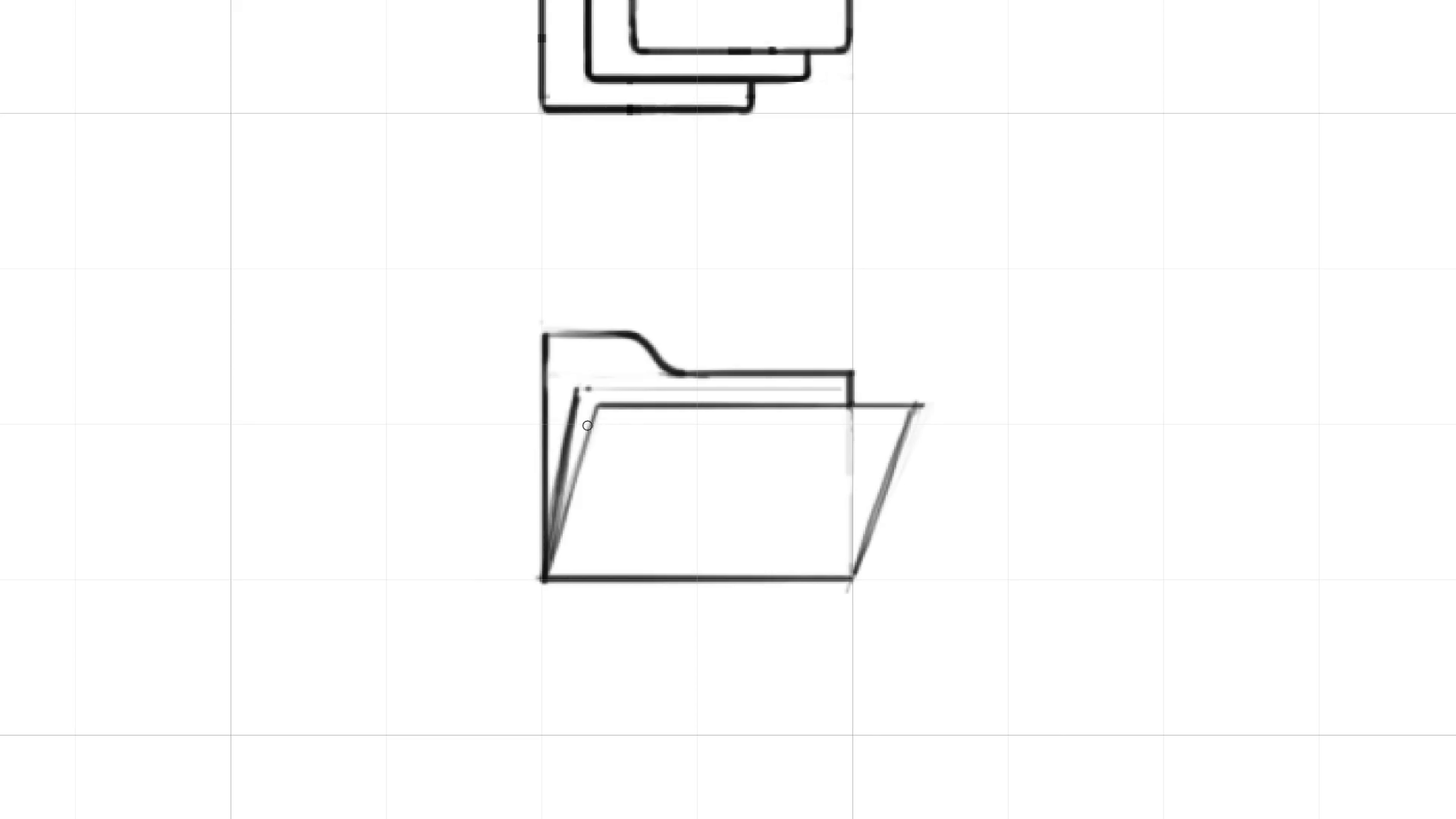 
key(Control+Z)
 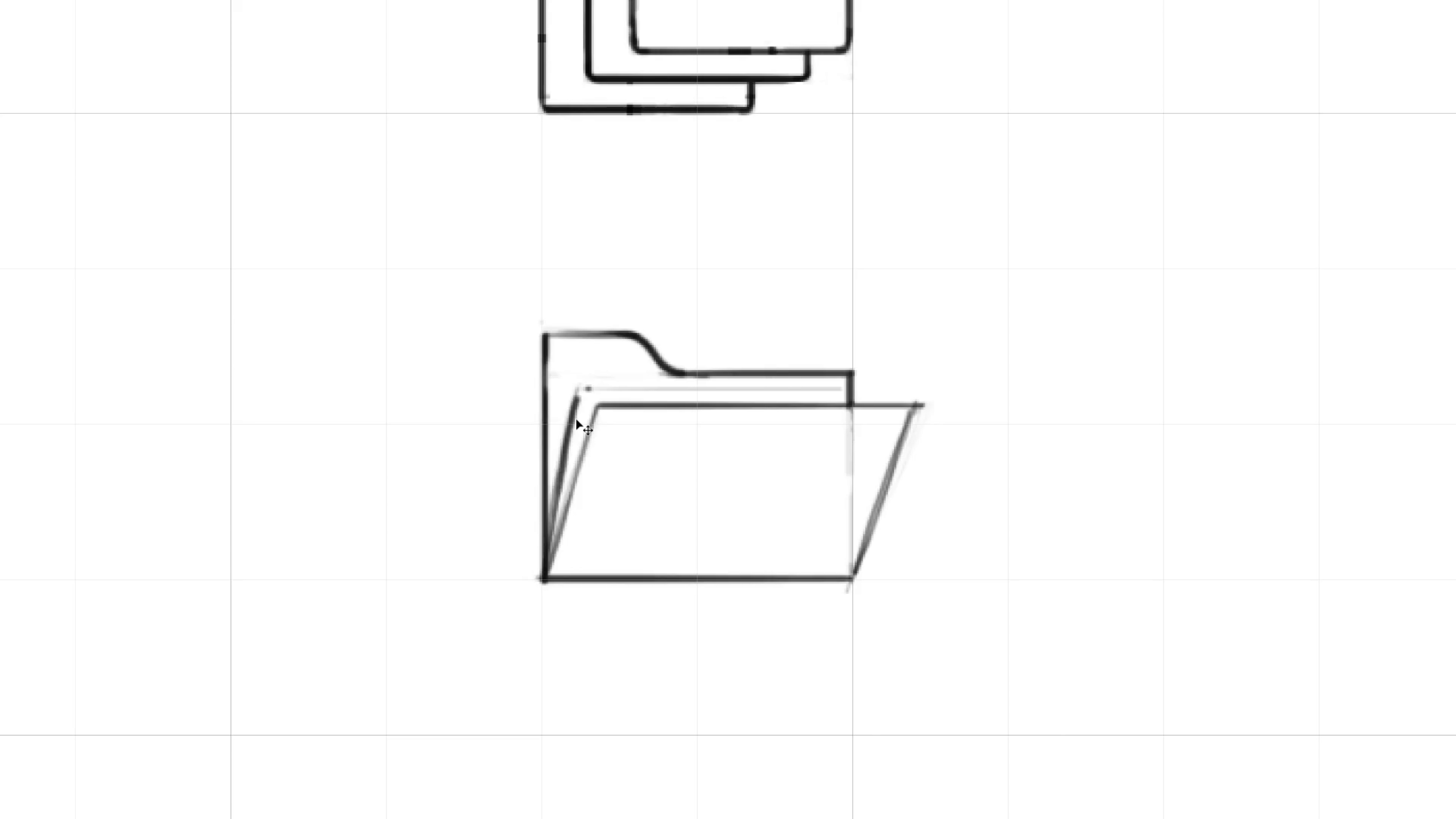 
key(Control+Z)
 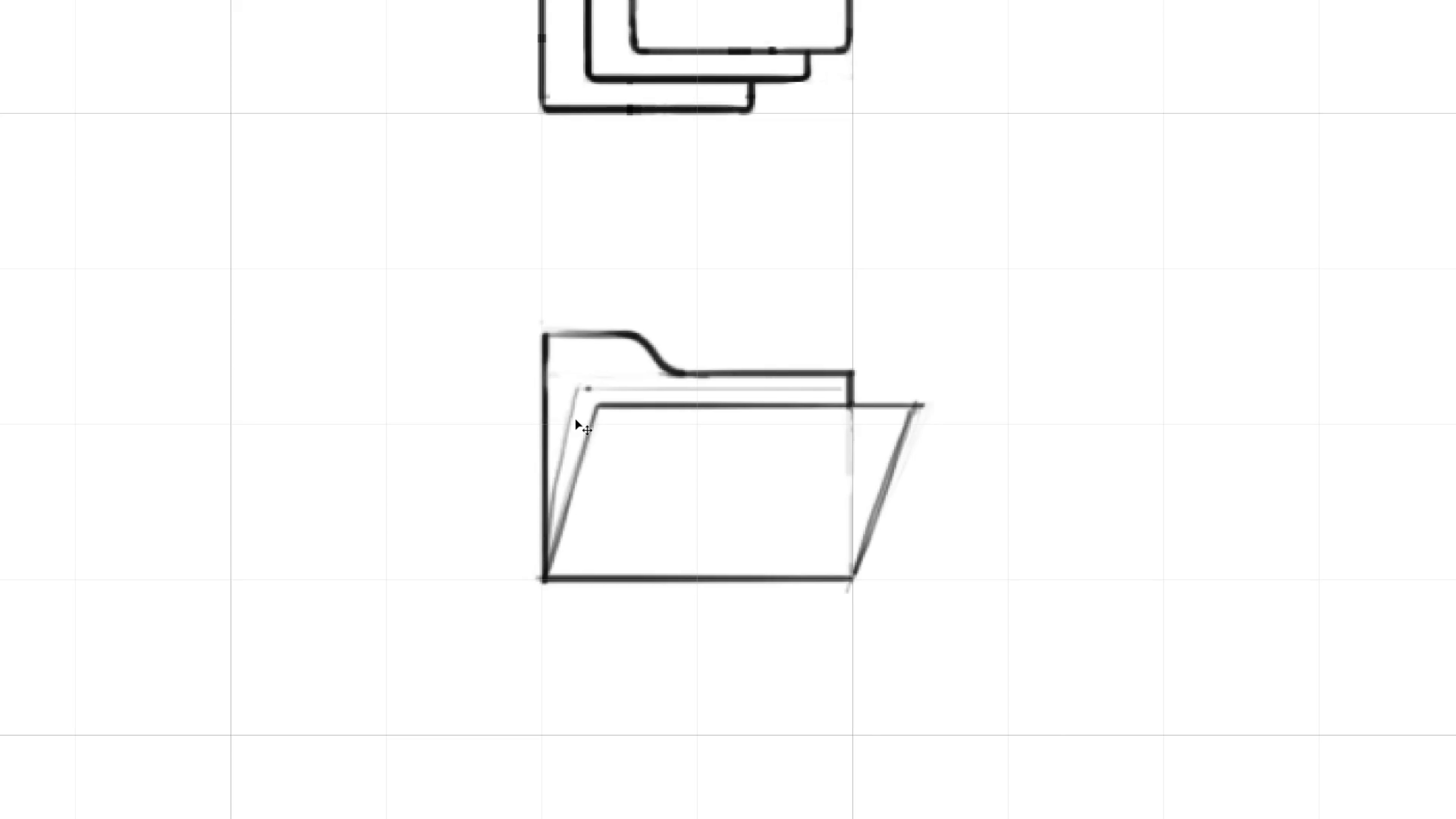 
key(Control+Z)
 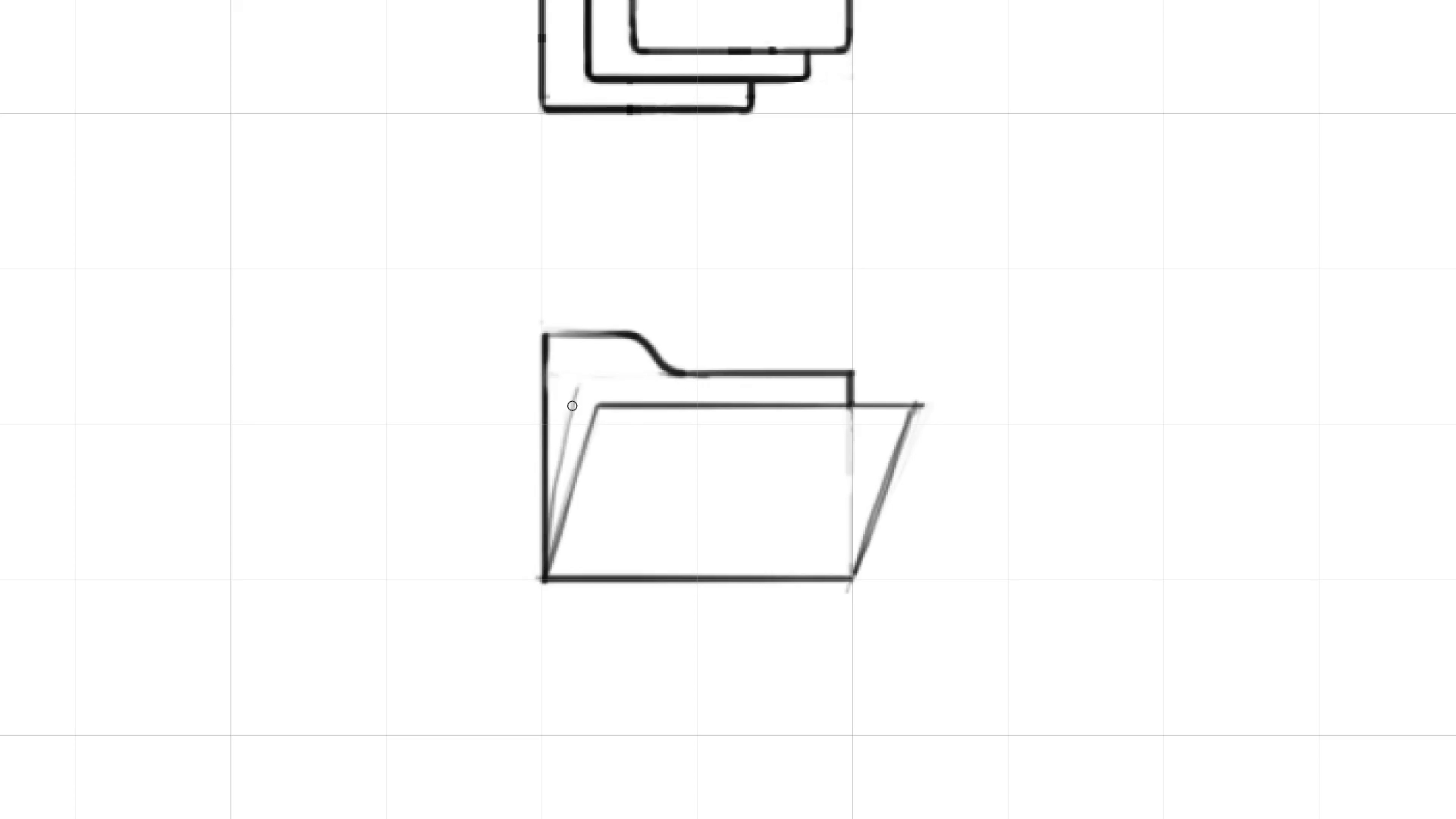 
hold_key(key=Backquote, duration=1.53)
 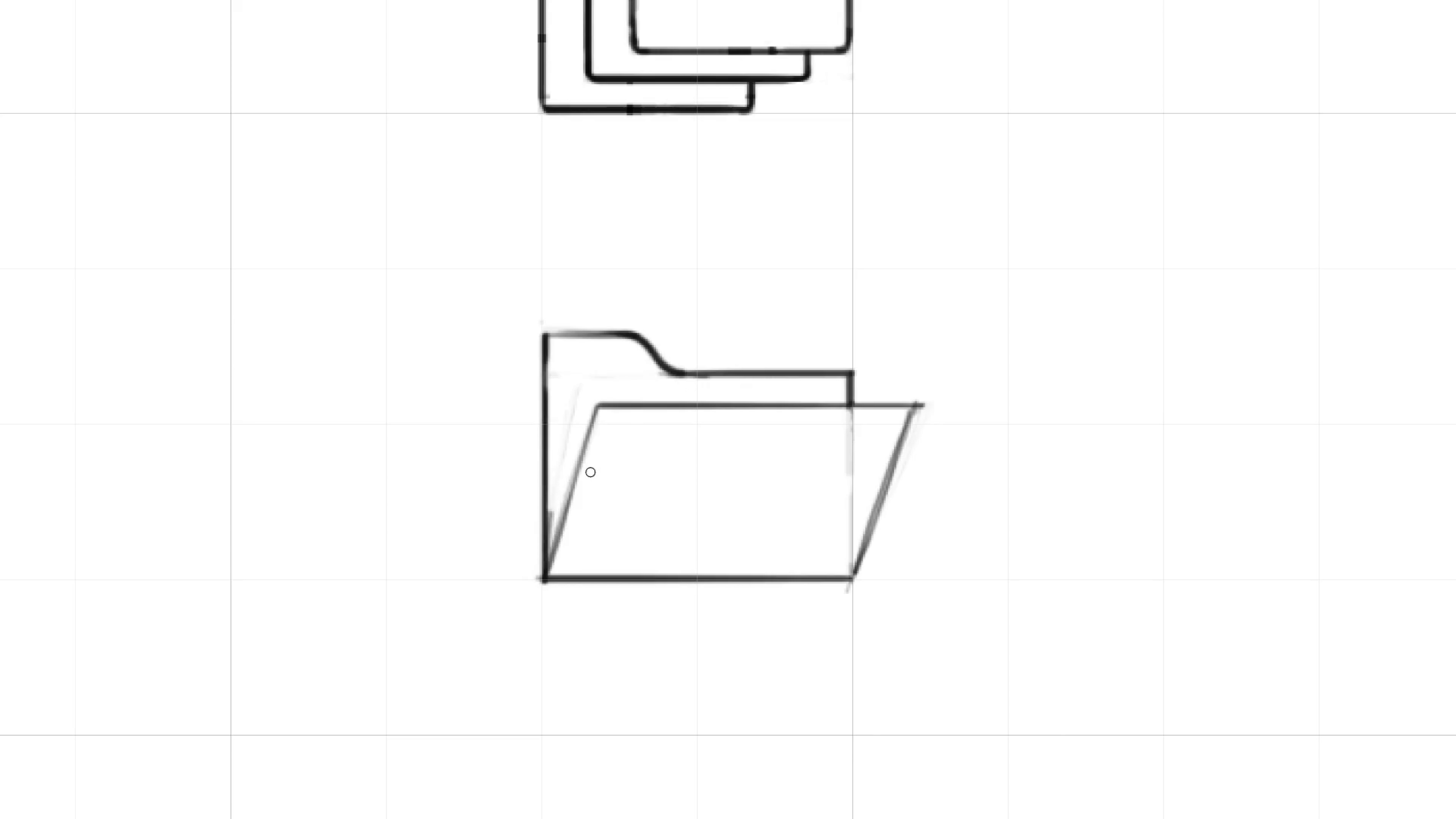 
key(Backquote)
 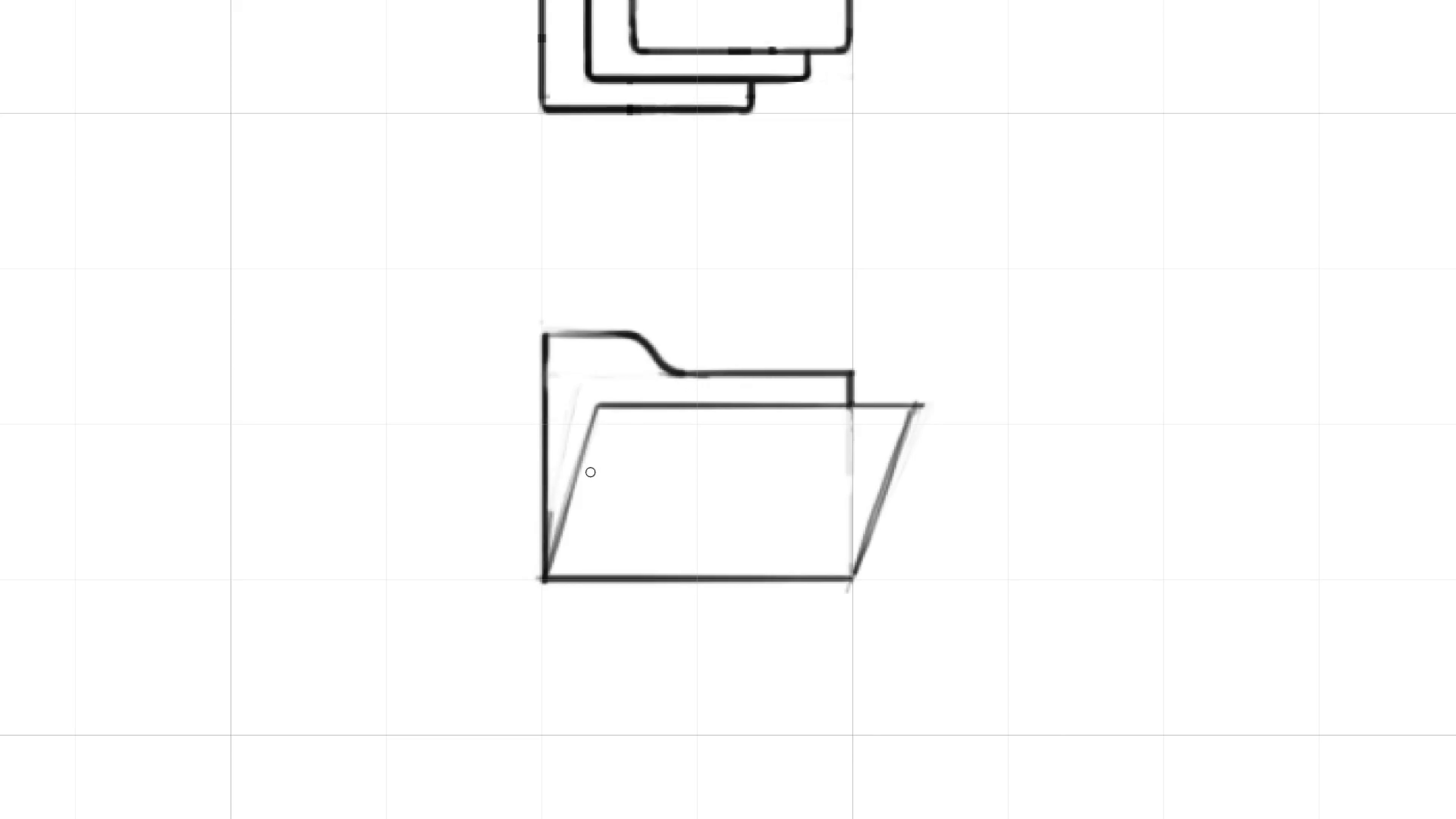 
key(Backquote)
 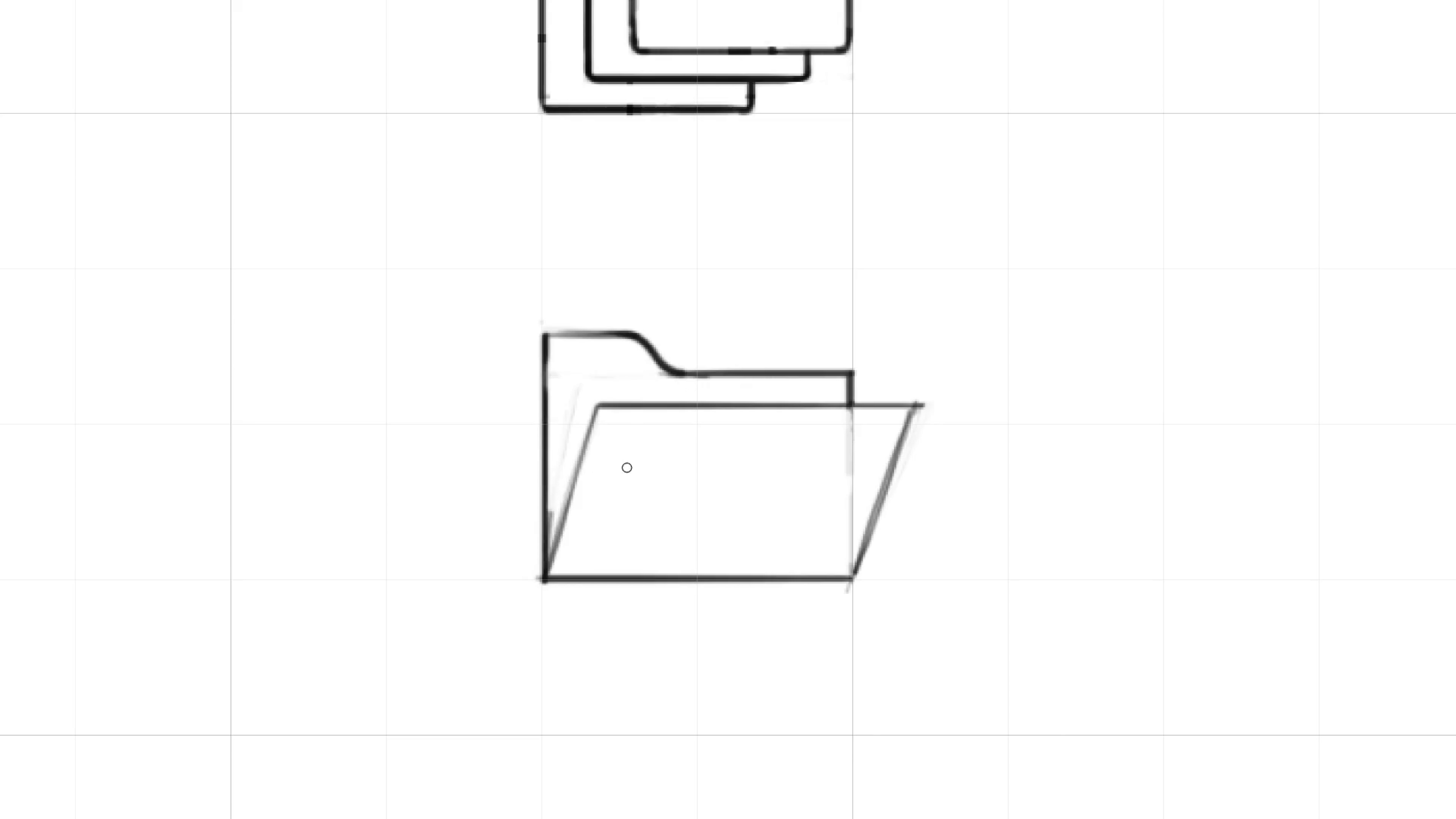 
key(Backquote)
 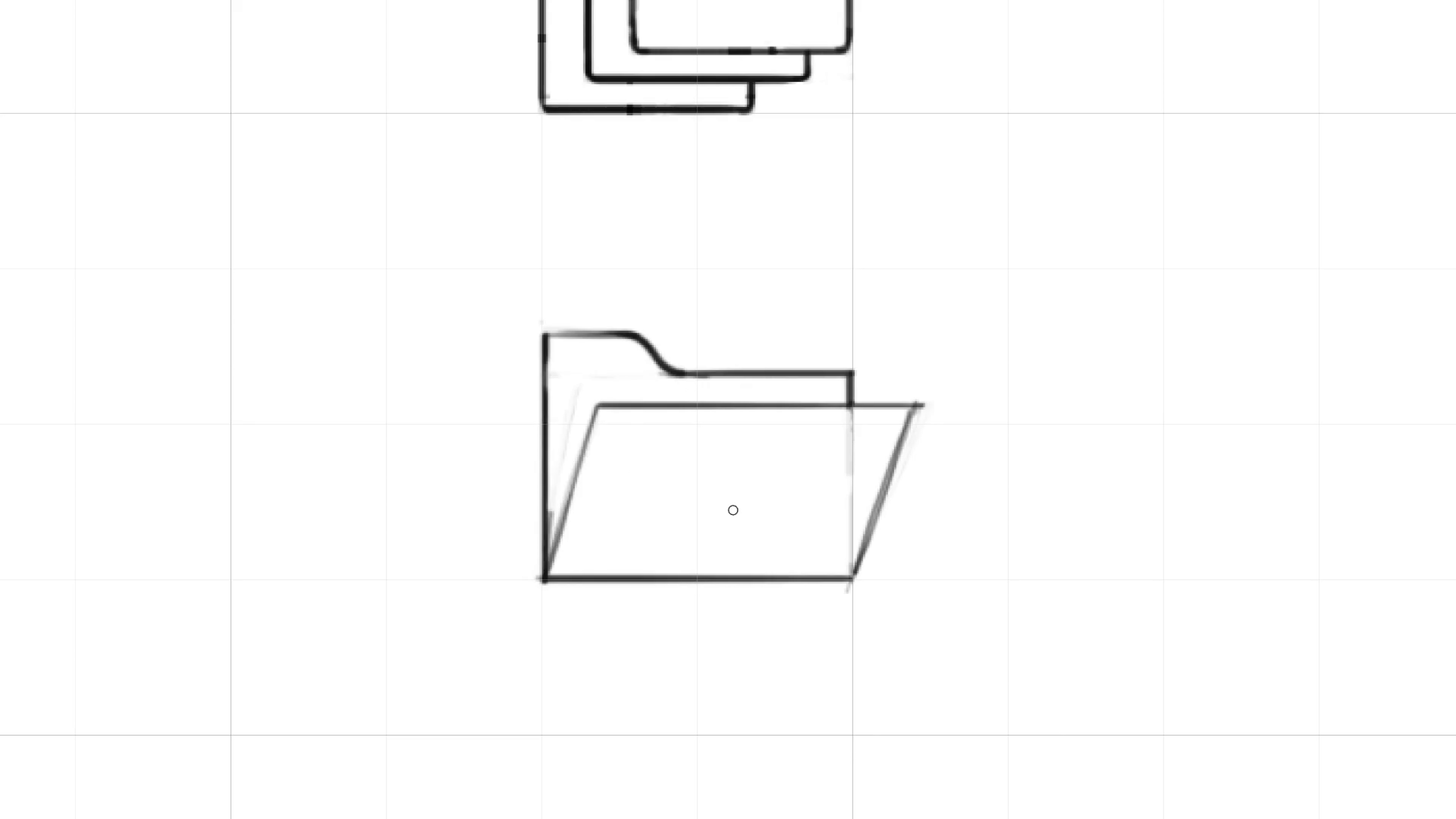 
key(L)
 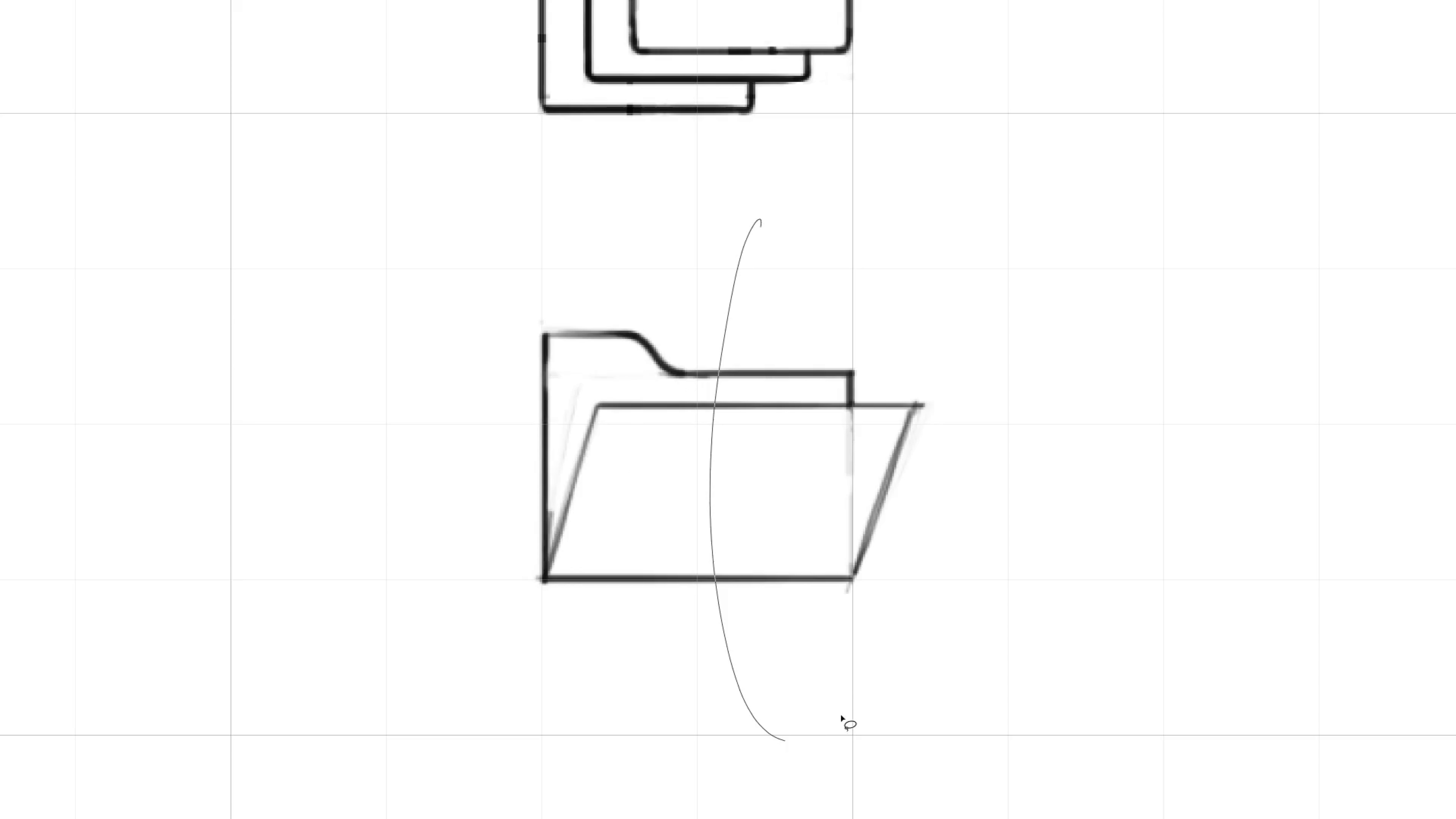 
hold_key(key=ControlLeft, duration=0.73)
 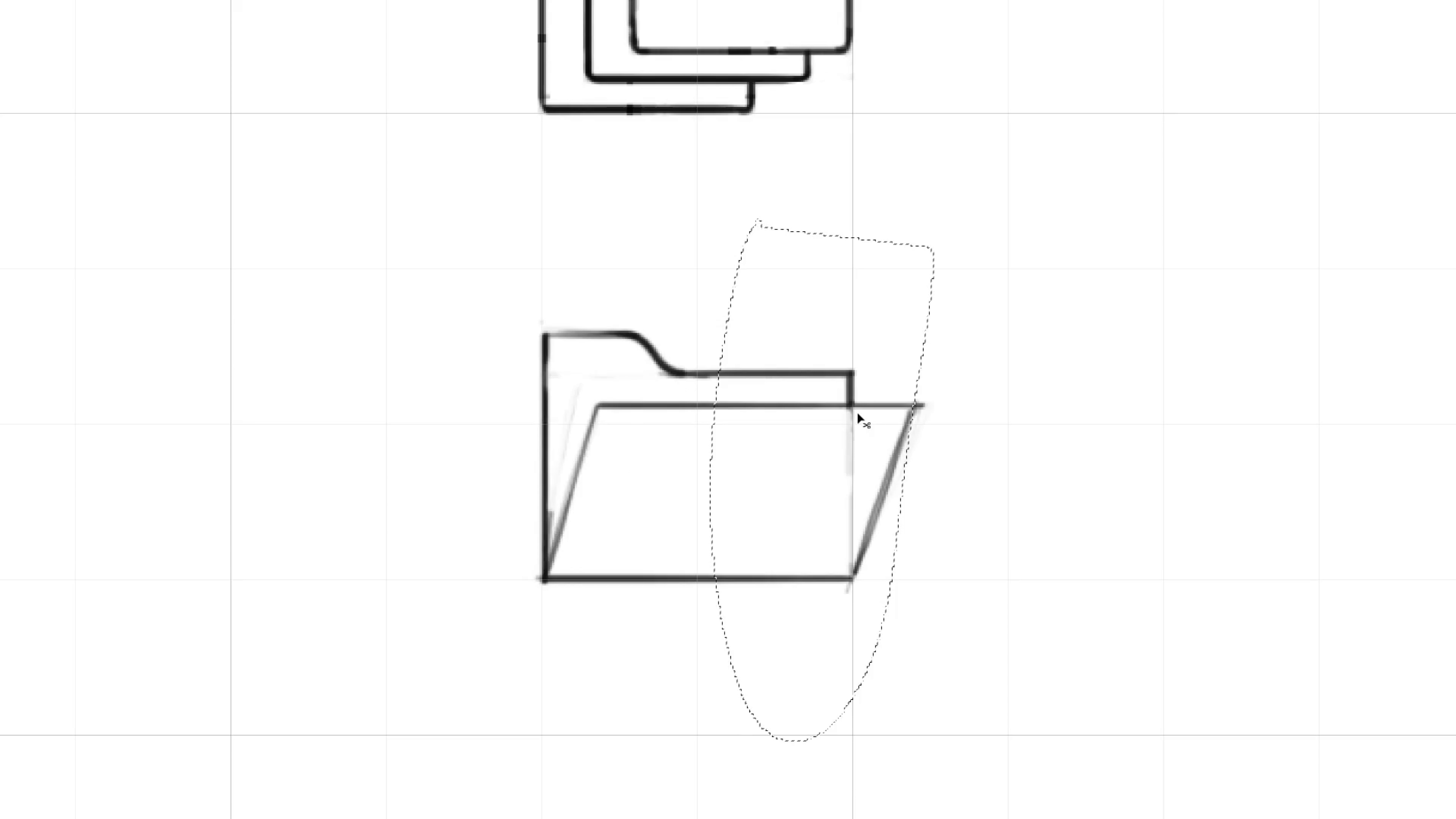 
key(Control+D)
 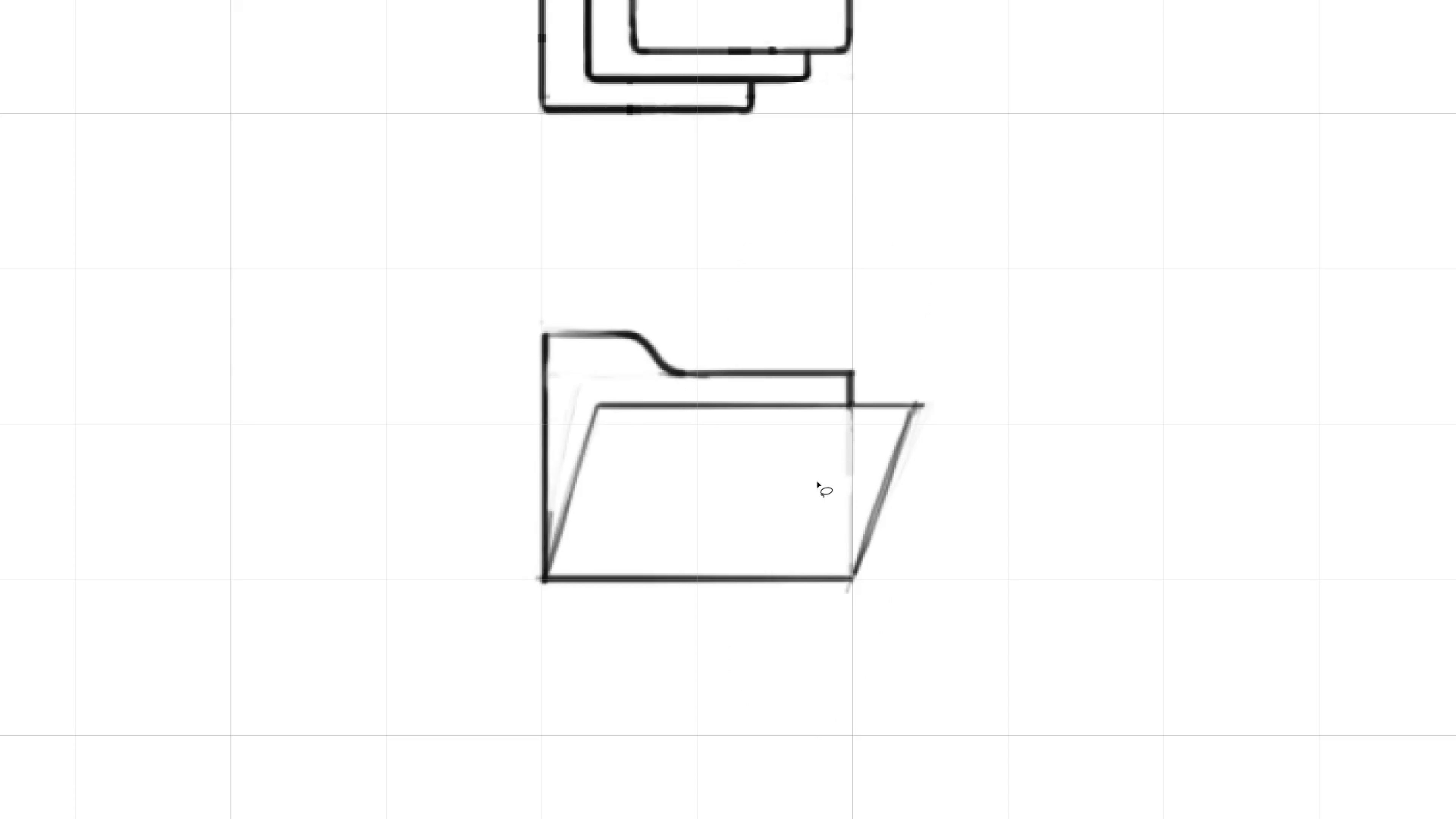 
key(M)
 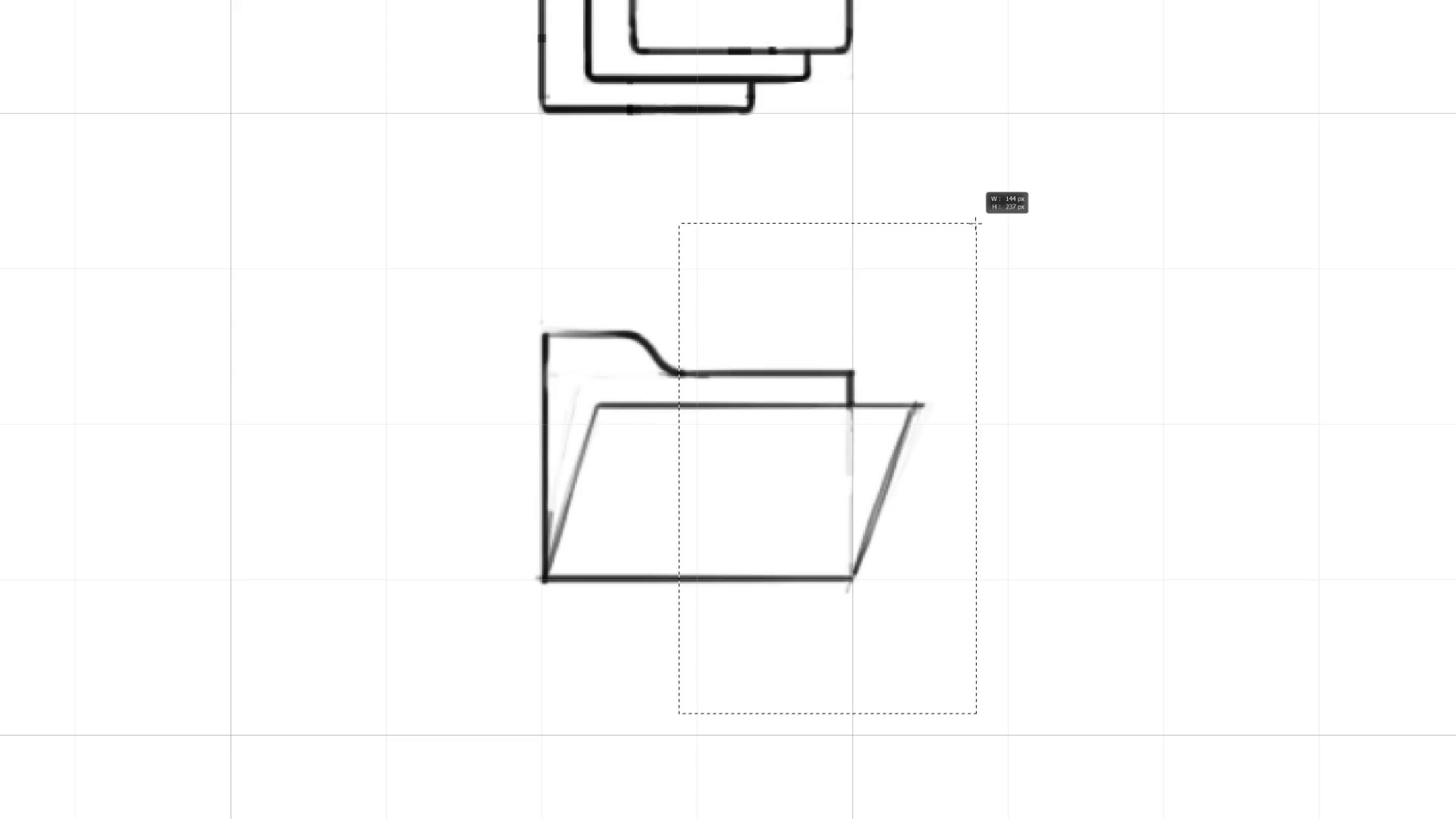 
hold_key(key=Space, duration=1.5)
 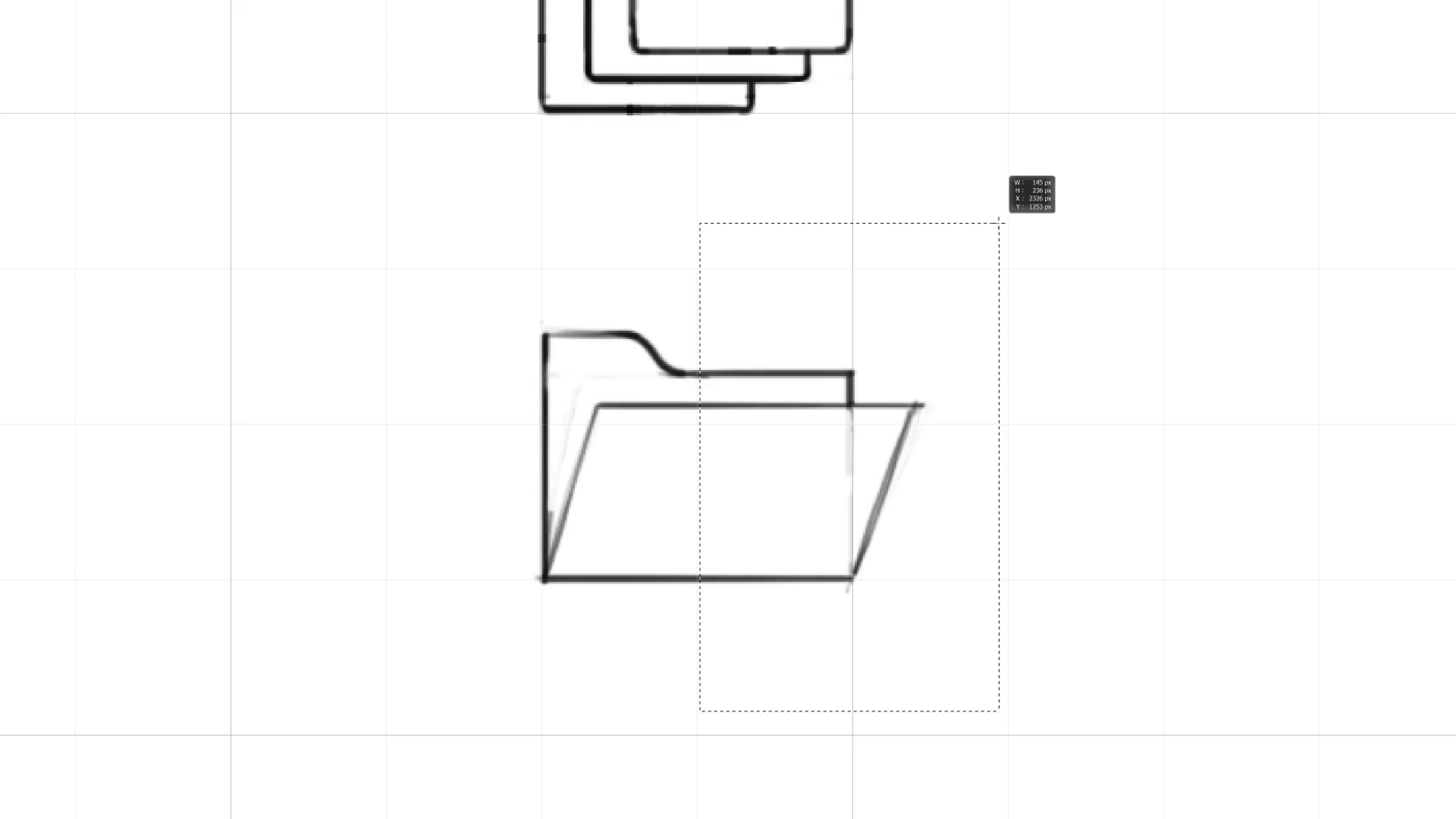 
hold_key(key=Space, duration=1.33)
 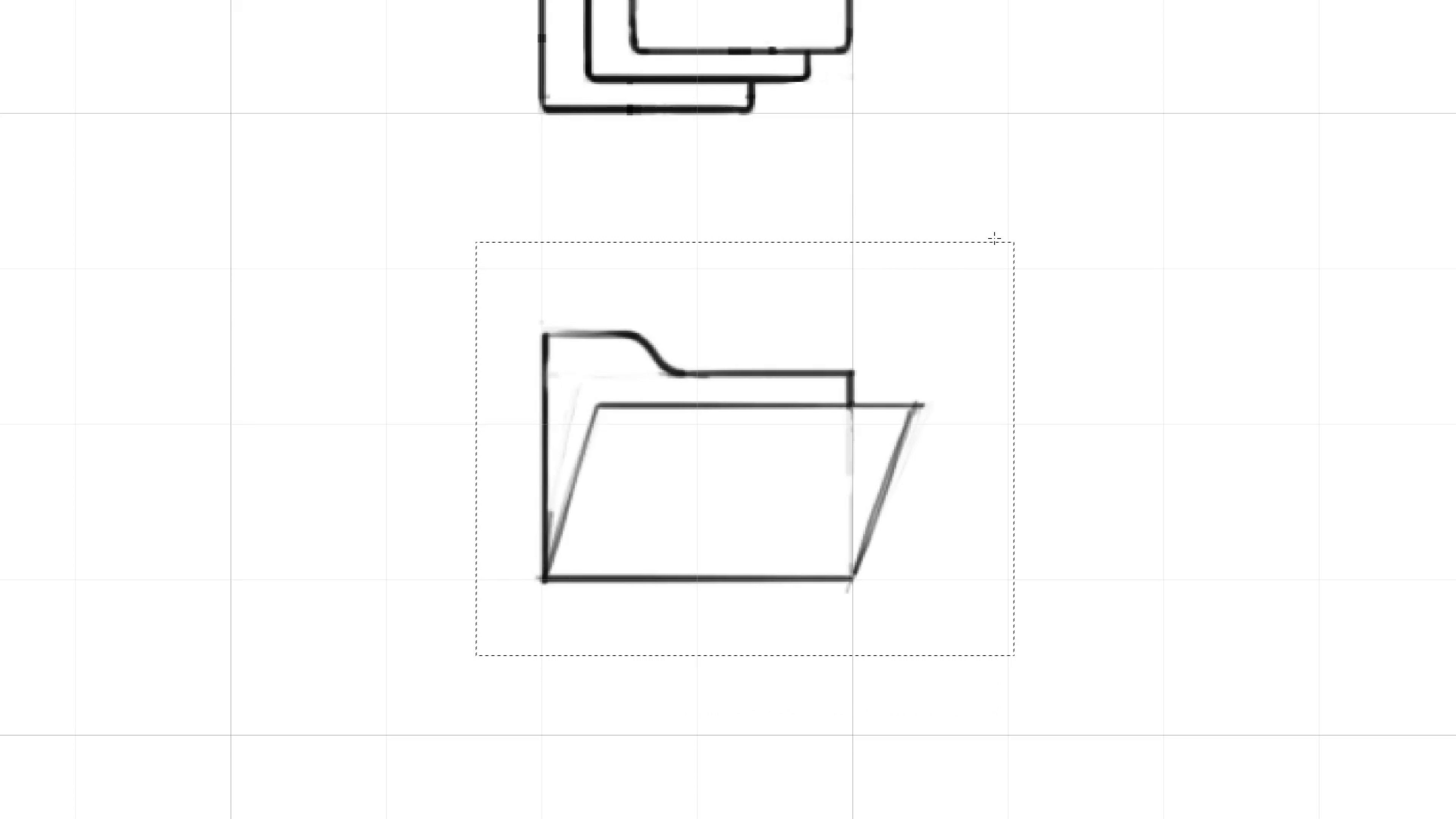 
key(V)
 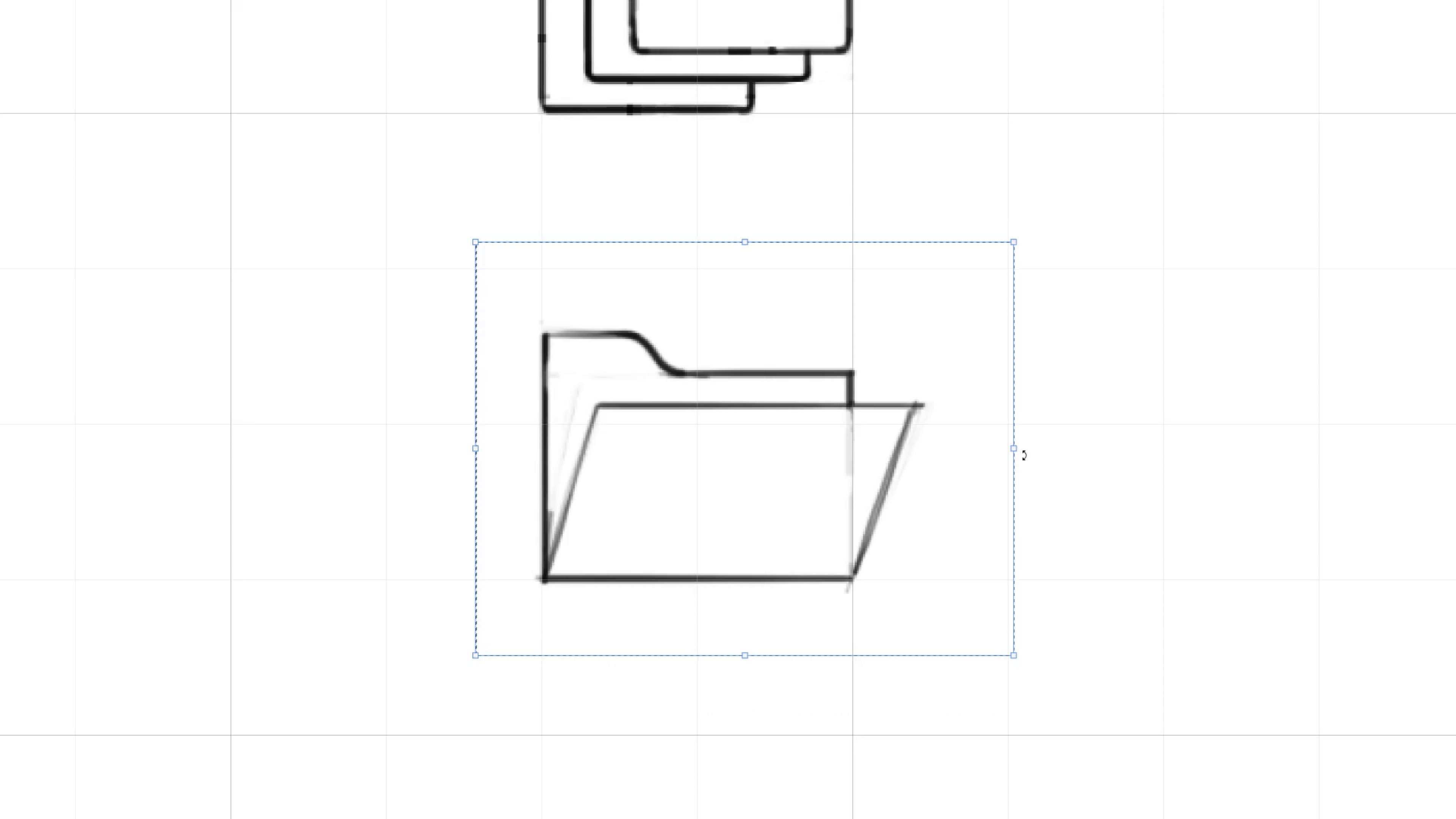 
left_click_drag(start_coordinate=[1018, 454], to_coordinate=[937, 451])
 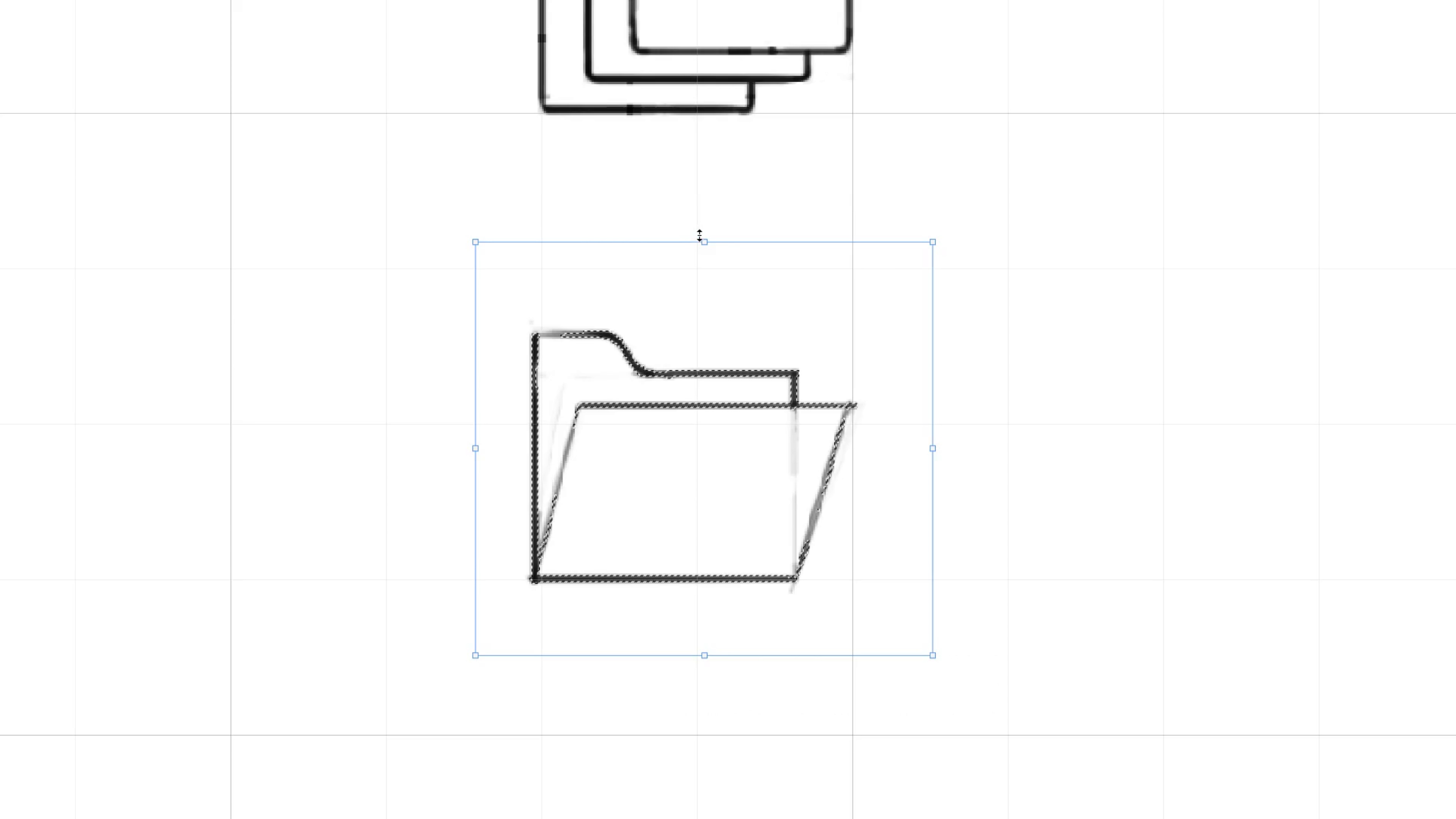 
left_click_drag(start_coordinate=[701, 240], to_coordinate=[704, 244])
 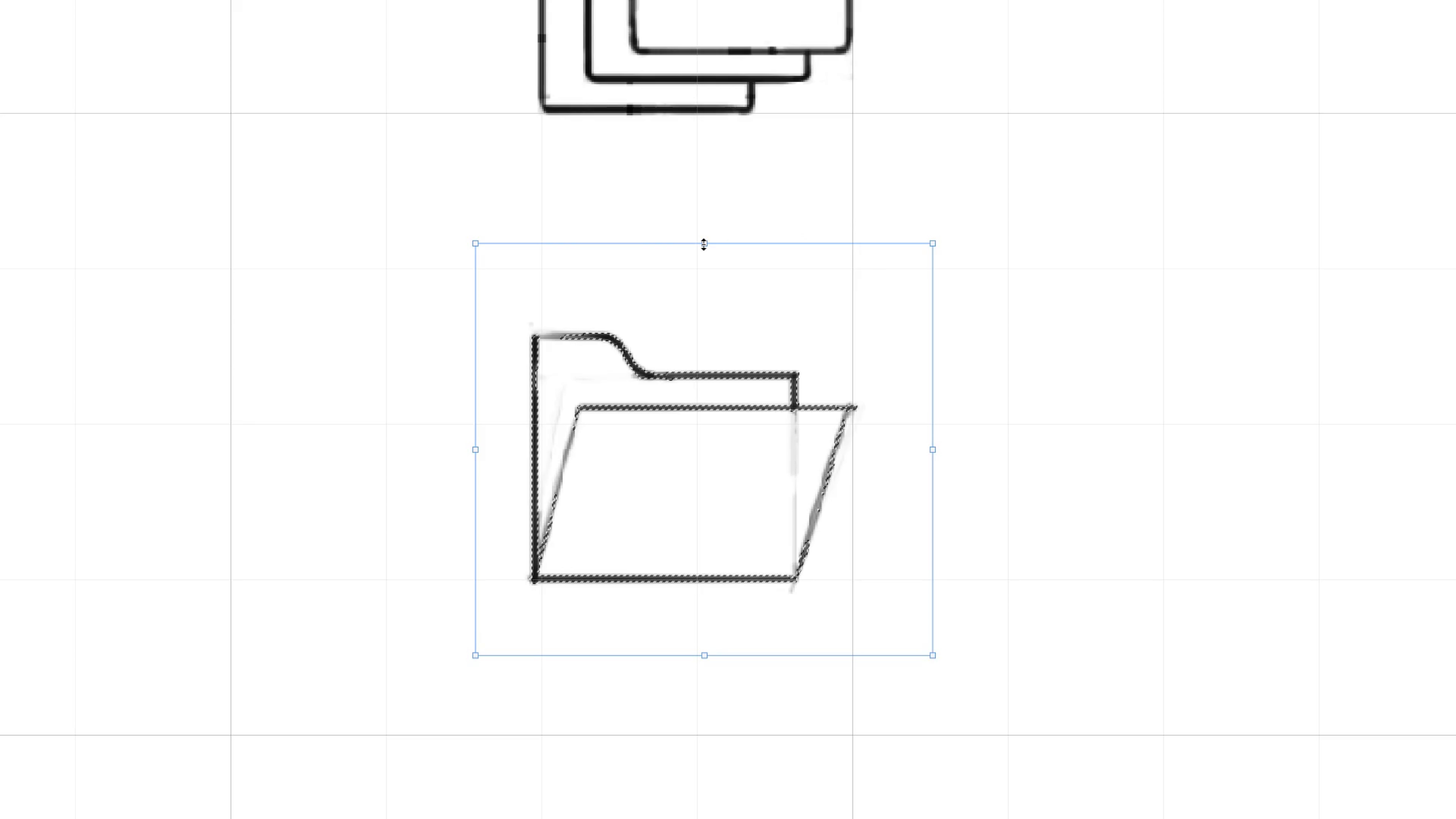 
key(Enter)
 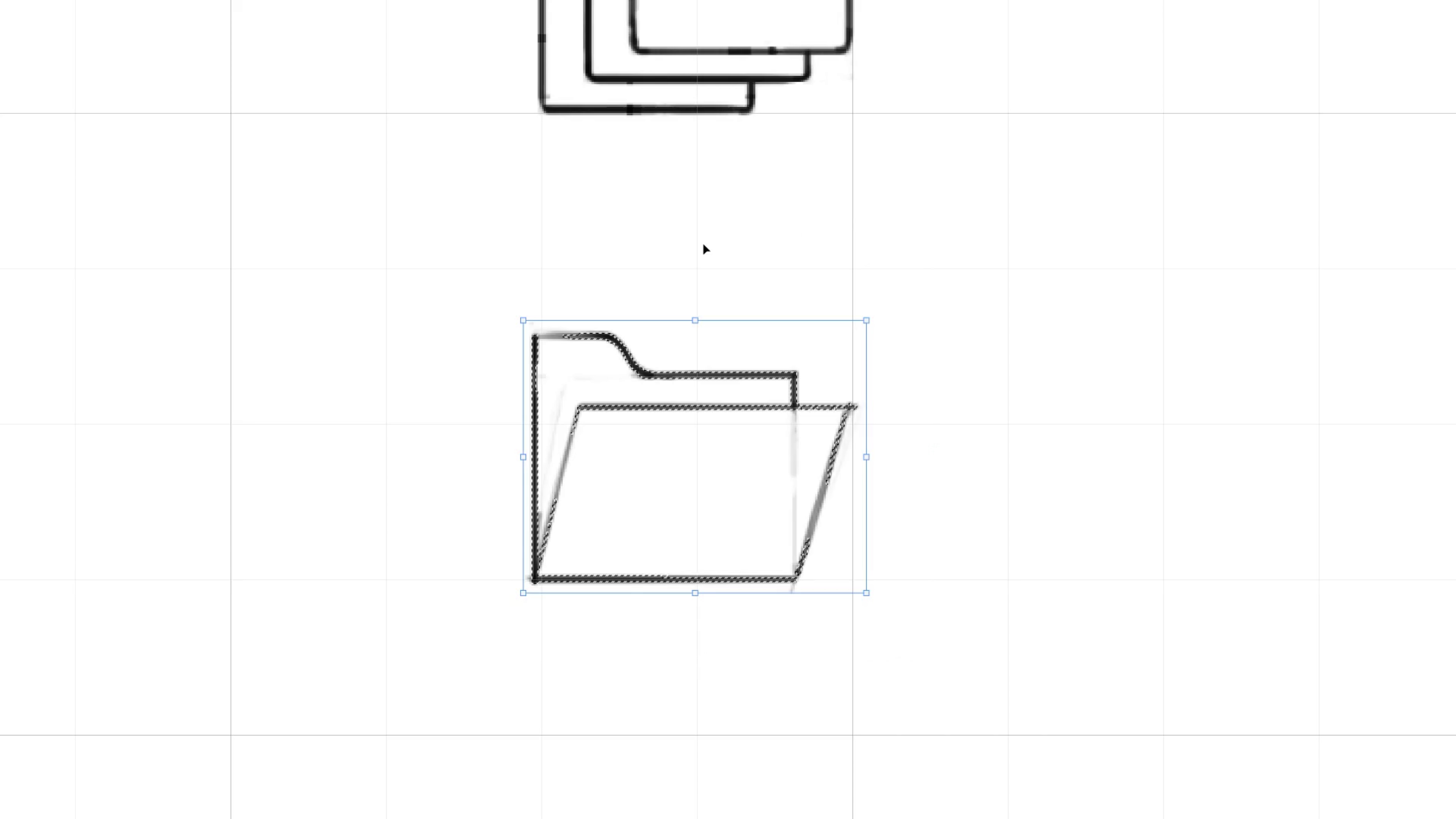 
key(Control+D)
 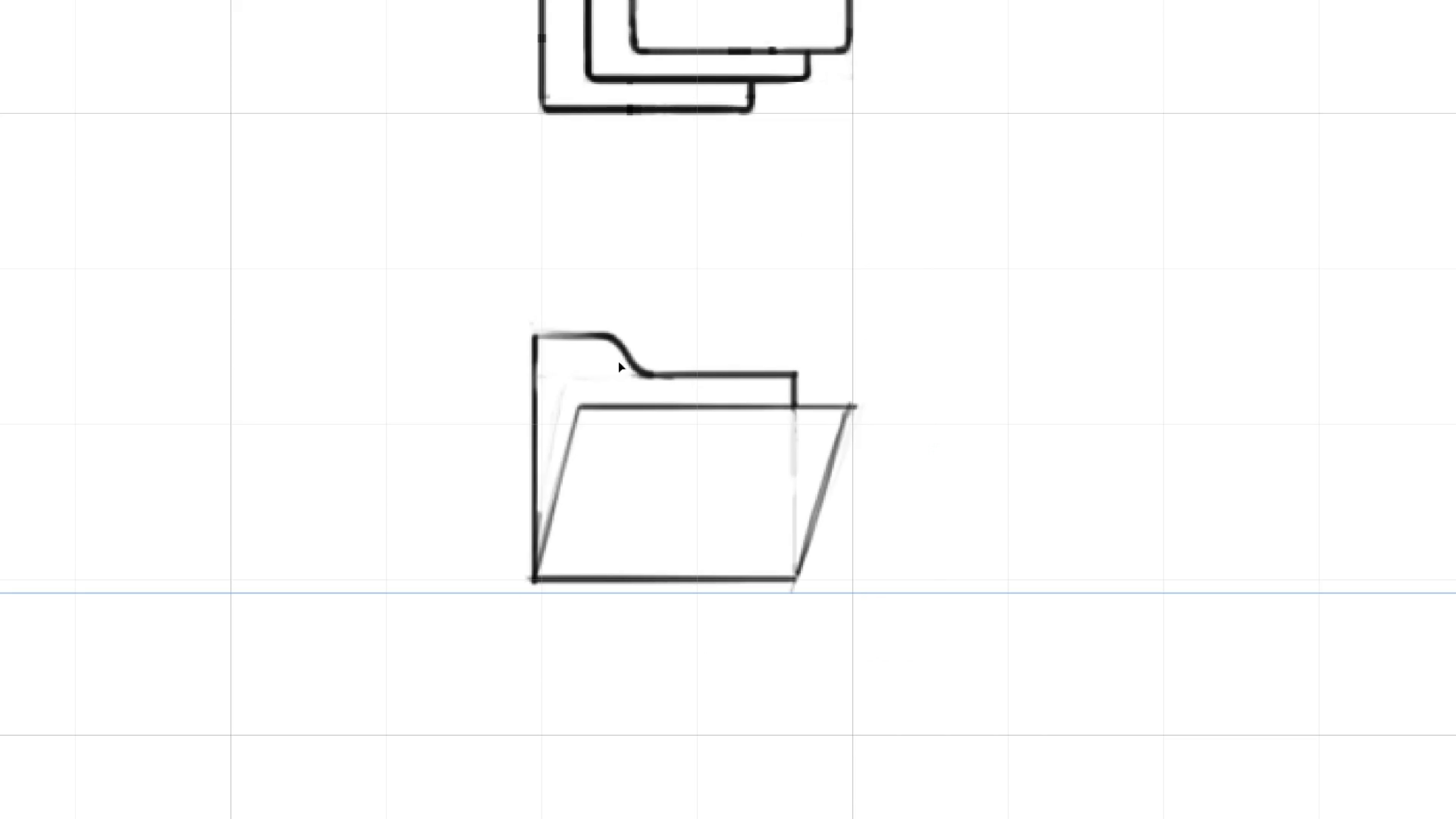 
key(B)
 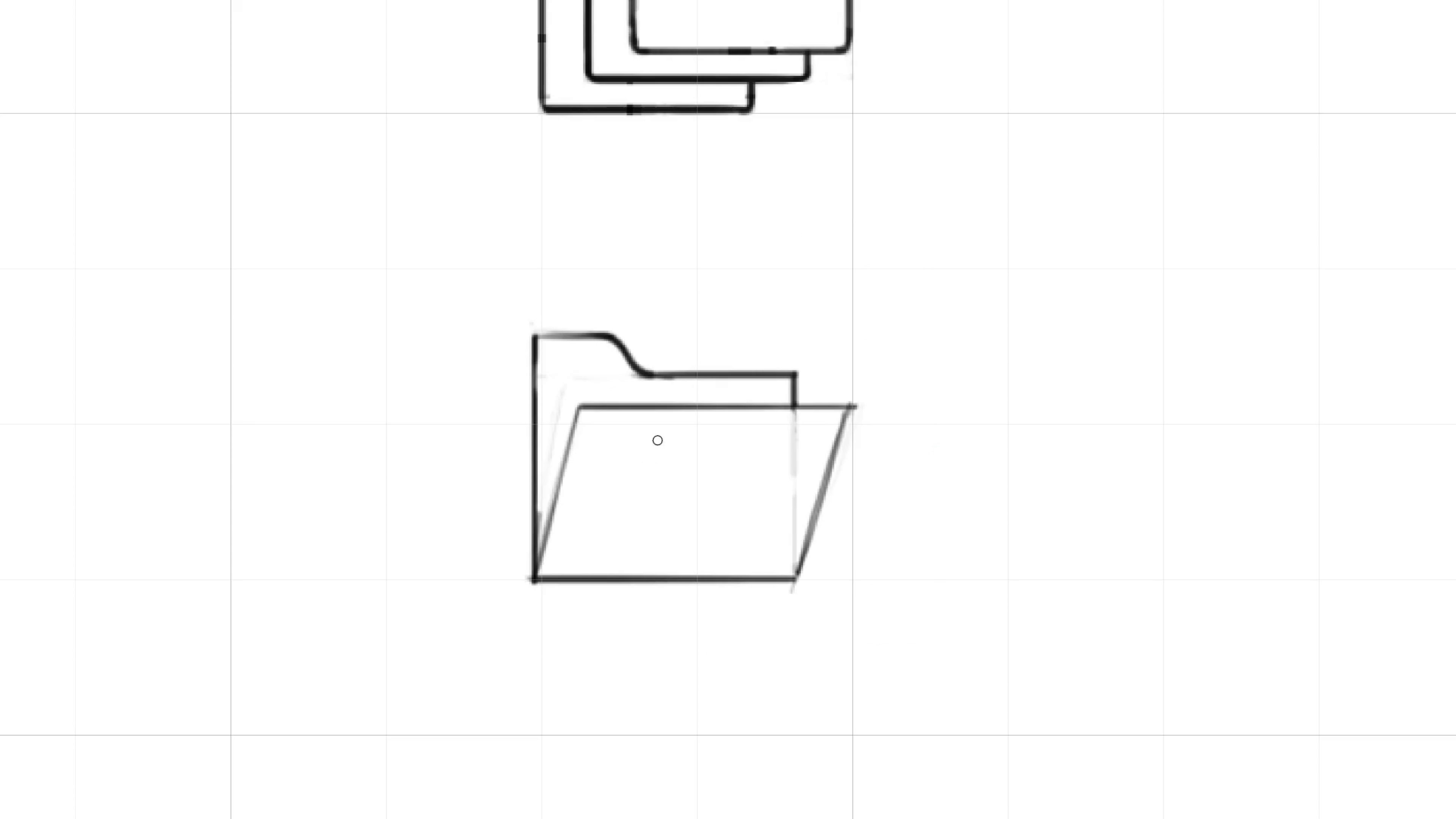 
hold_key(key=Space, duration=0.67)
 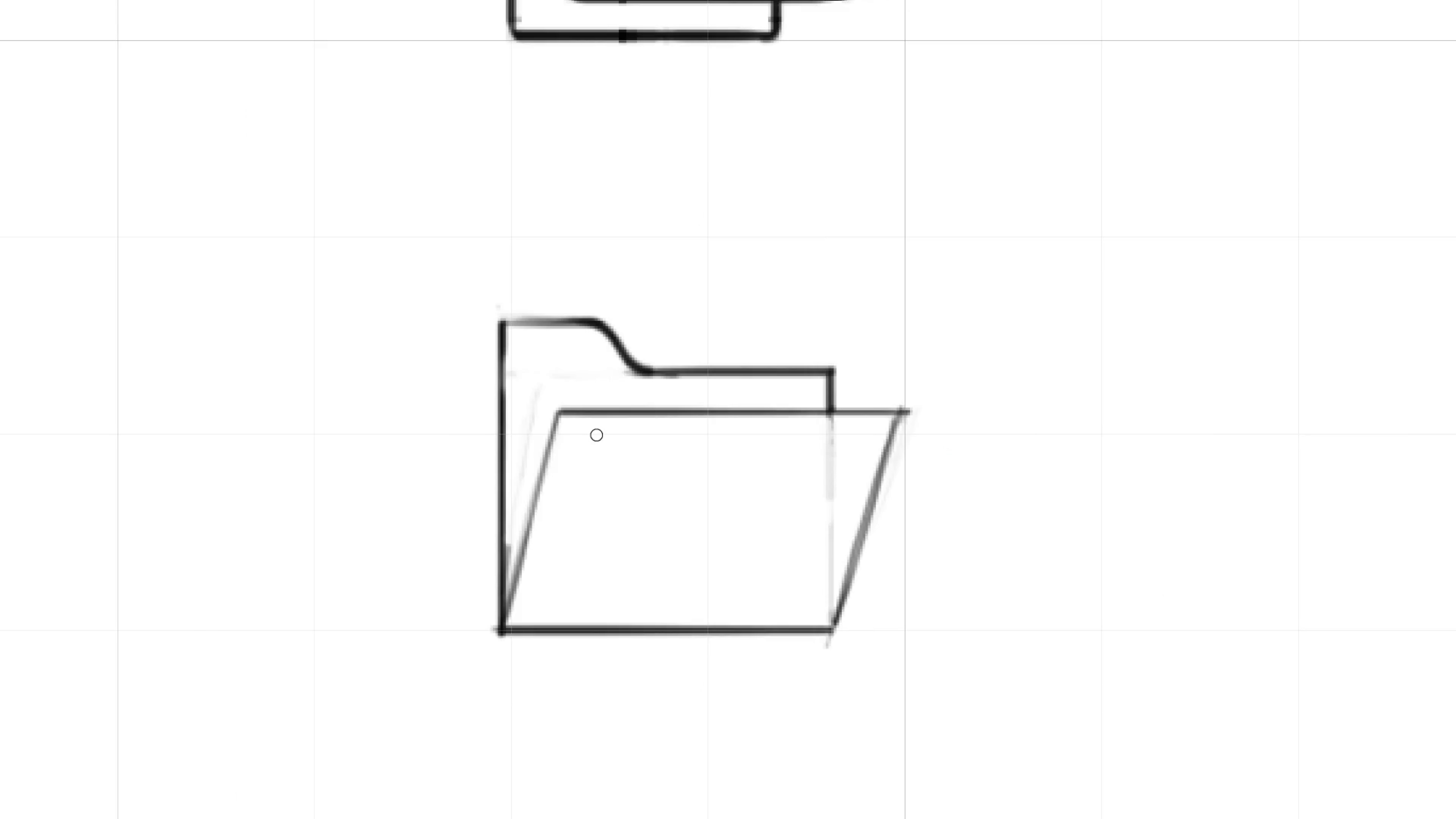 
hold_key(key=ControlLeft, duration=0.56)
left_click_drag(start_coordinate=[657, 387], to_coordinate=[670, 405])
 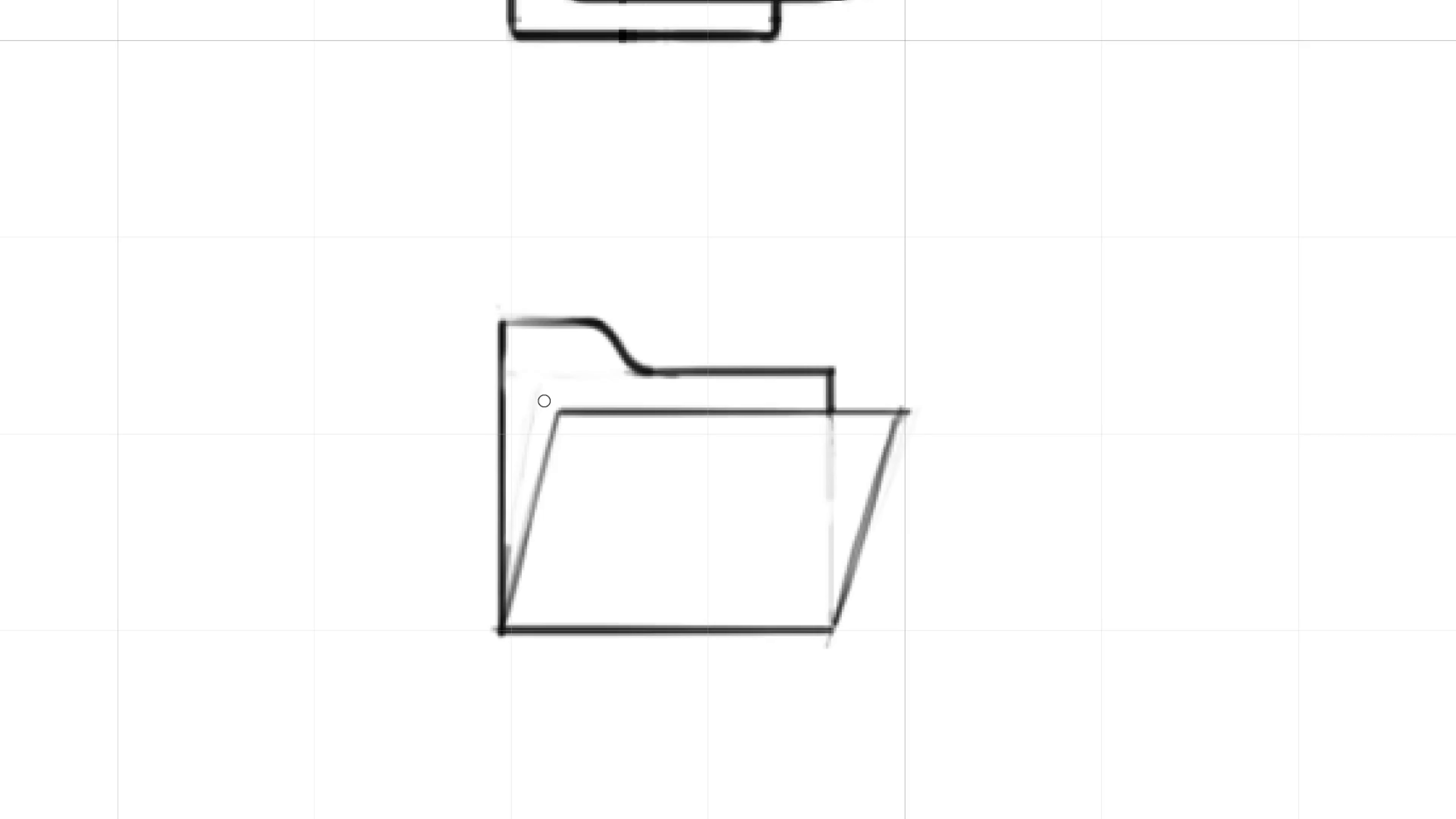 
wait(11.03)
 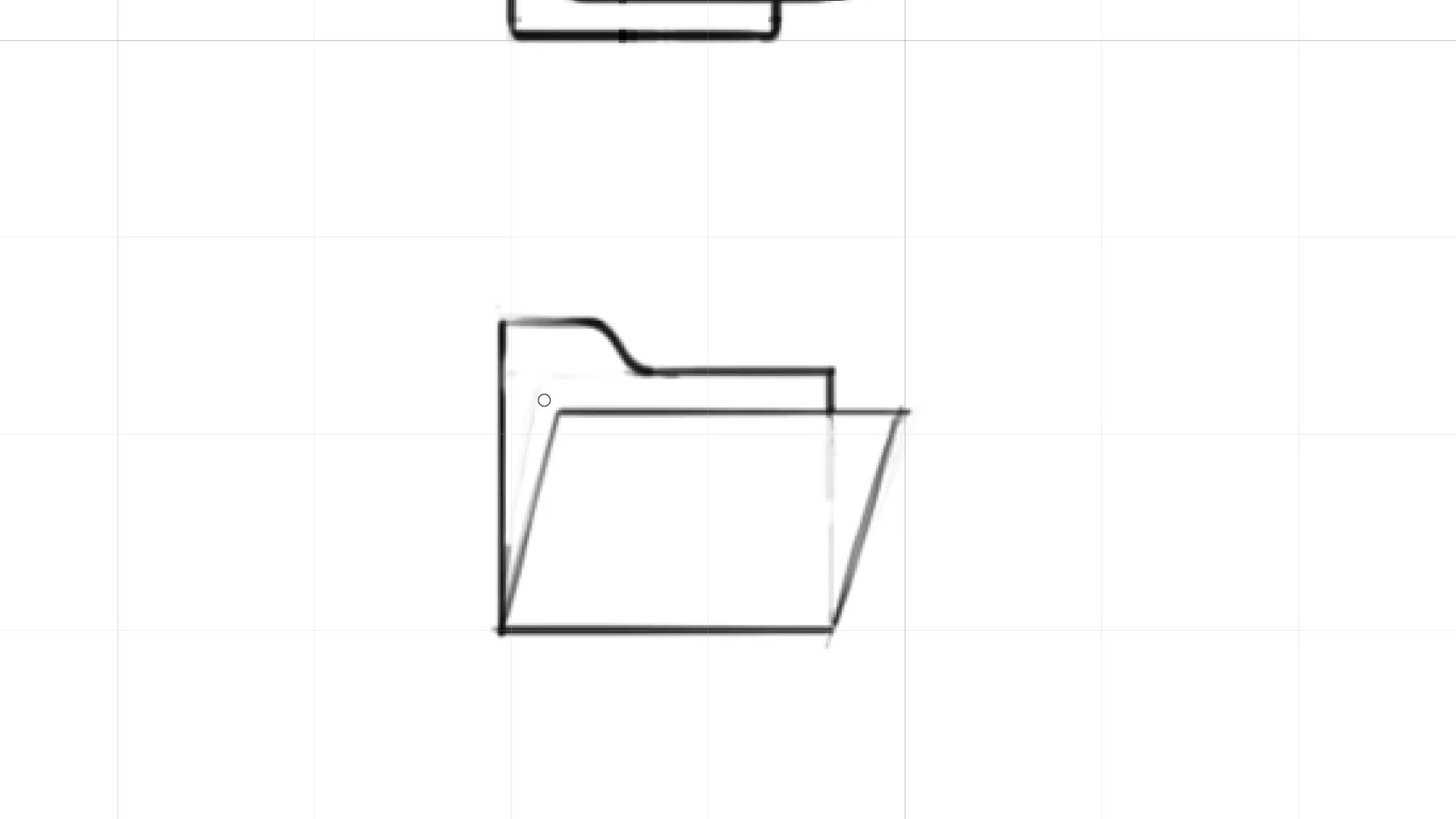 
key(Control+Z)
 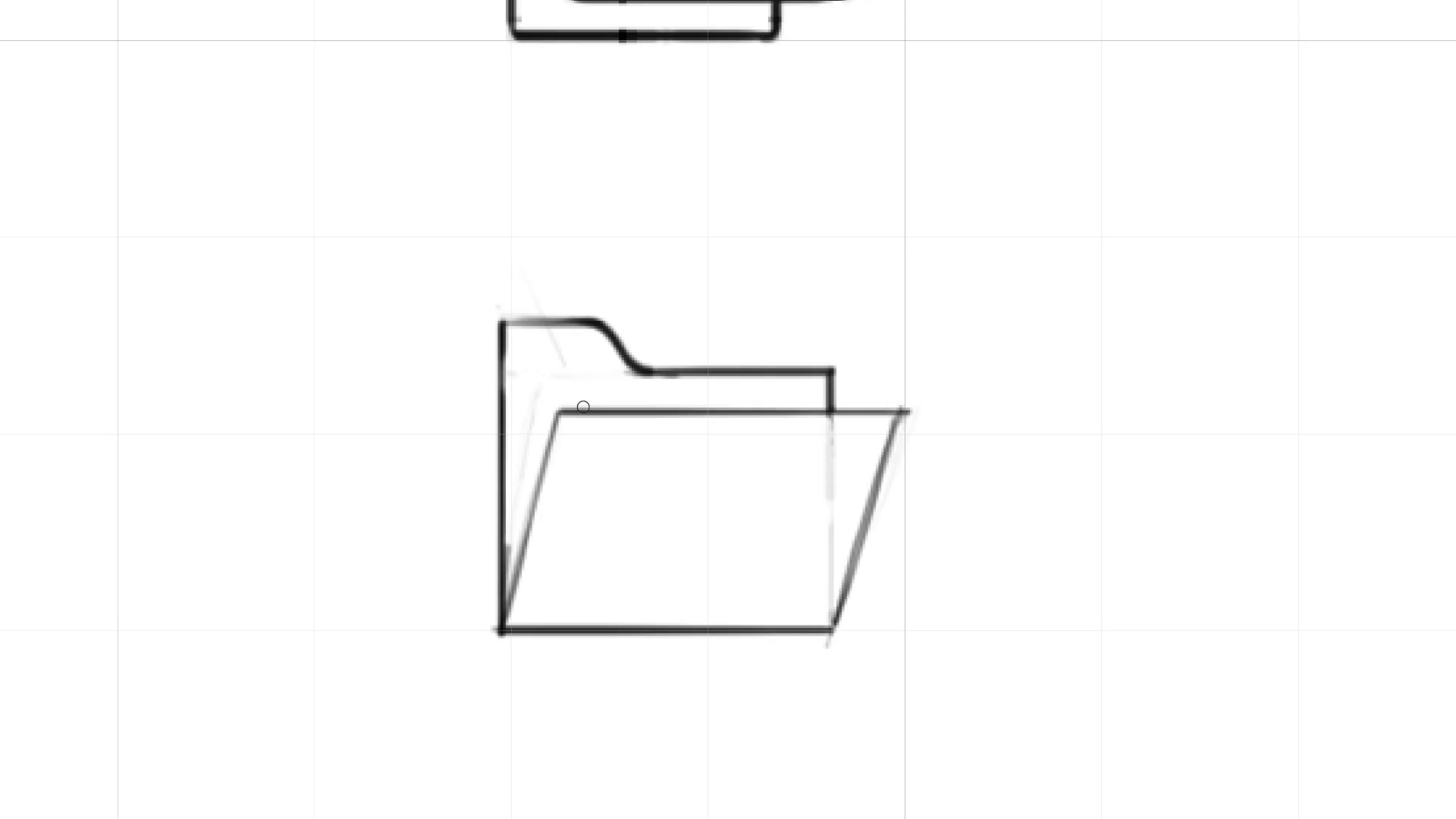 
key(Control+Z)
 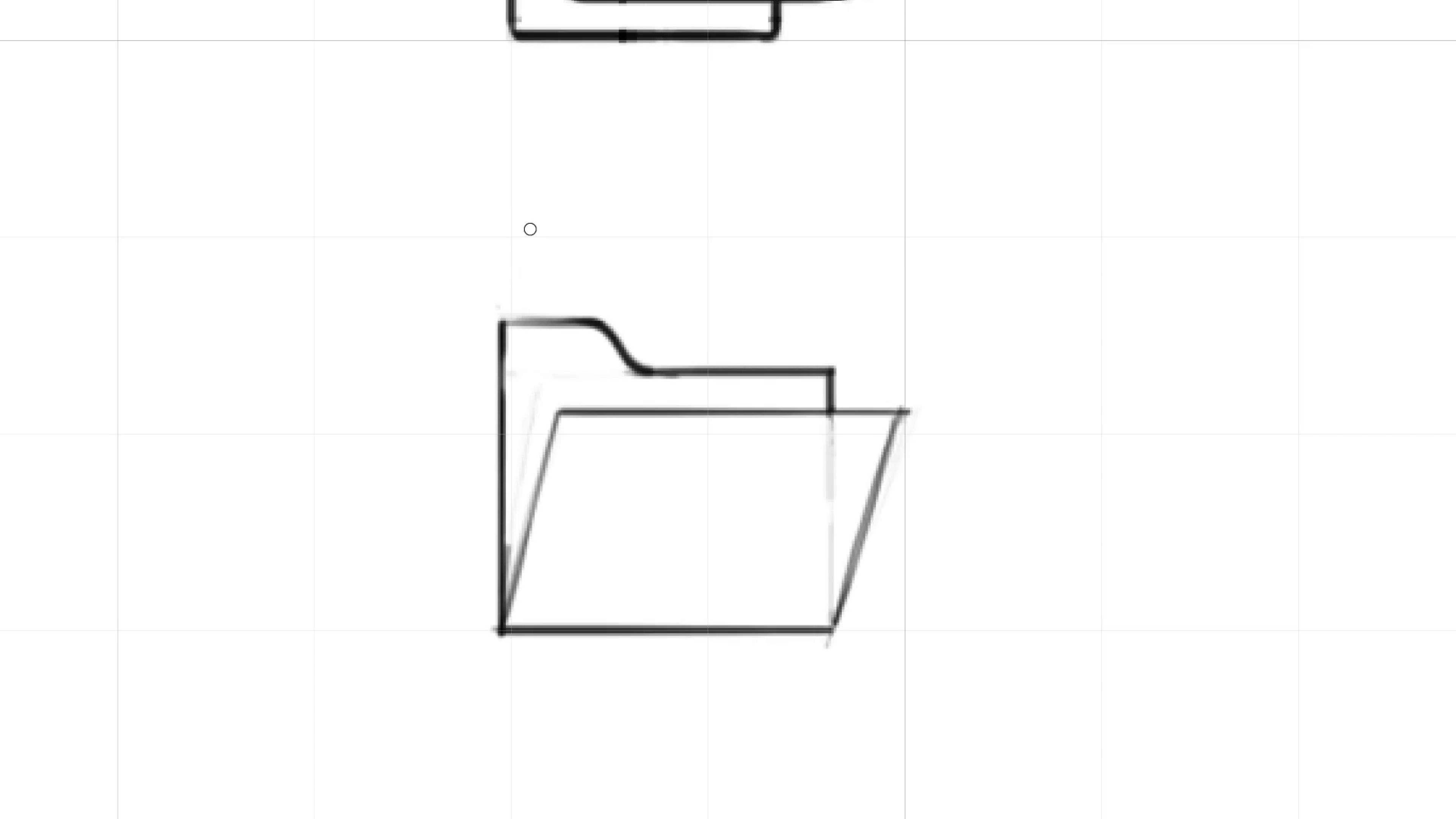 
hold_key(key=Backquote, duration=1.42)
 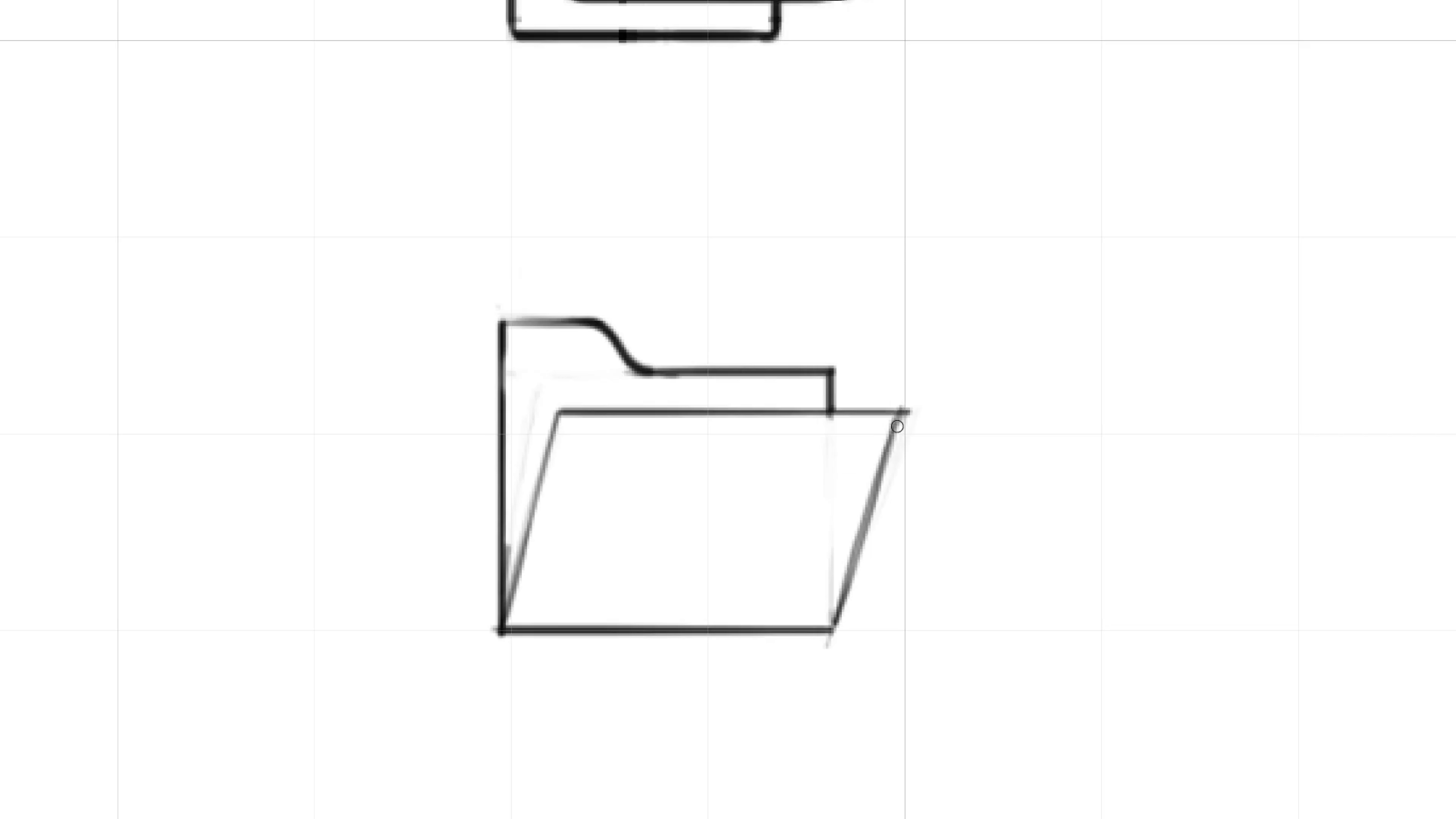 
hold_key(key=Backquote, duration=1.16)
 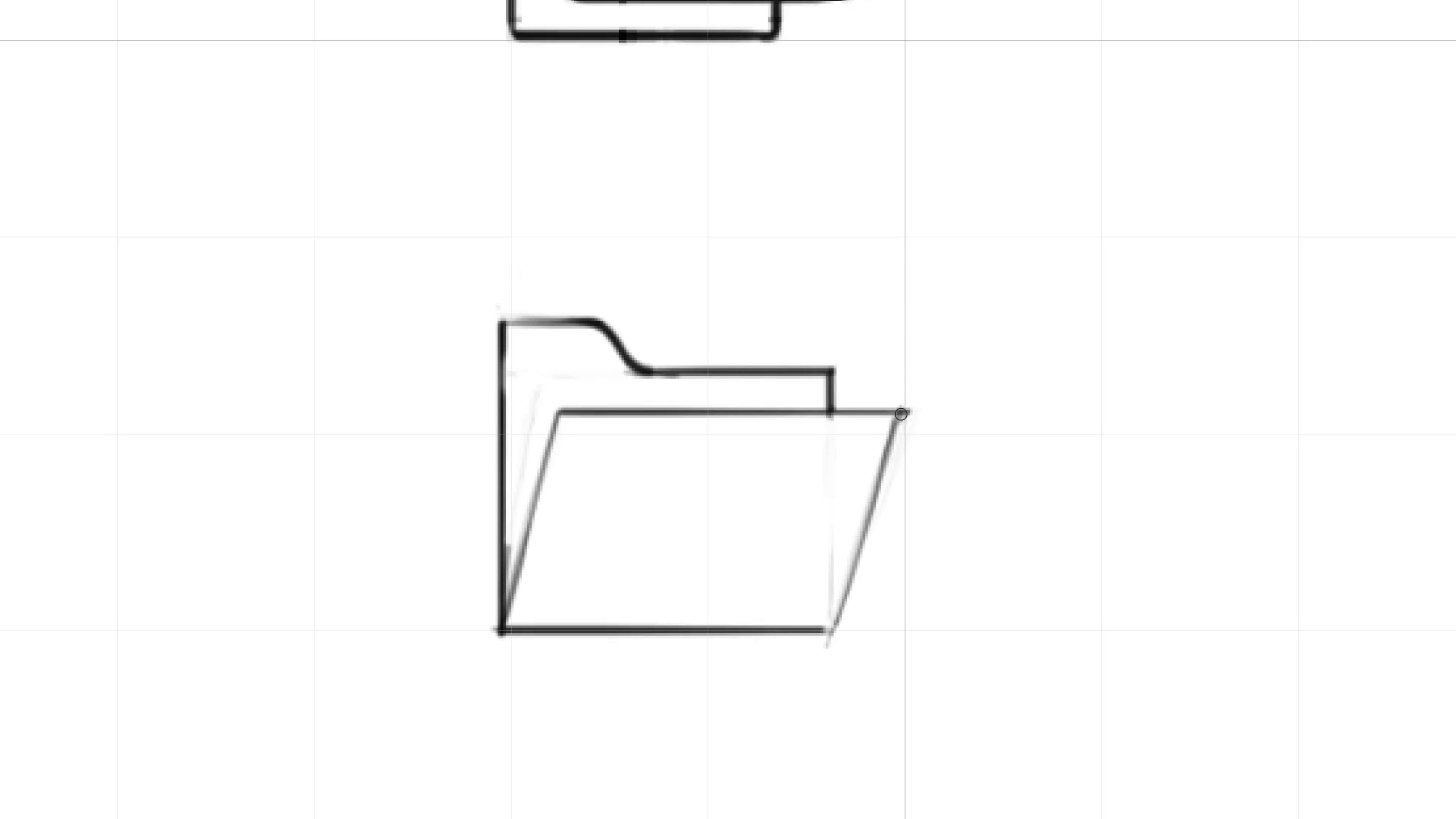 
hold_key(key=Backquote, duration=0.58)
 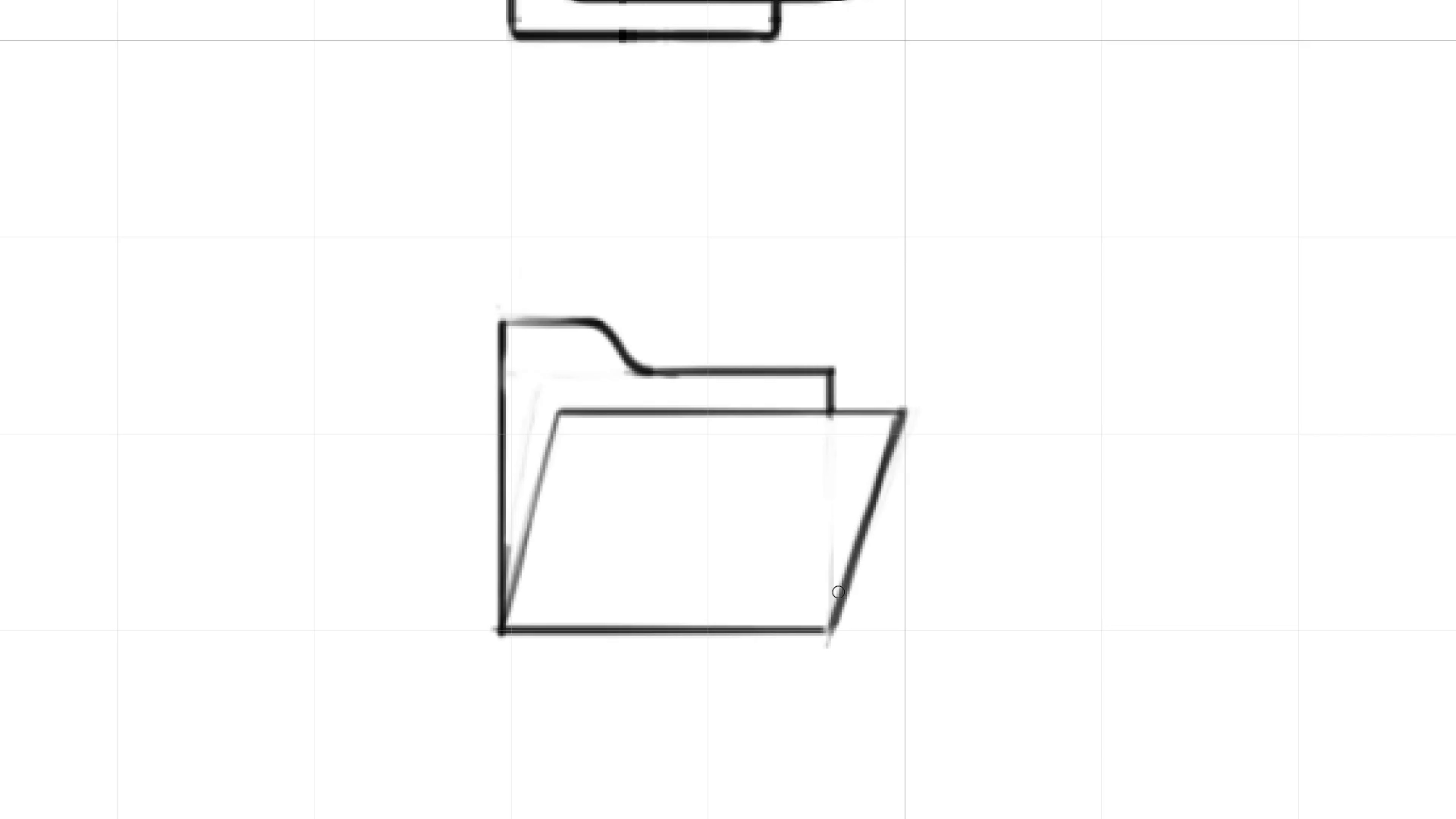 
hold_key(key=ShiftLeft, duration=1.5)
 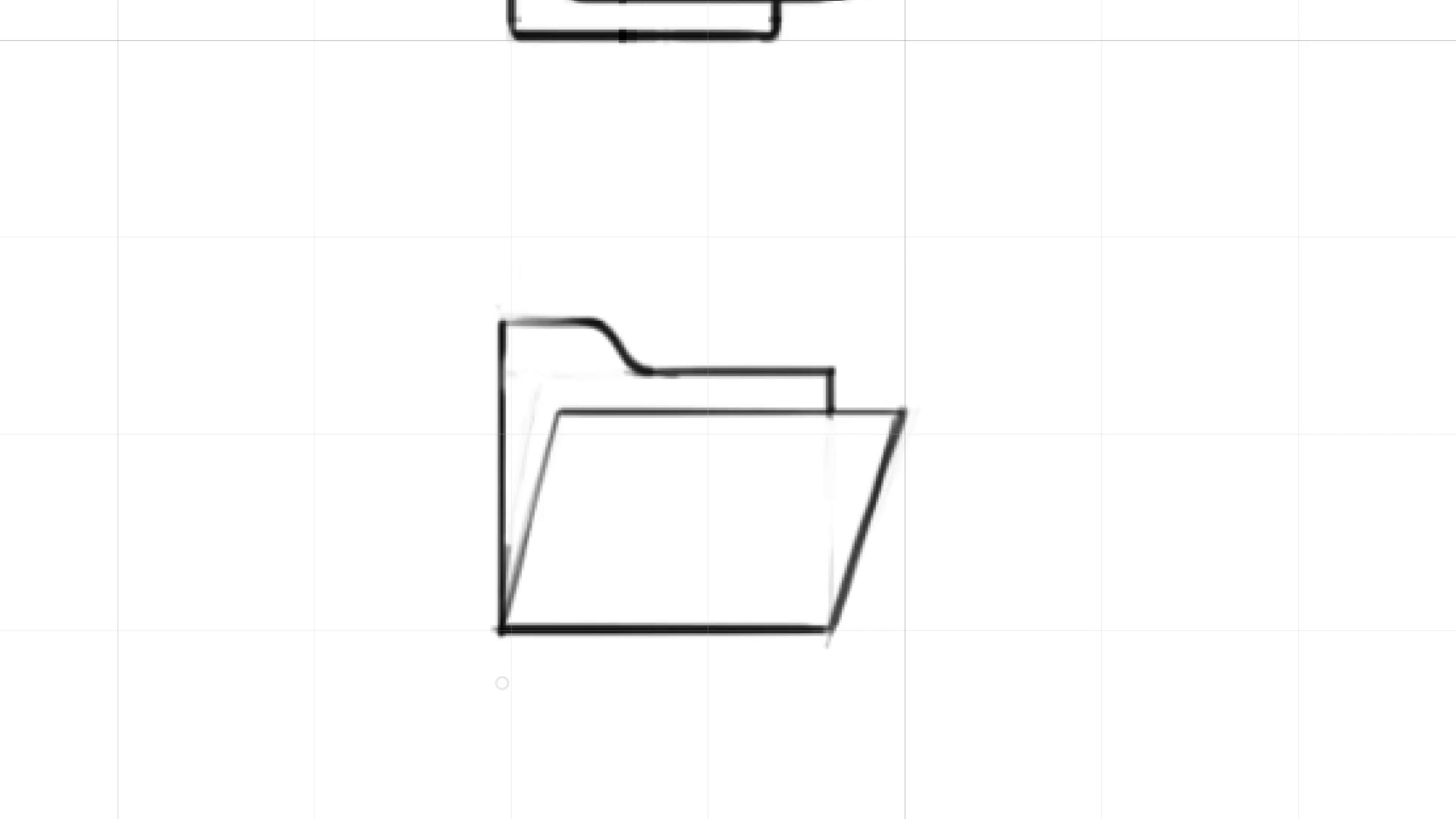 
key(Shift+ShiftLeft)
 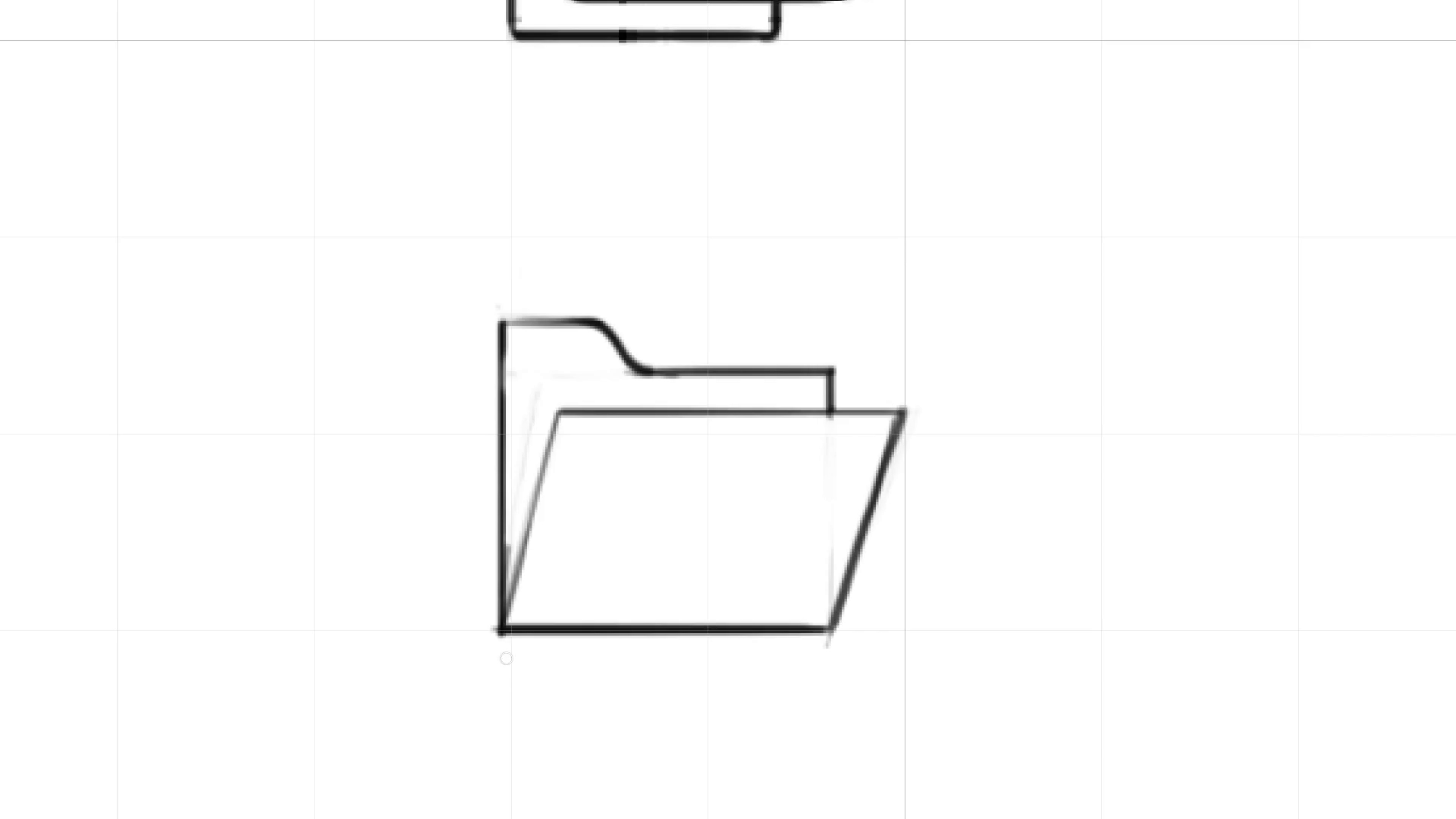 
key(Shift+ShiftLeft)
 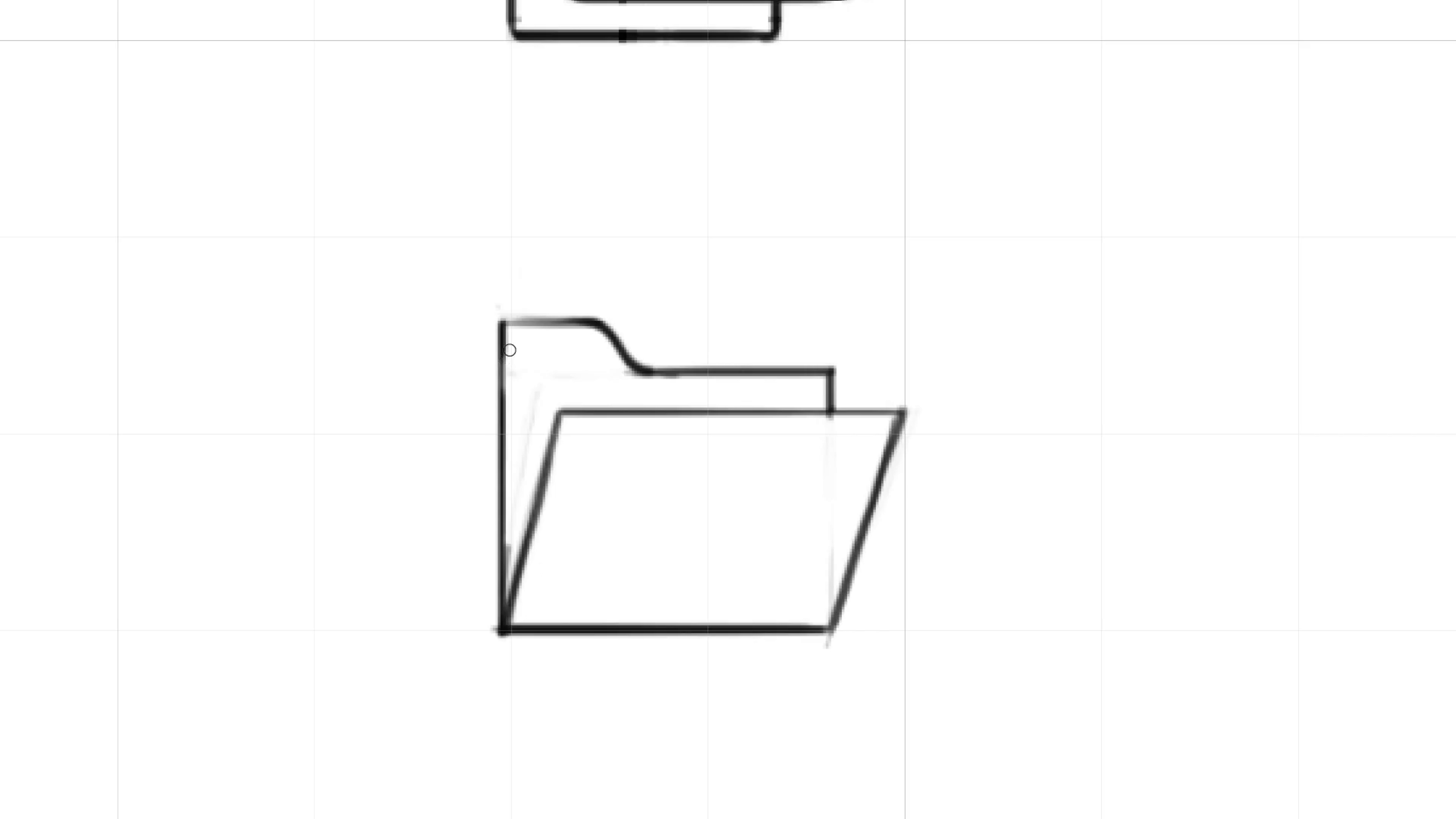 
wait(7.07)
 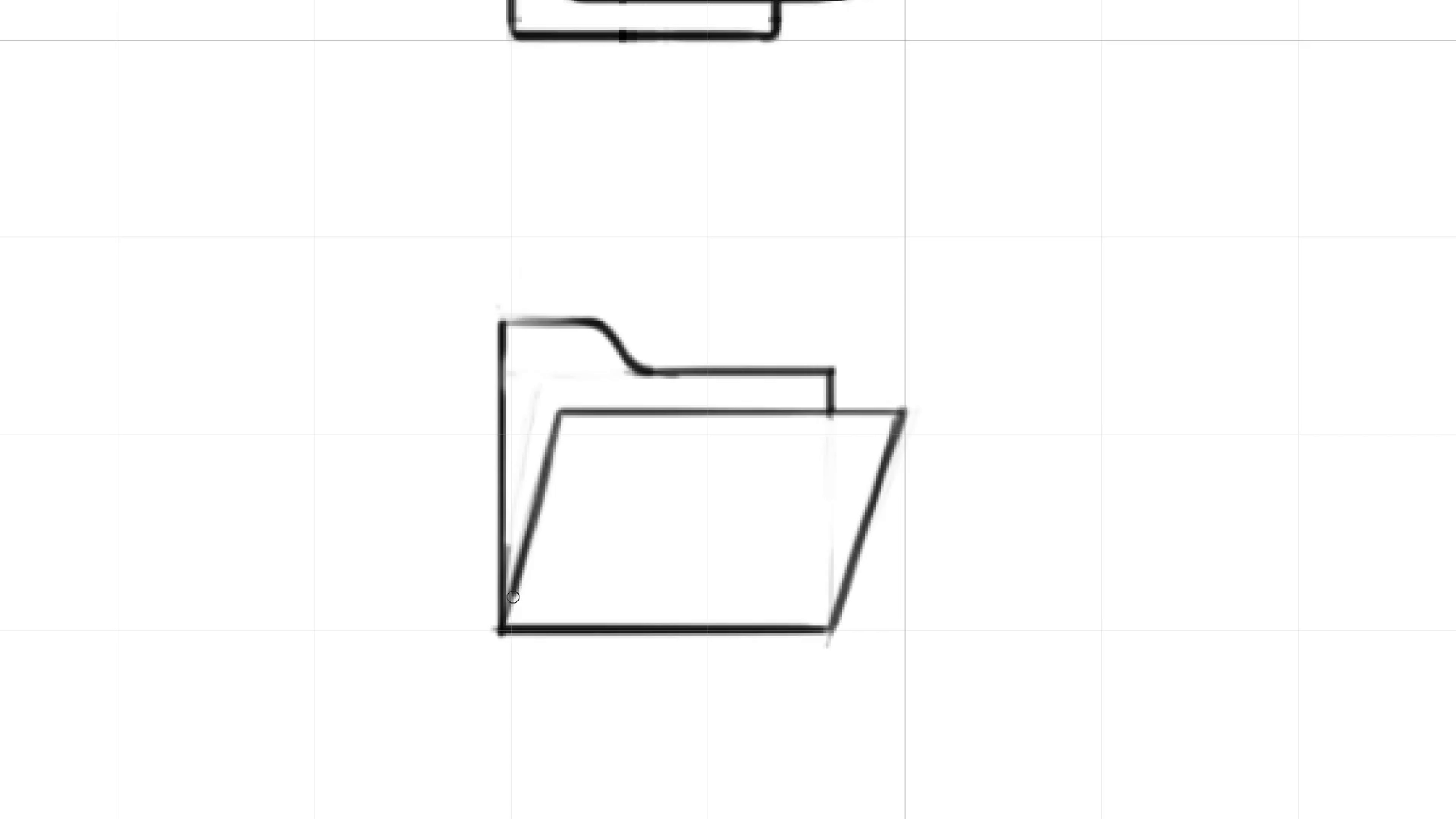 
type(,mv)
 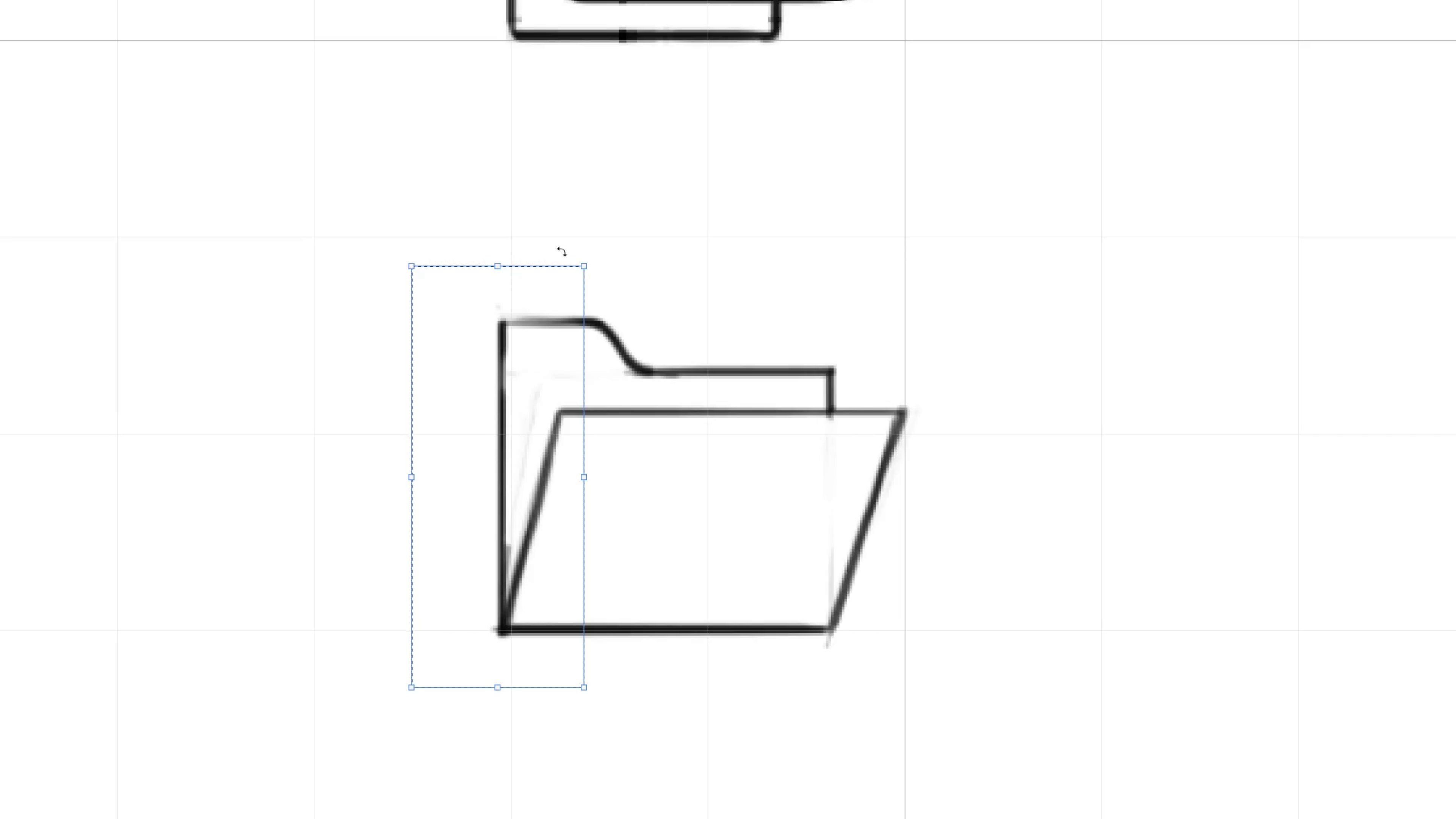 
key(ArrowRight)
 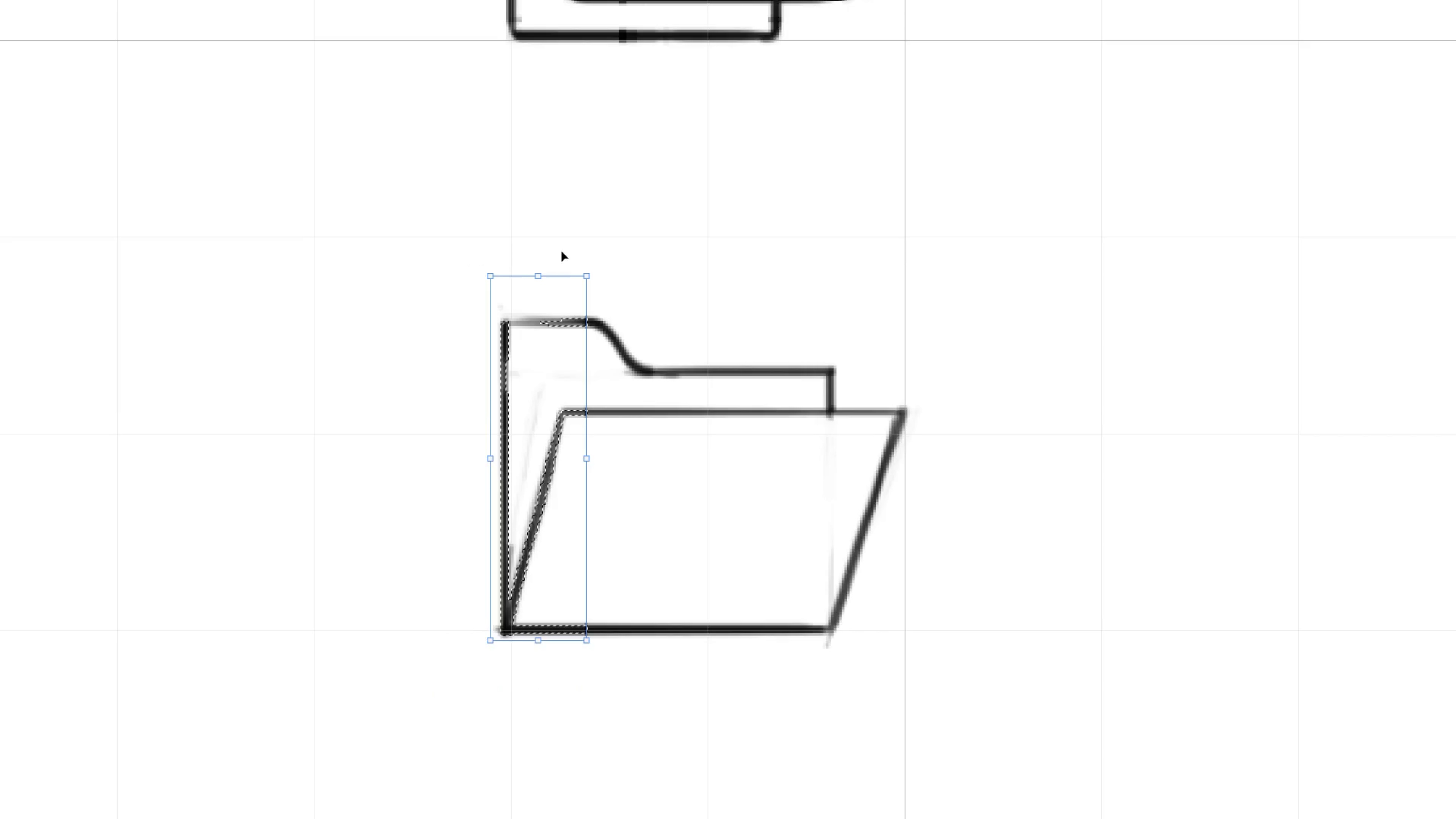 
key(ArrowRight)
 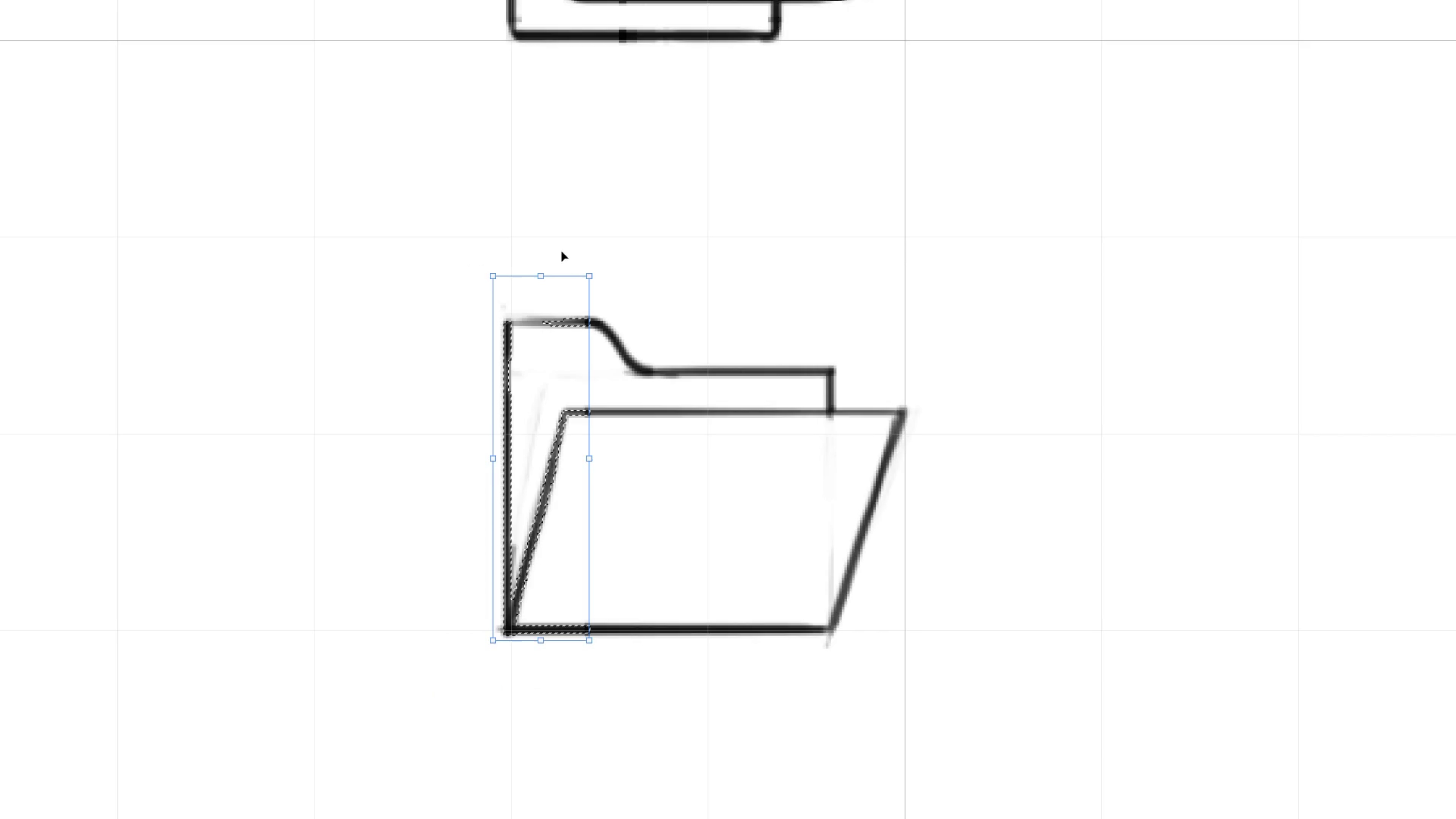 
key(ArrowRight)
 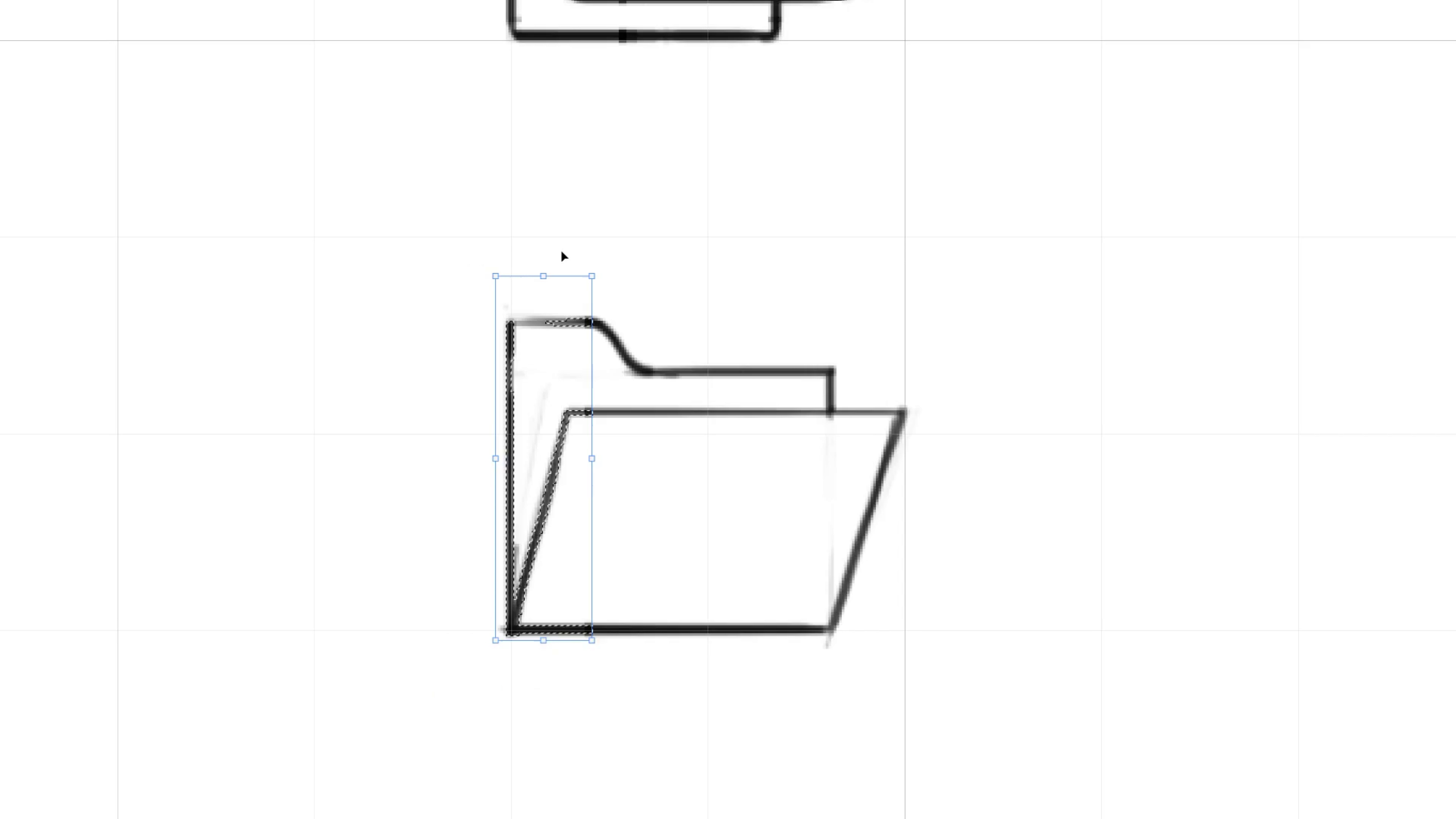 
key(ArrowRight)
 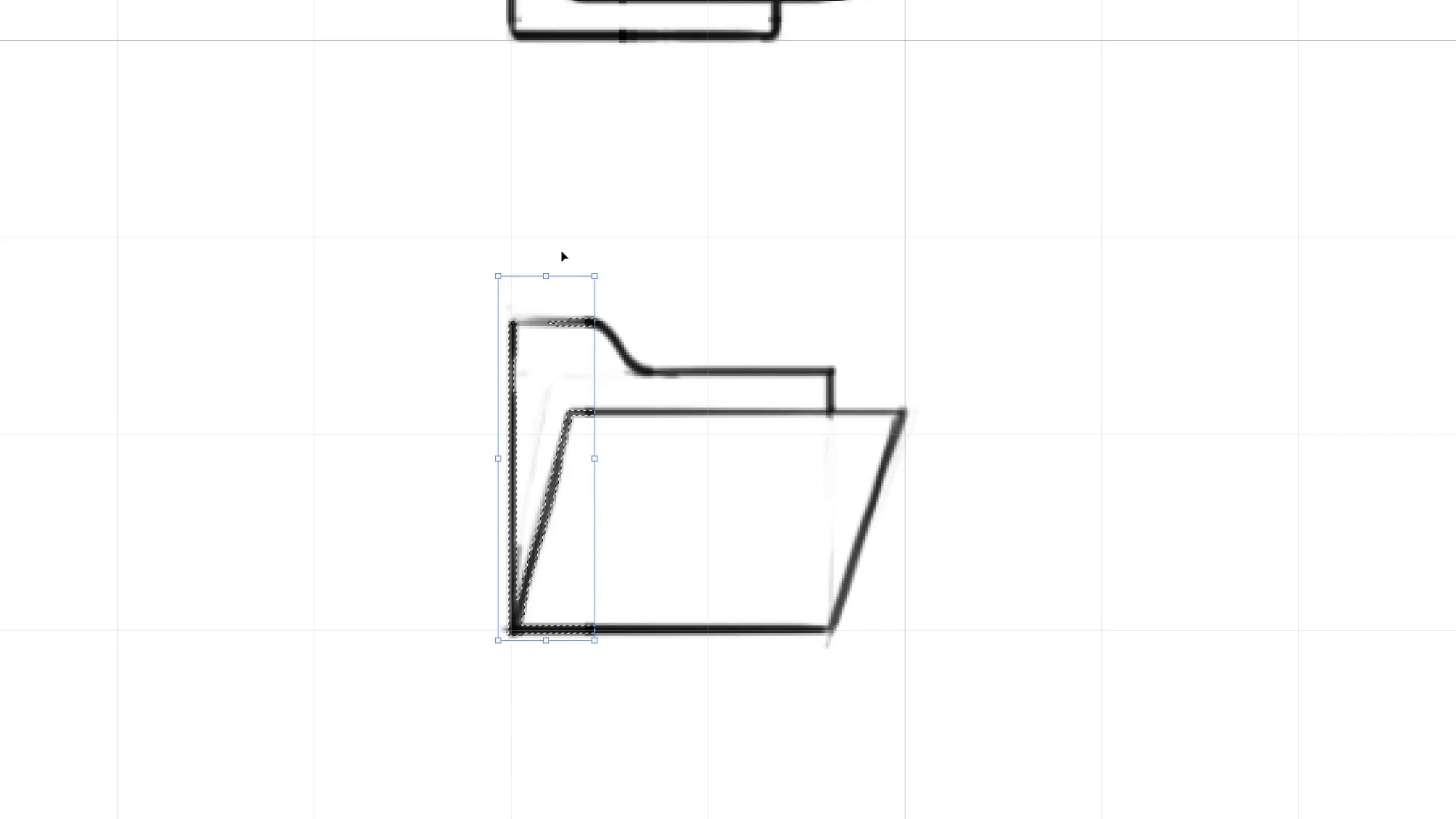 
key(Control+D)
 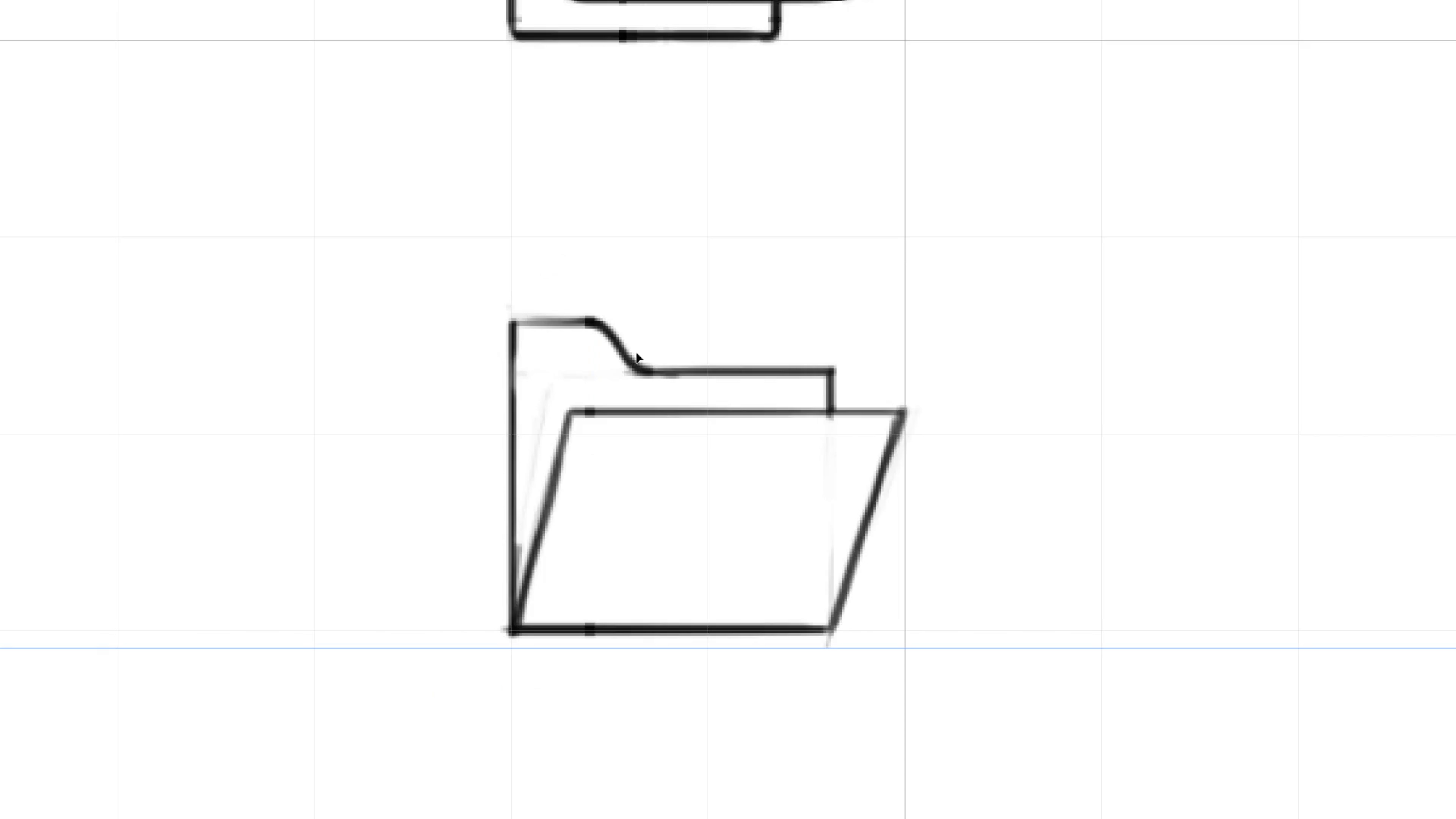 
wait(6.84)
 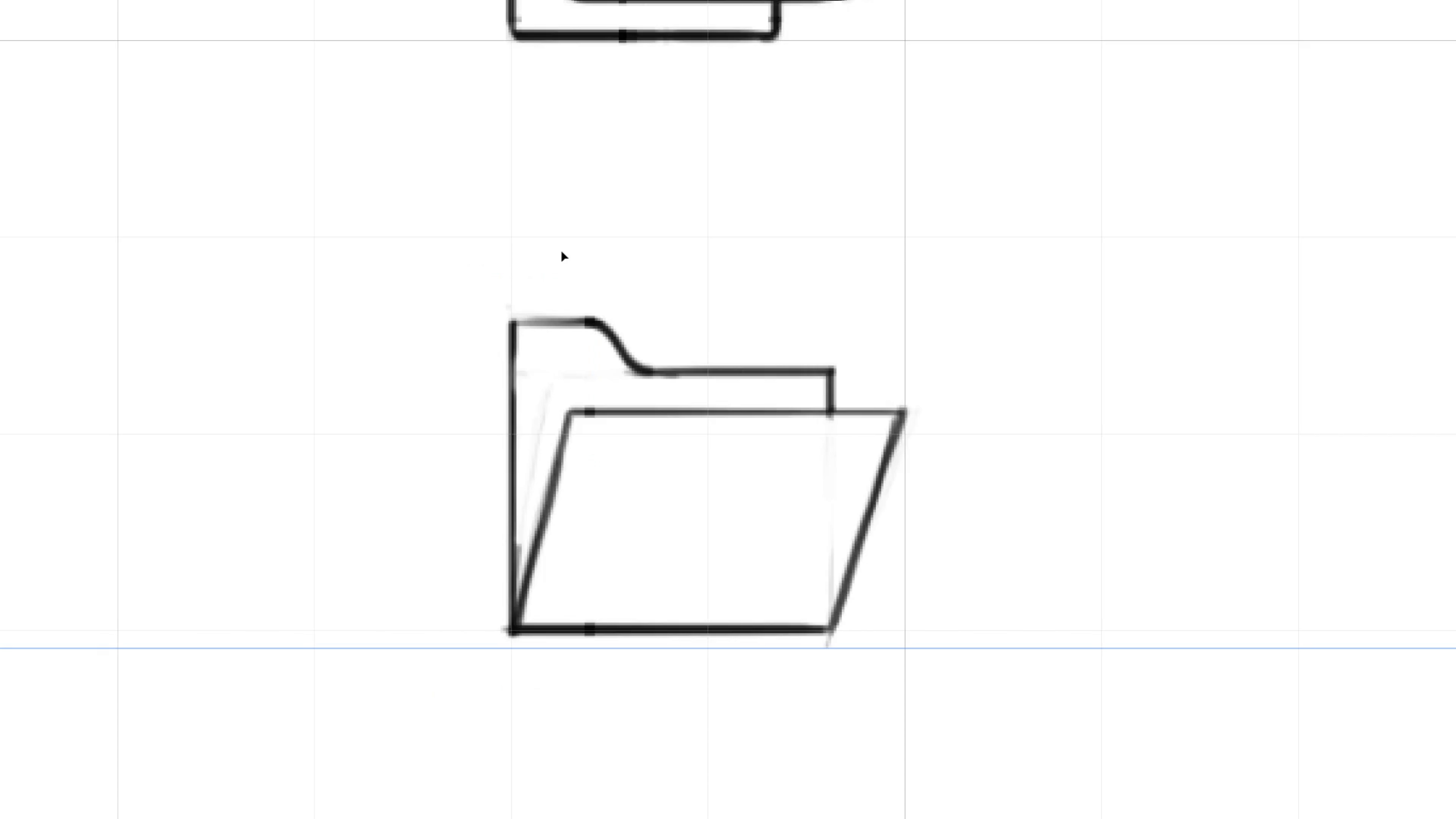 
key(B)
 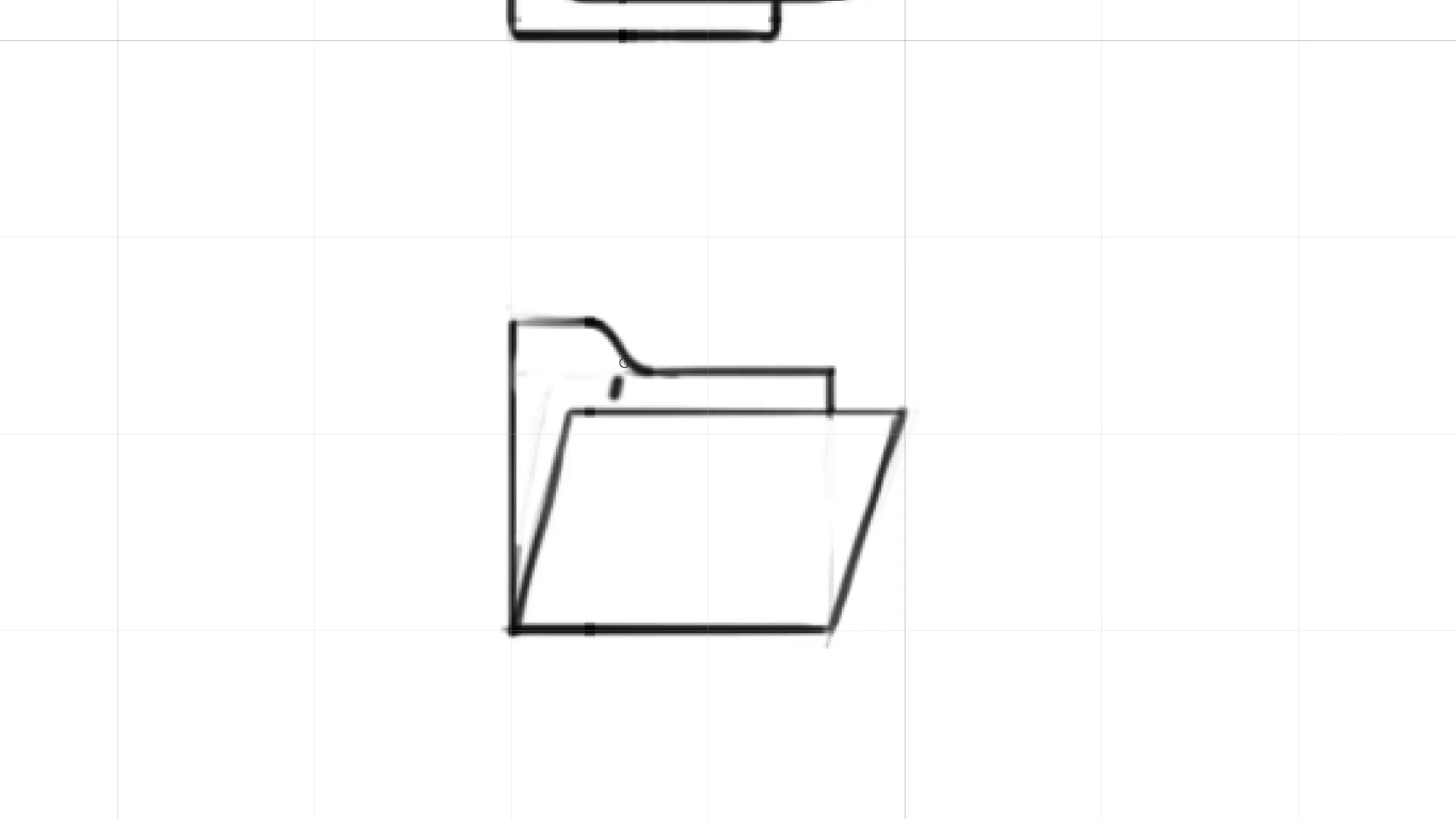 
key(Control+Z)
 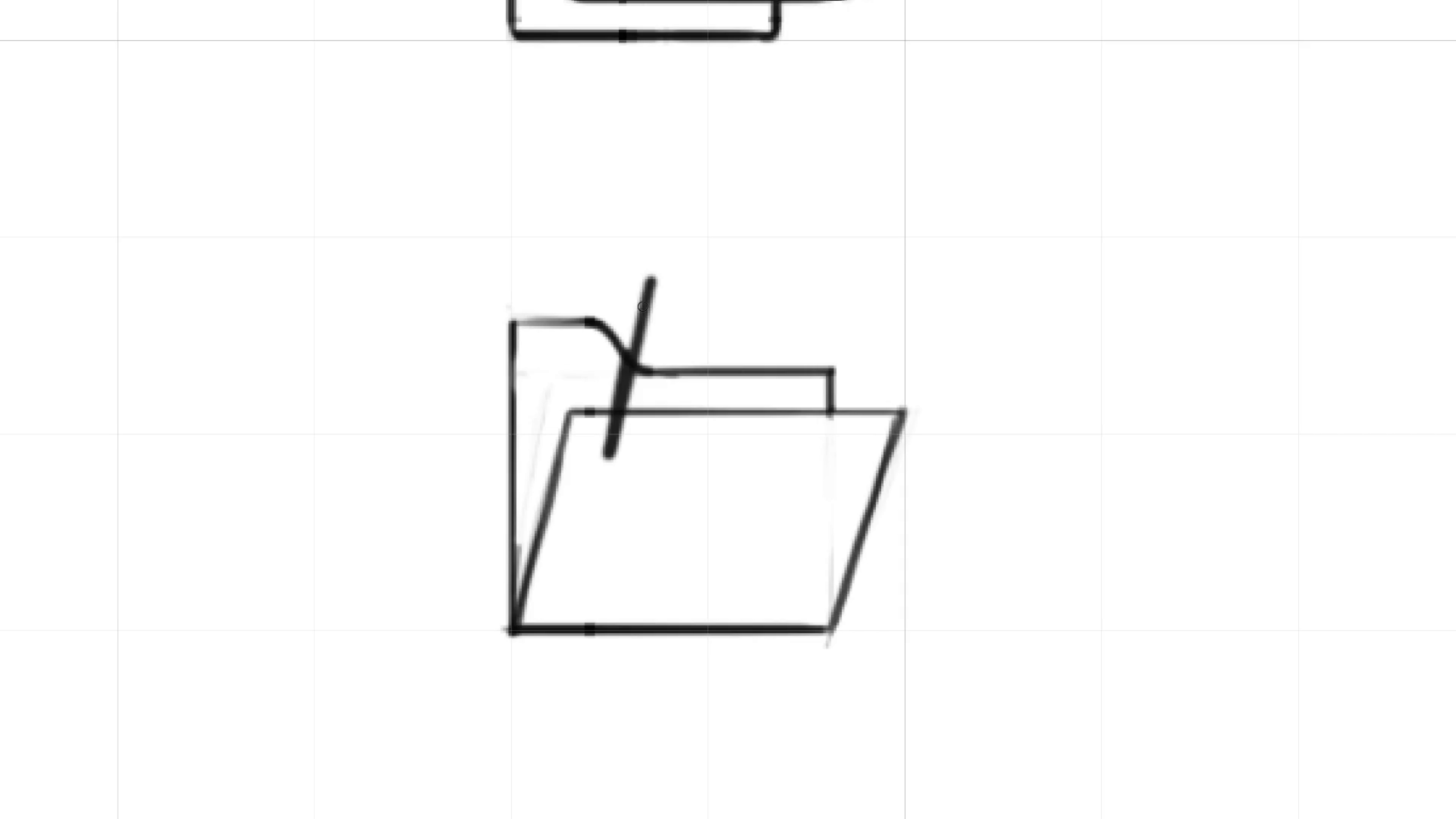 
key(Control+ControlLeft)
 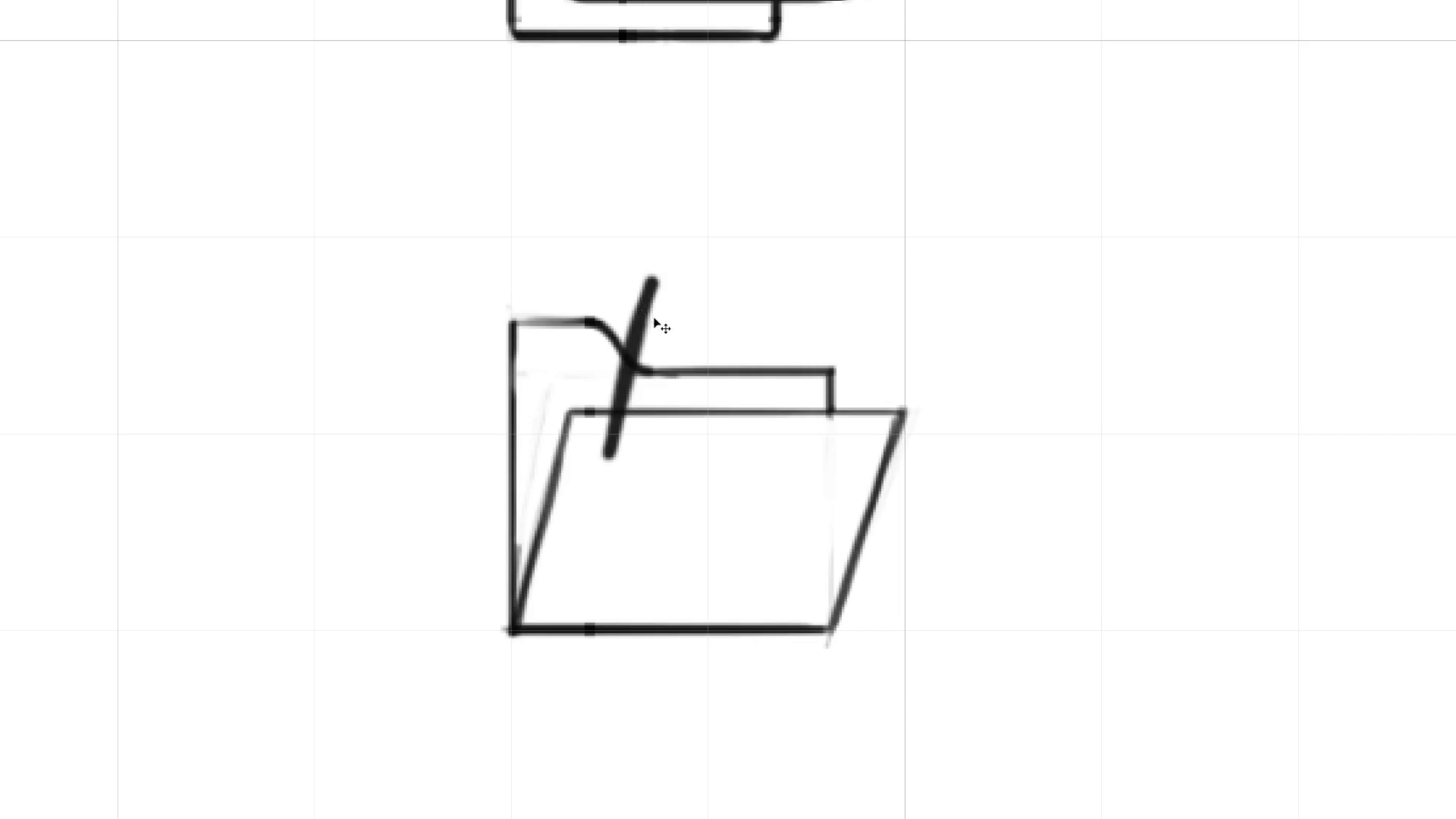 
key(Control+Z)
 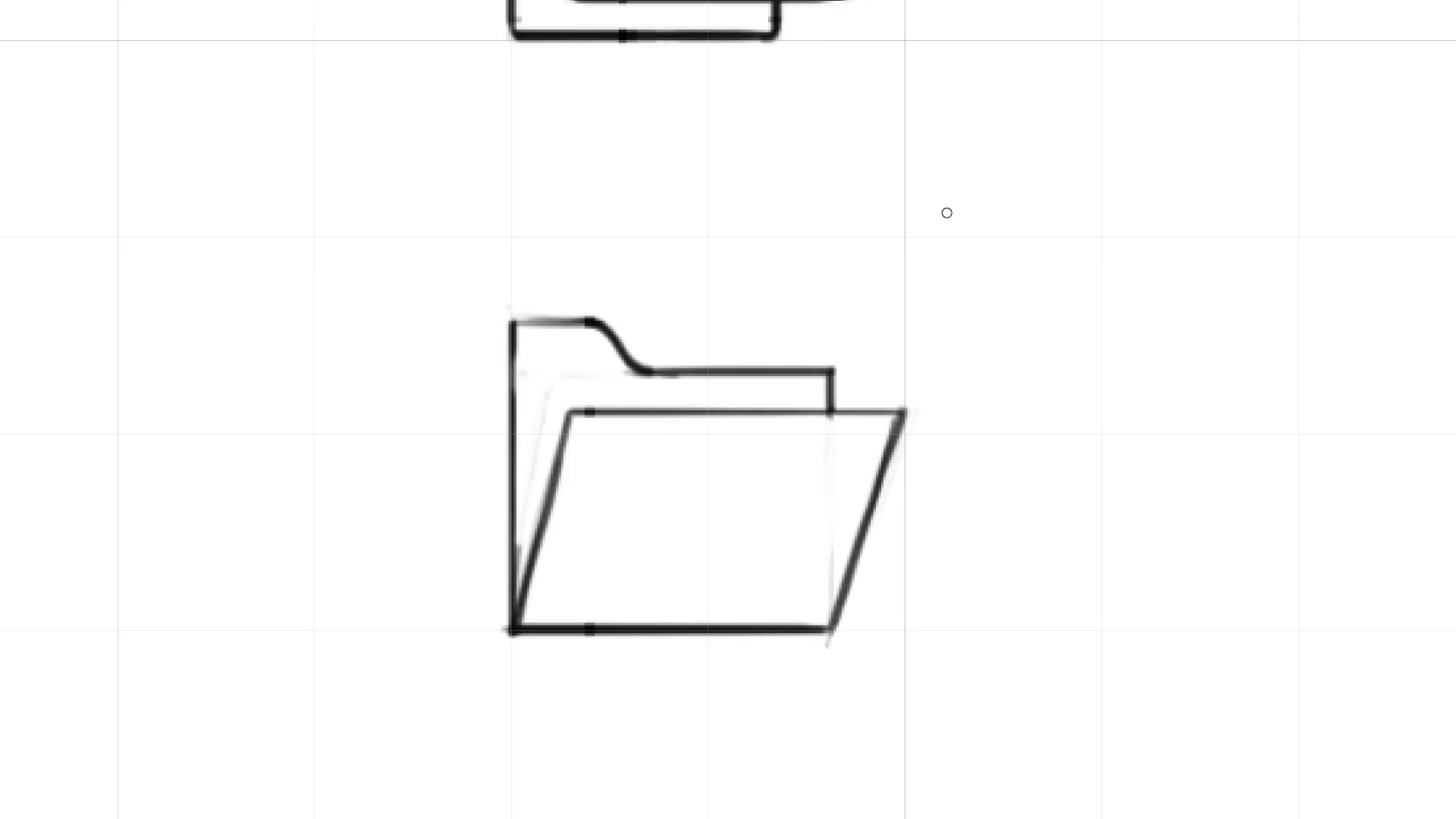 
key(Tab)
 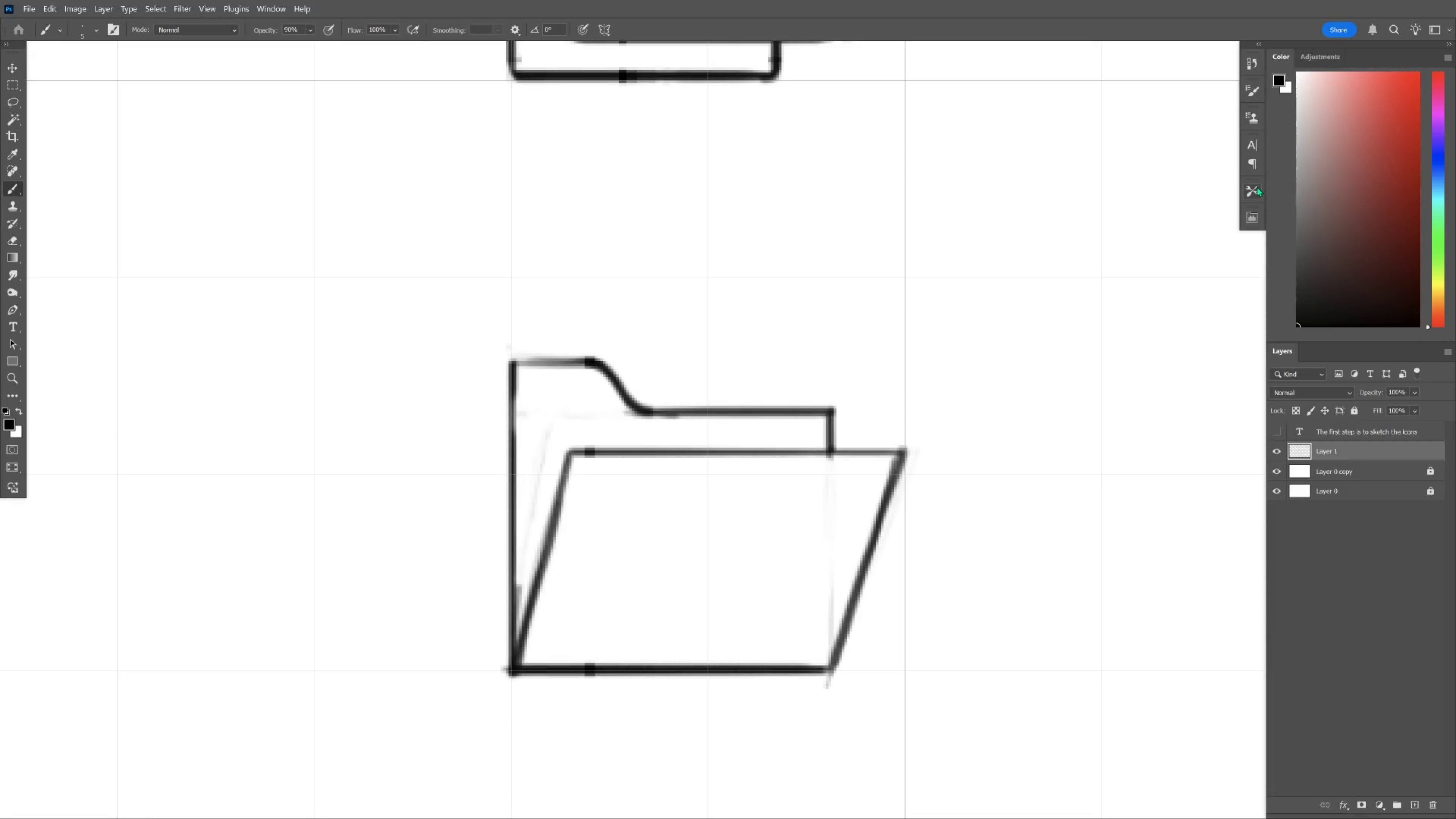 
left_click([1254, 192])
 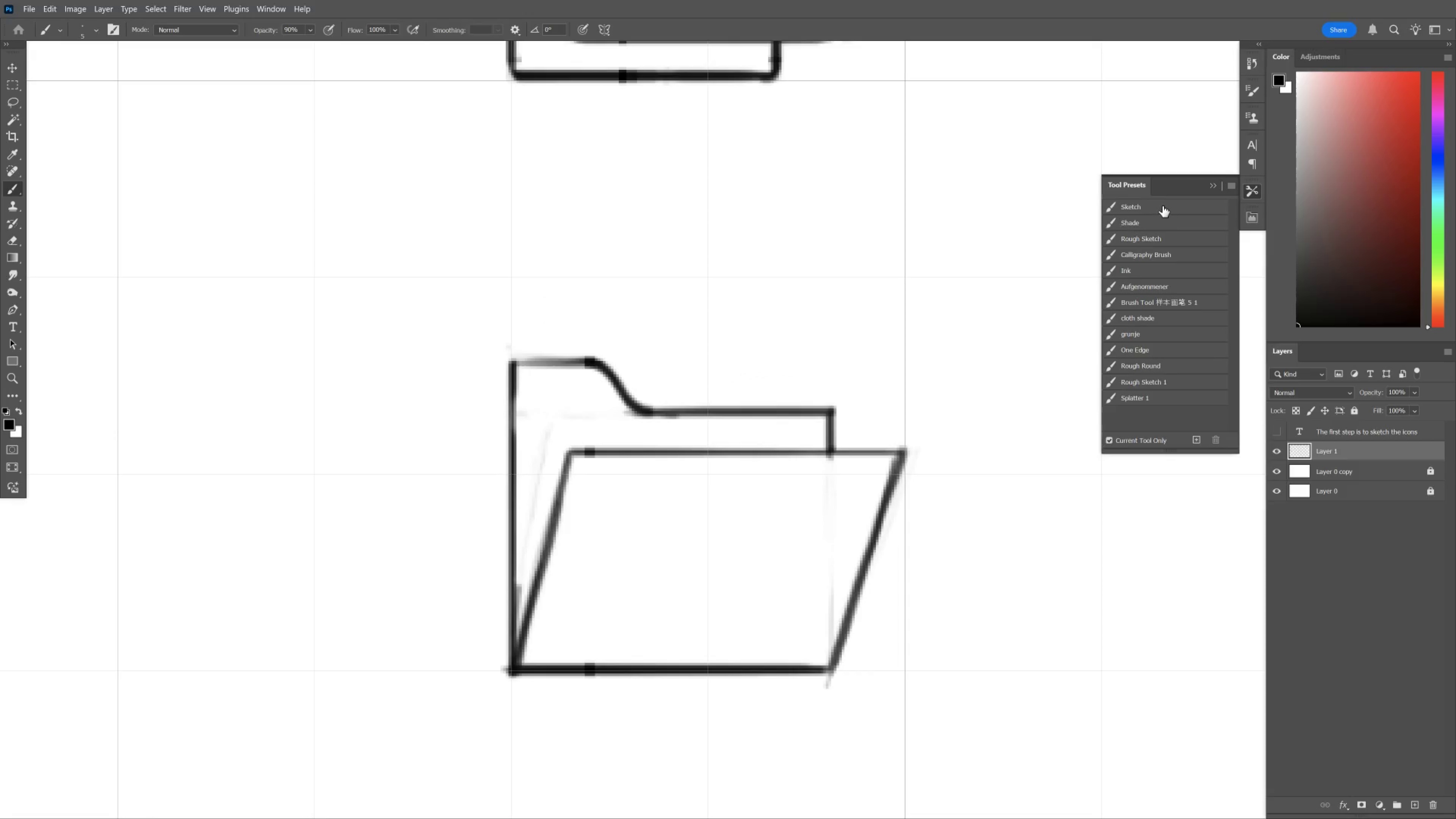 
left_click([1163, 205])
 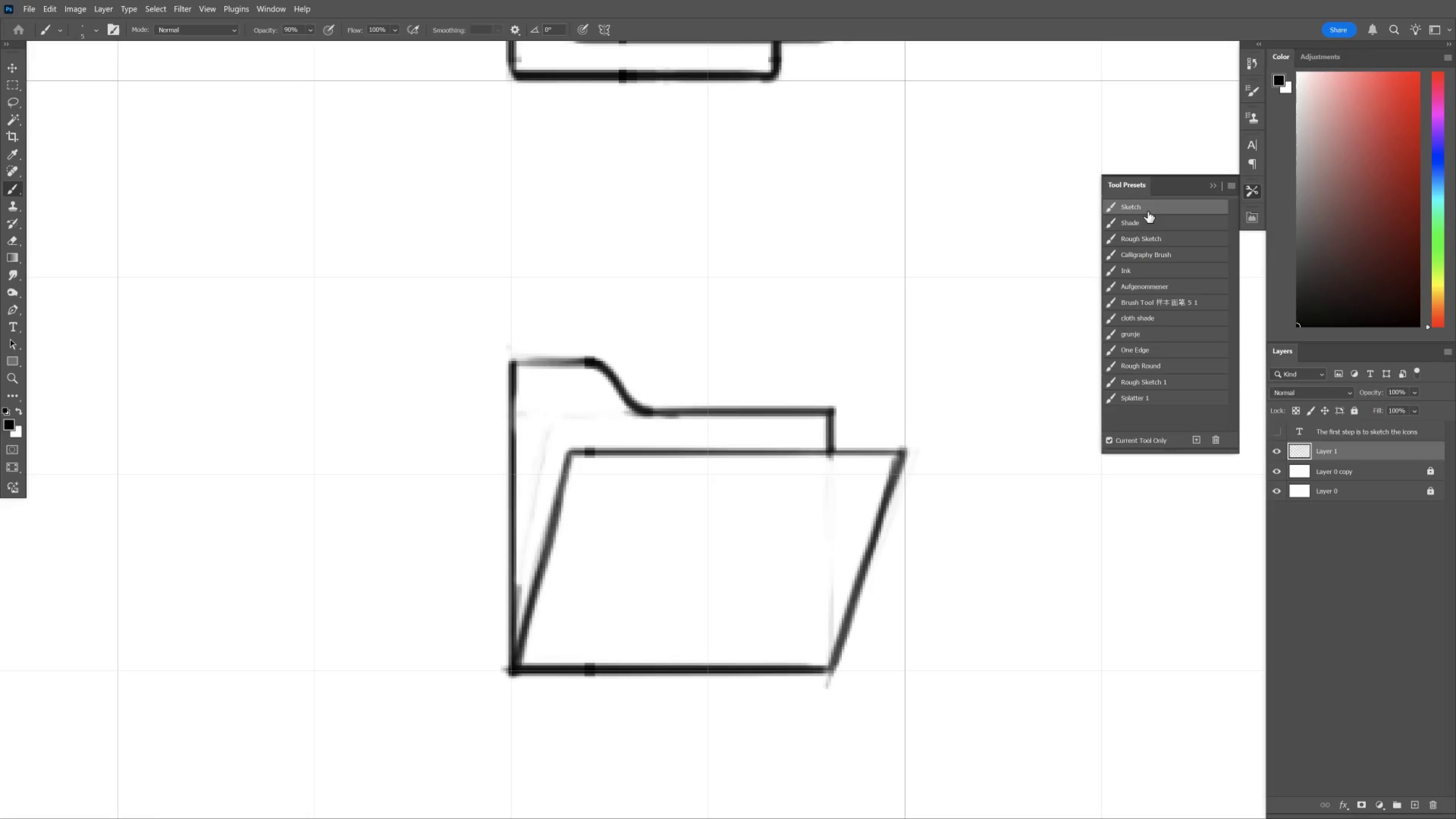 
key(Tab)
 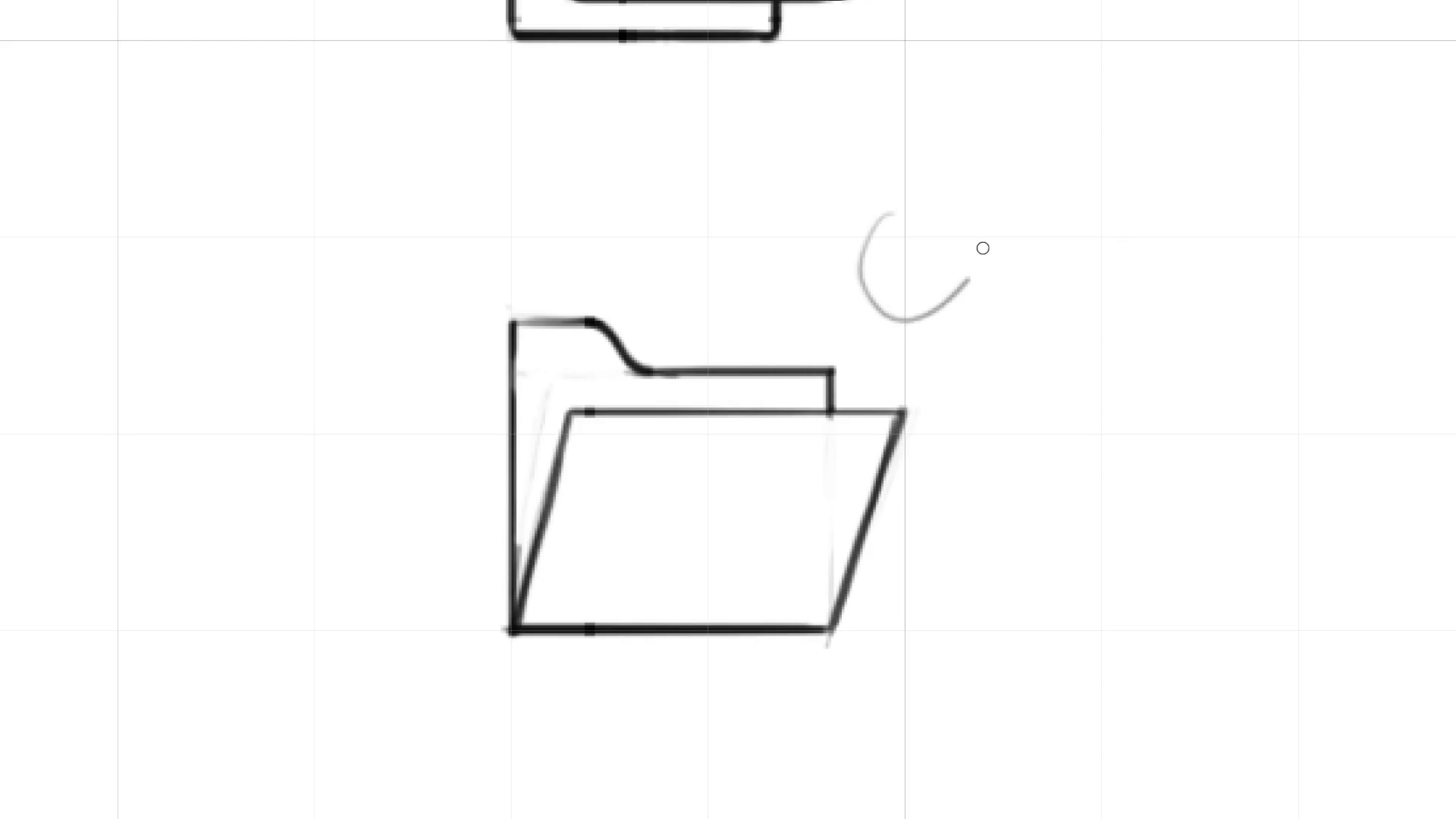 
key(Control+ControlLeft)
 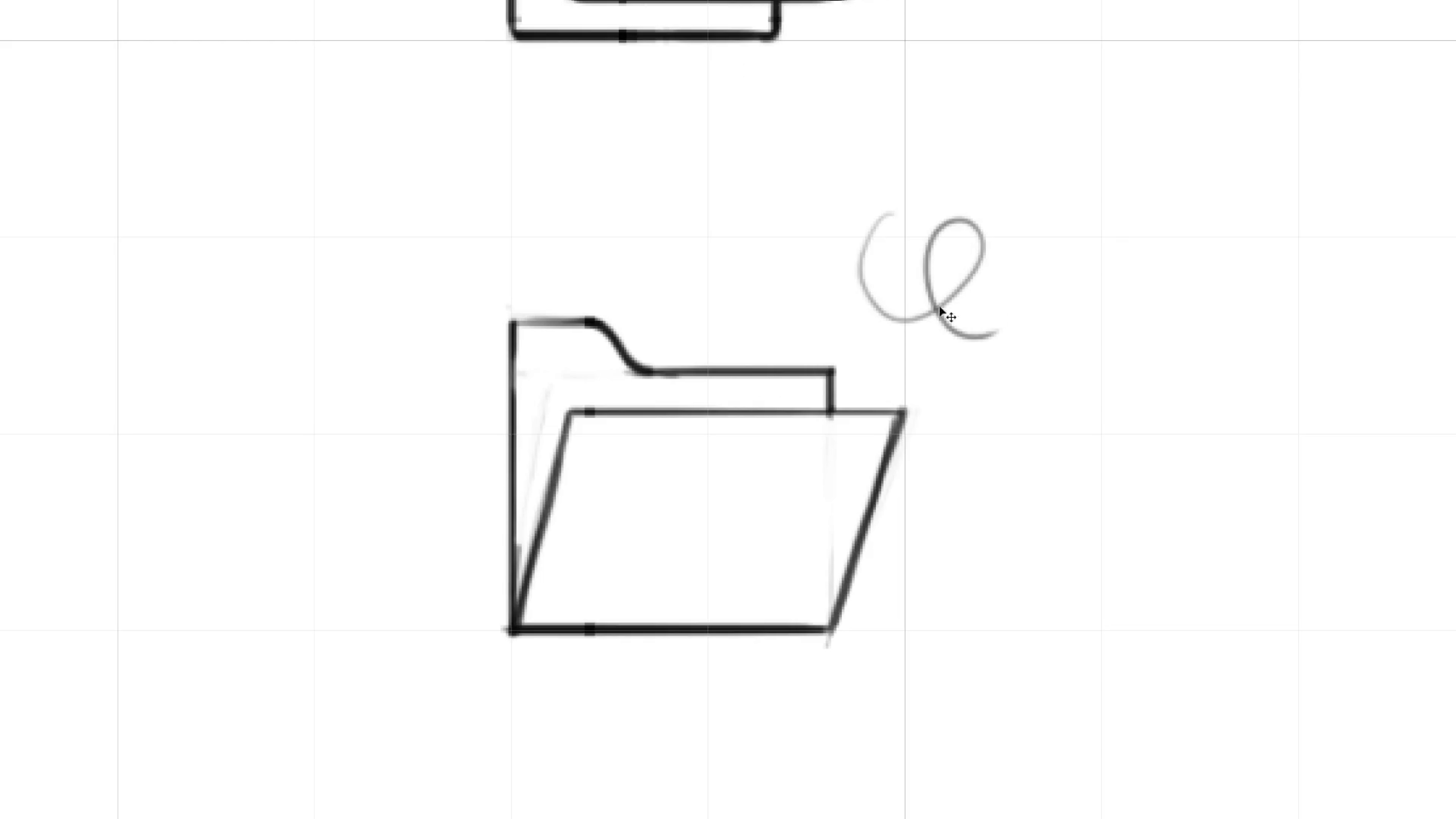 
key(Control+Z)
 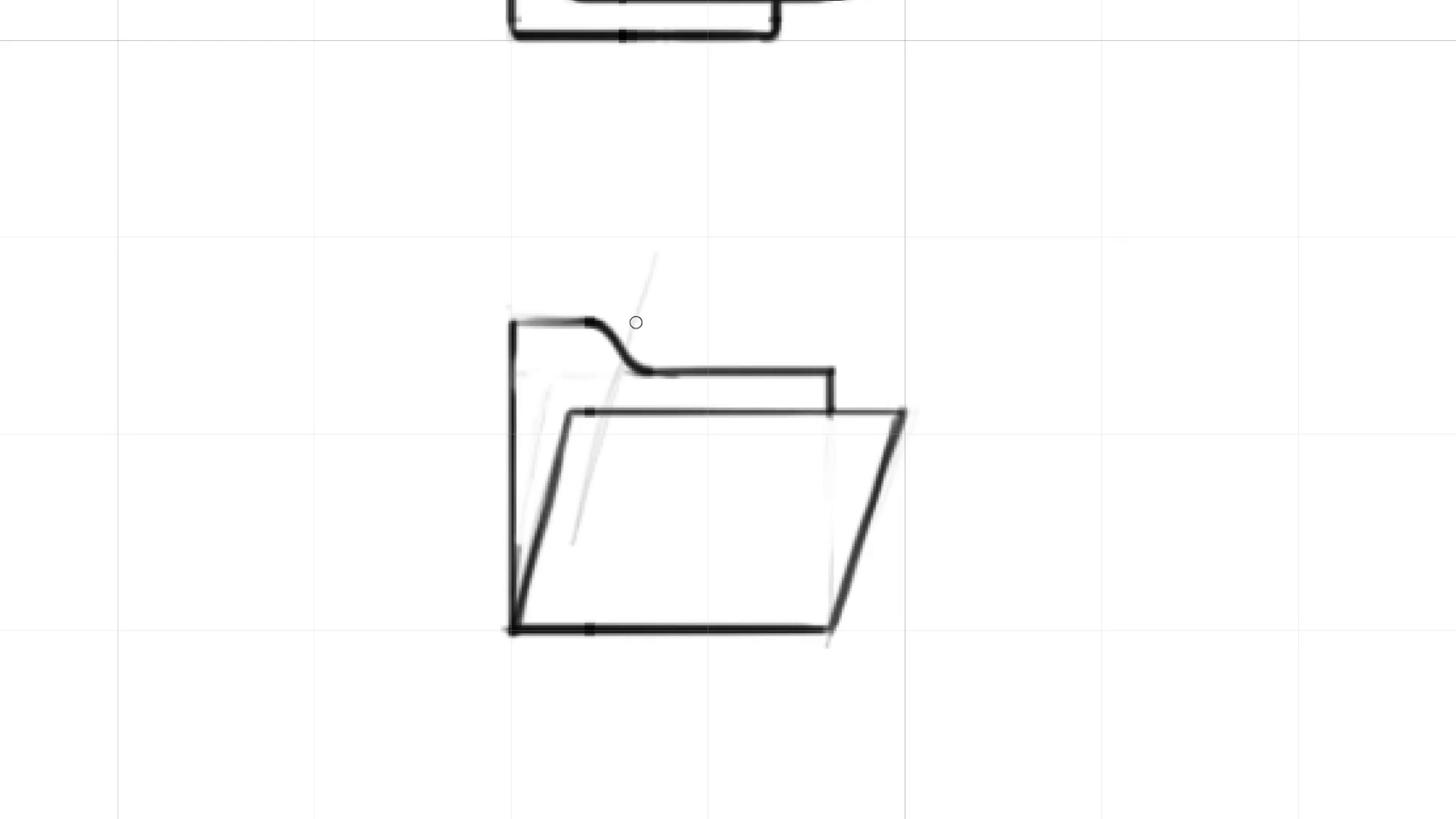 
wait(8.78)
 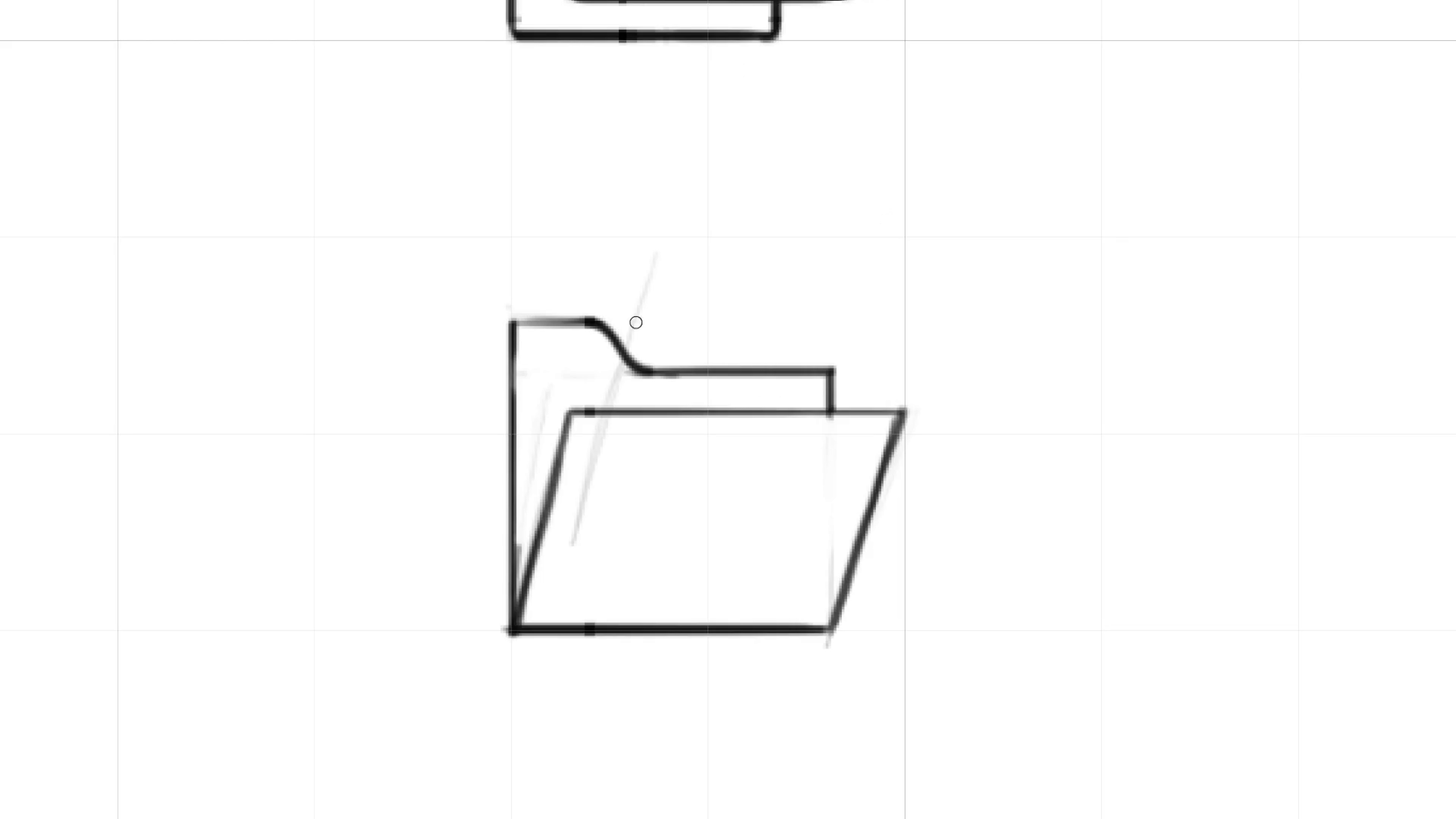 
hold_key(key=ShiftLeft, duration=1.47)
 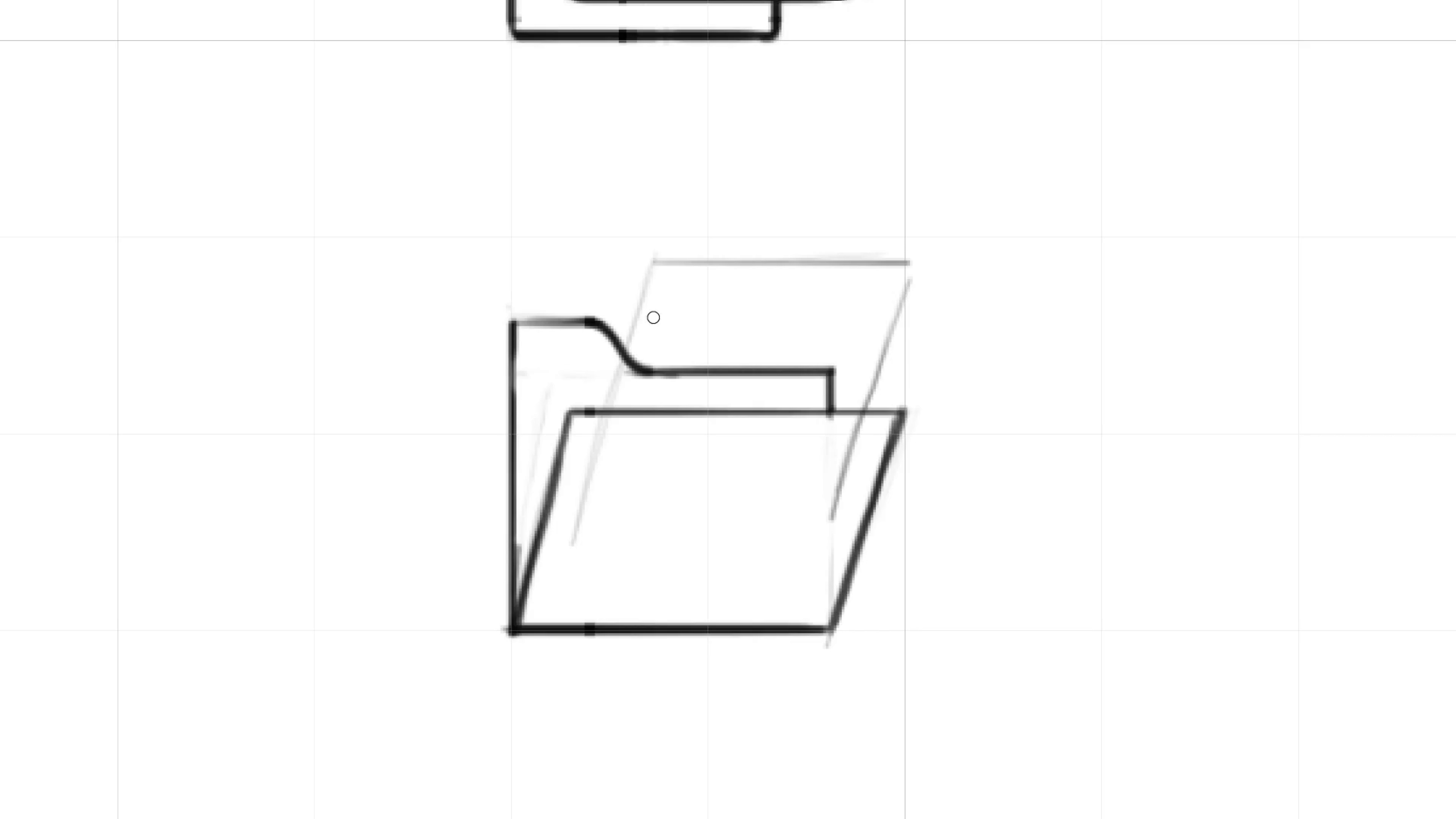 
key(Control+Z)
 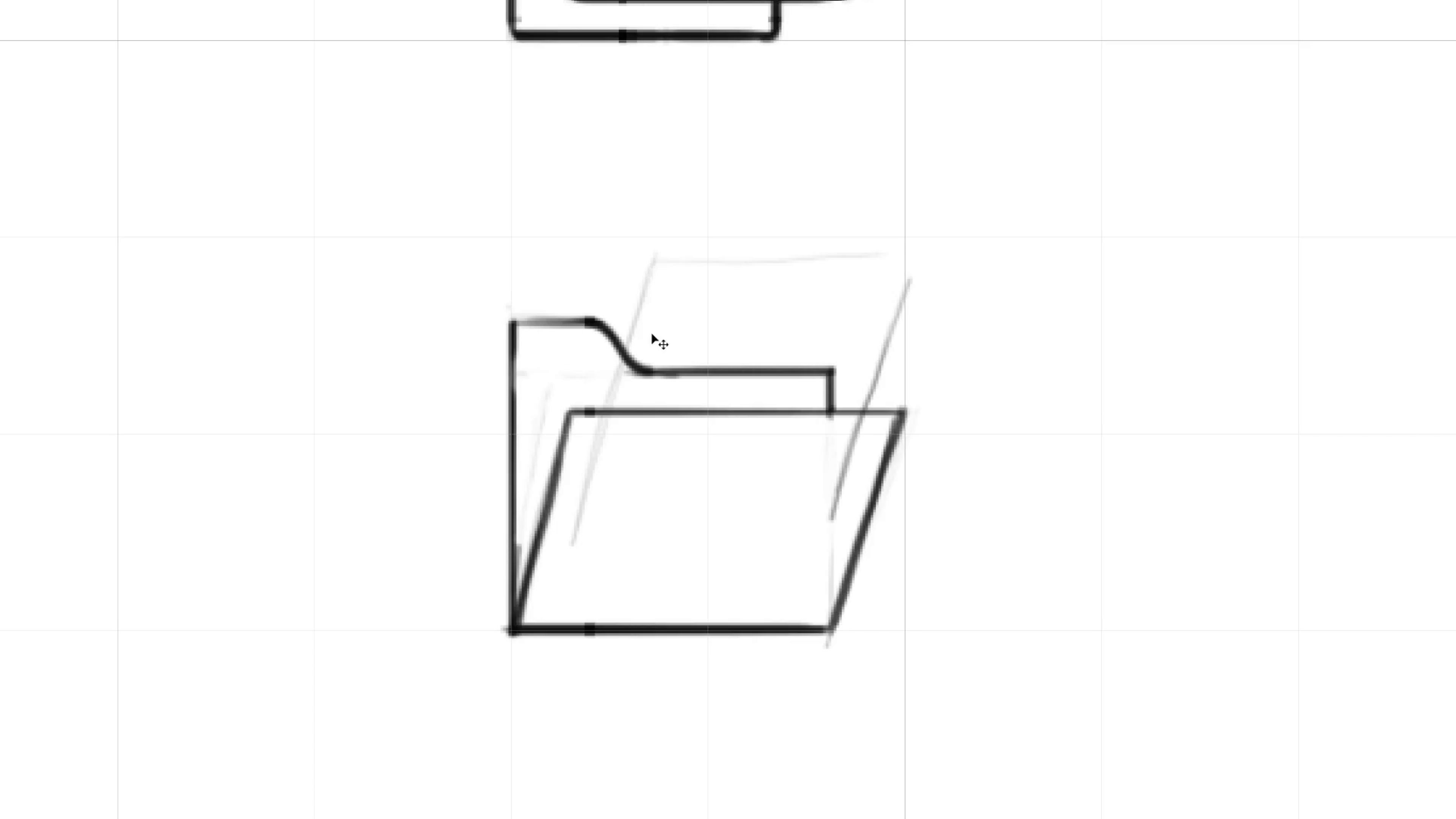 
key(Control+Z)
 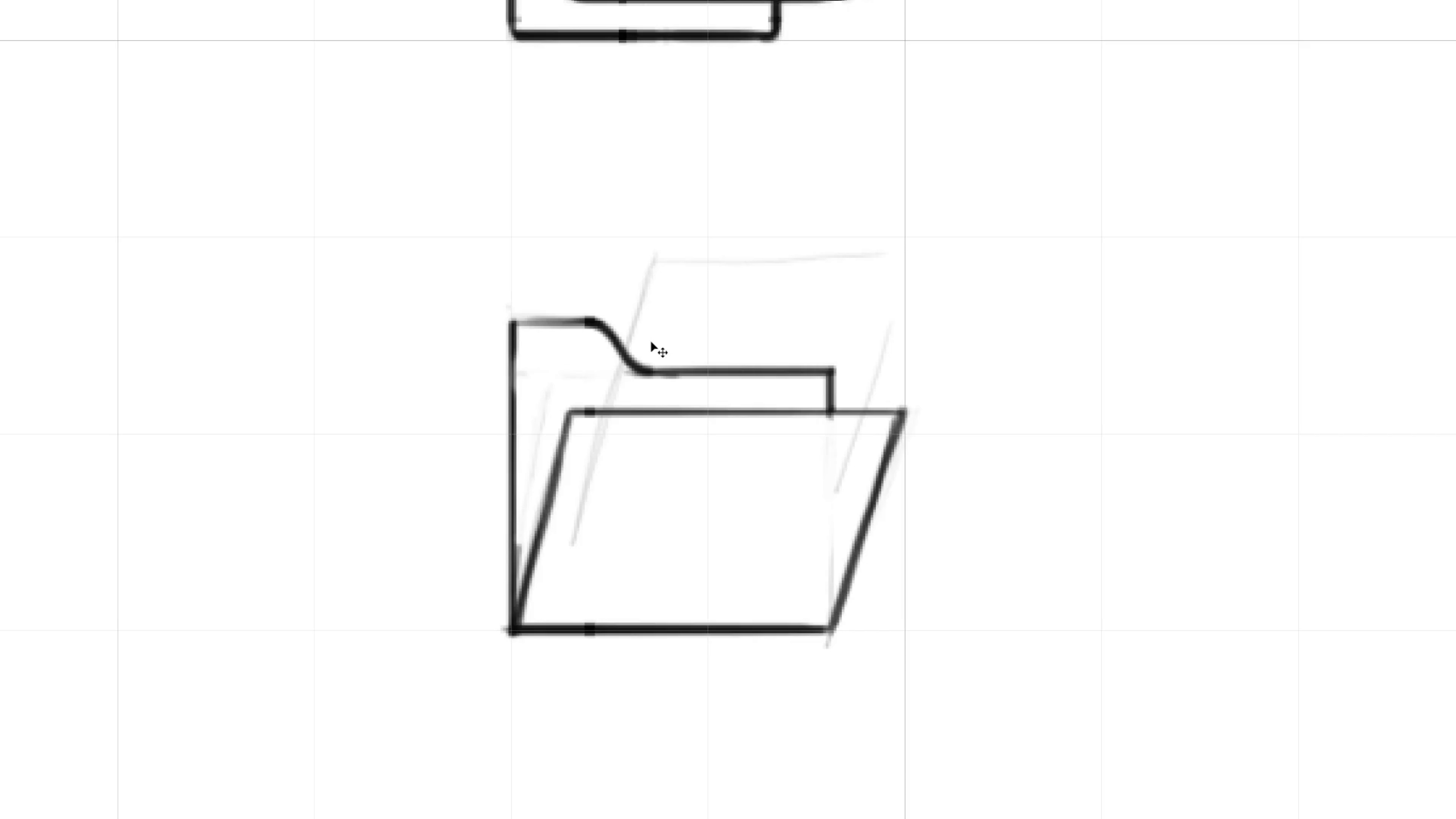 
key(Control+Z)
 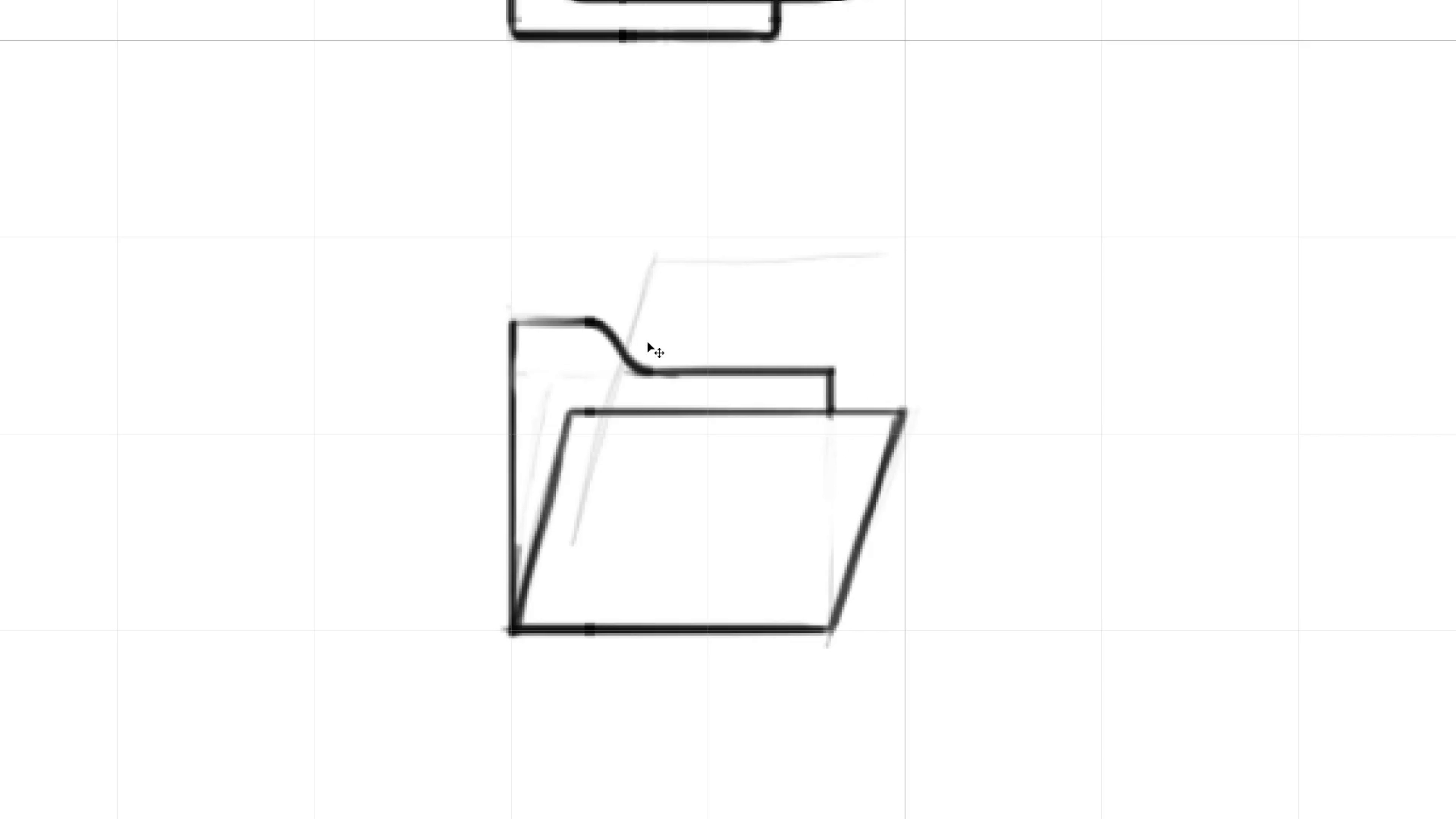 
key(Control+Z)
 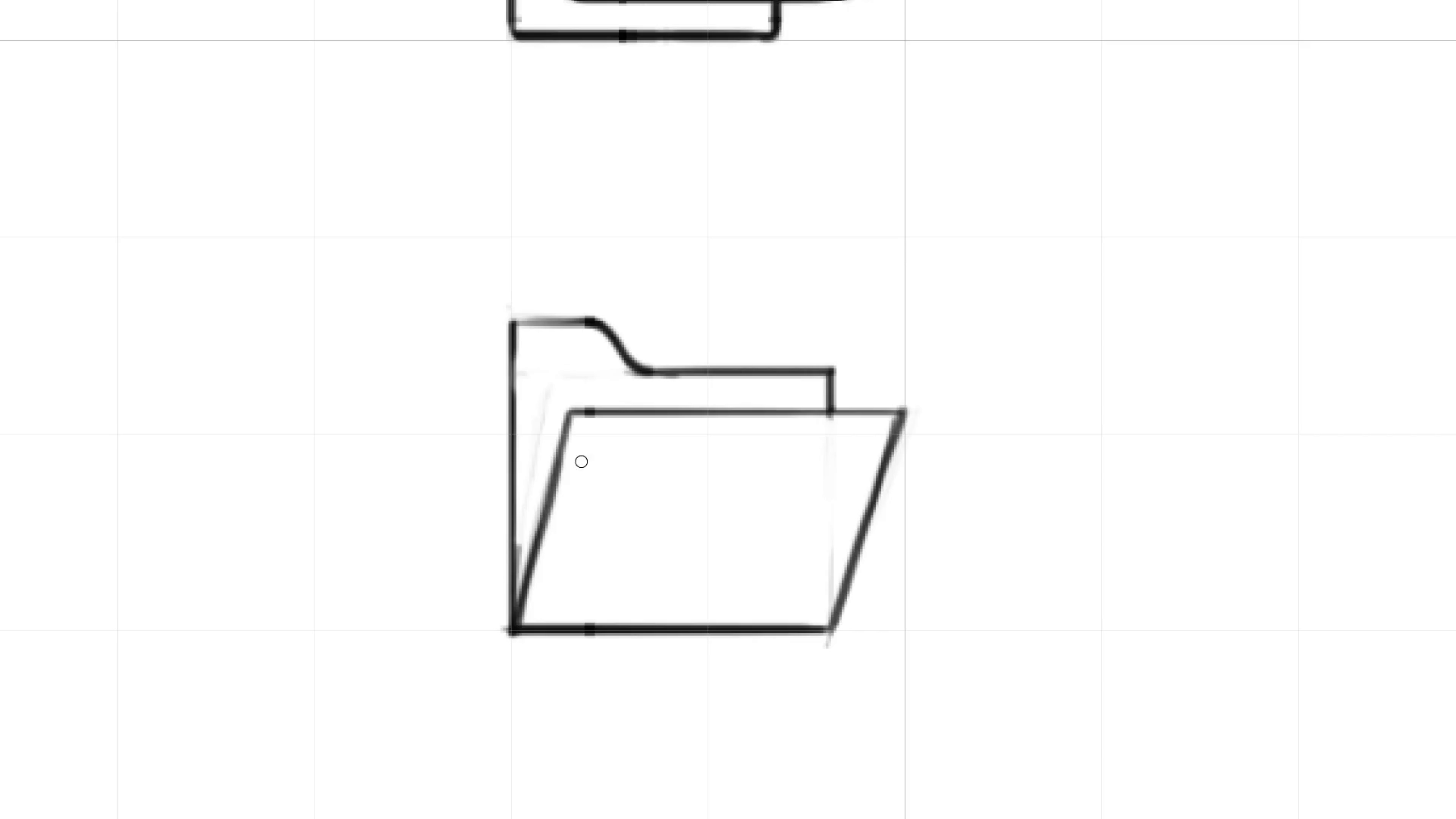 
wait(7.97)
 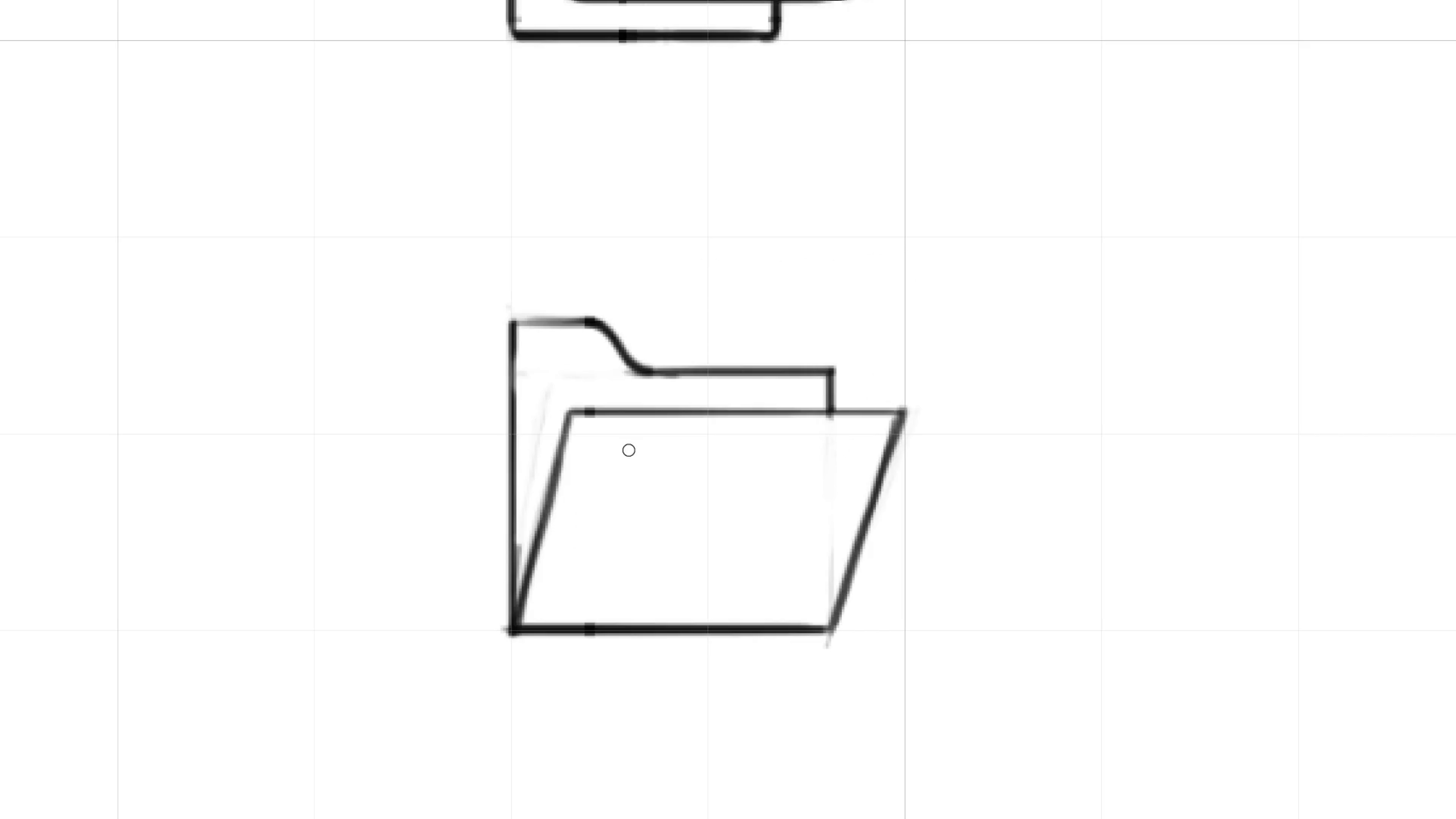 
key(Control+Z)
 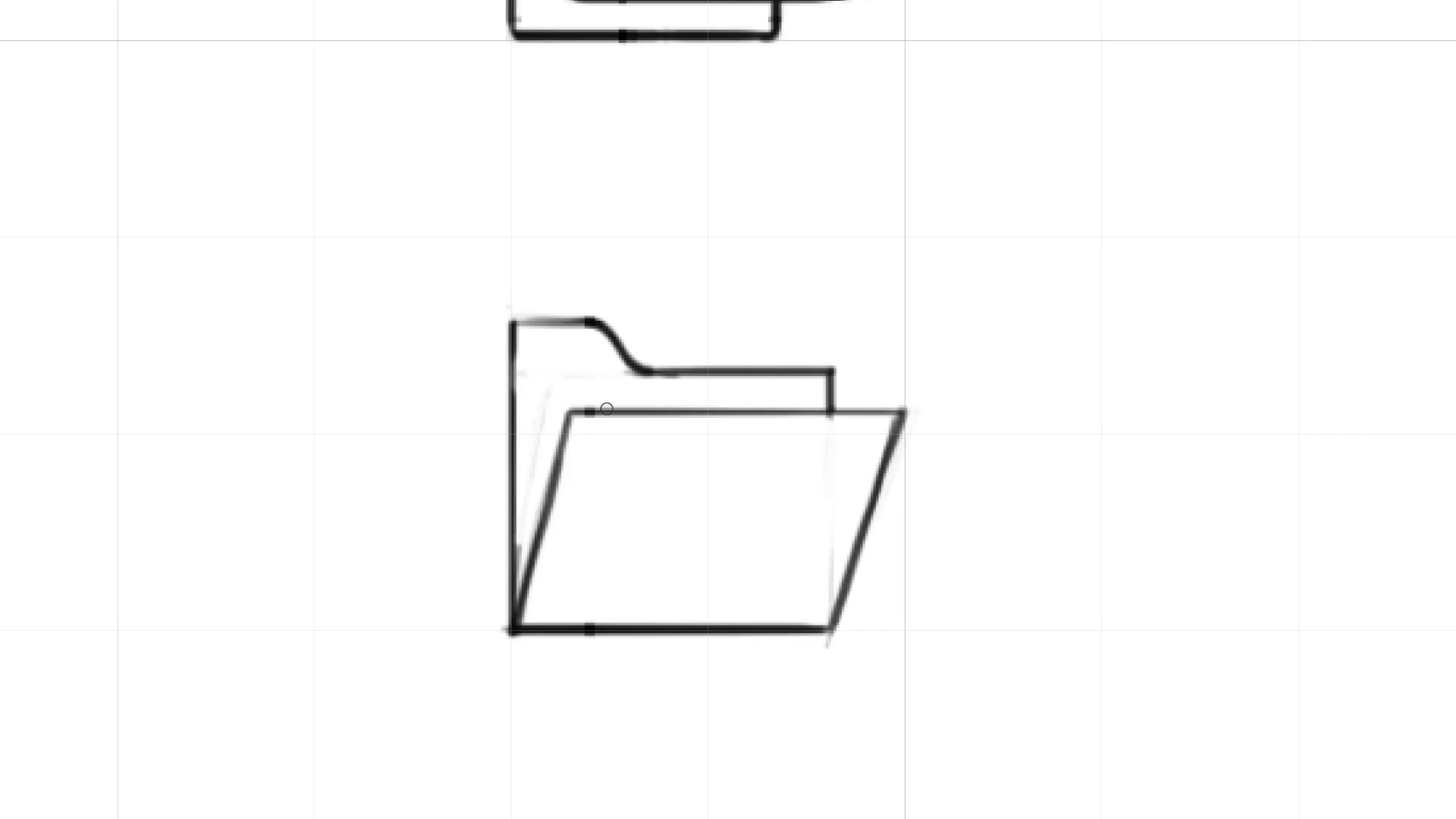 
hold_key(key=ShiftLeft, duration=1.06)
 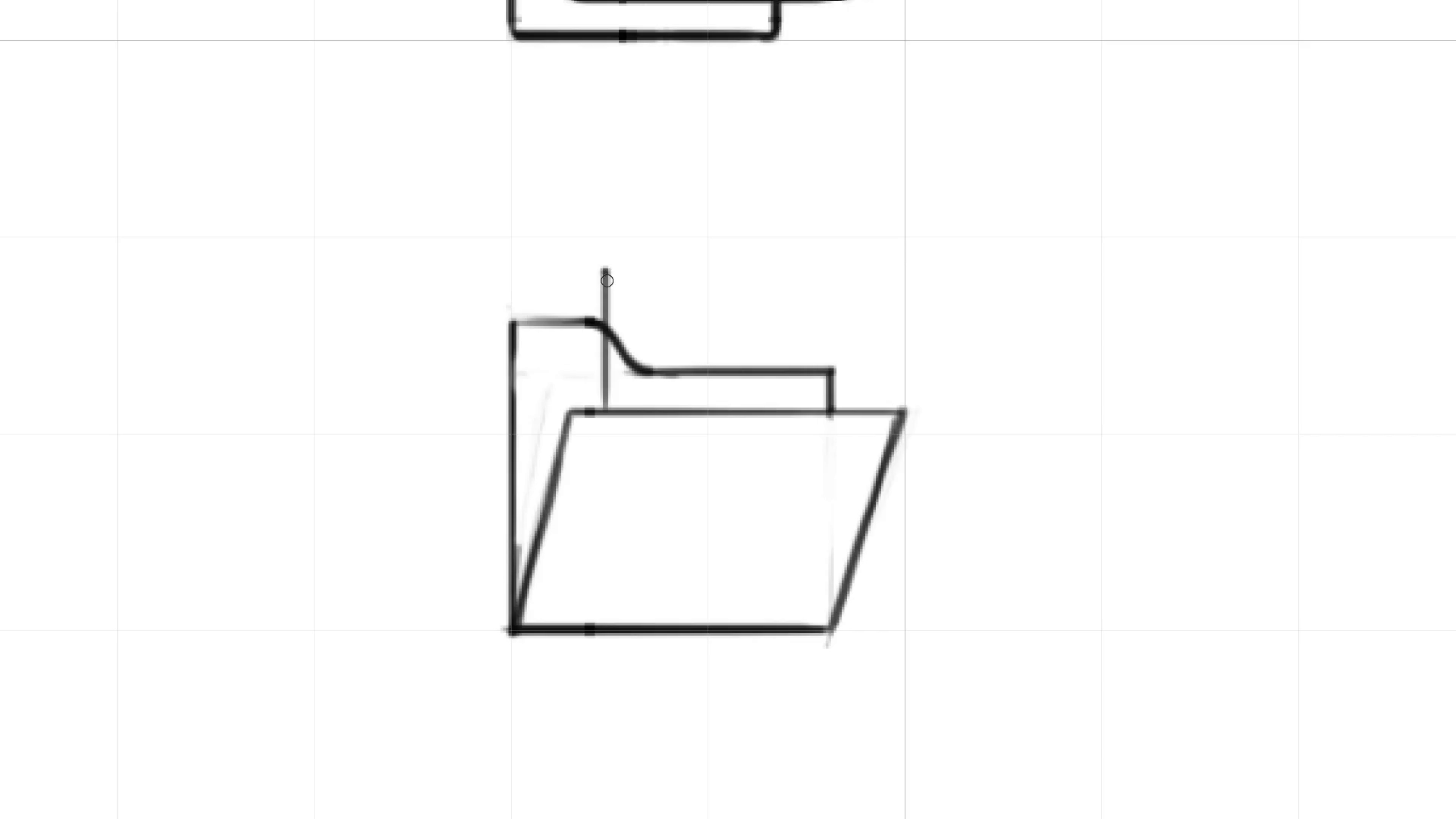 
hold_key(key=ShiftLeft, duration=0.79)
 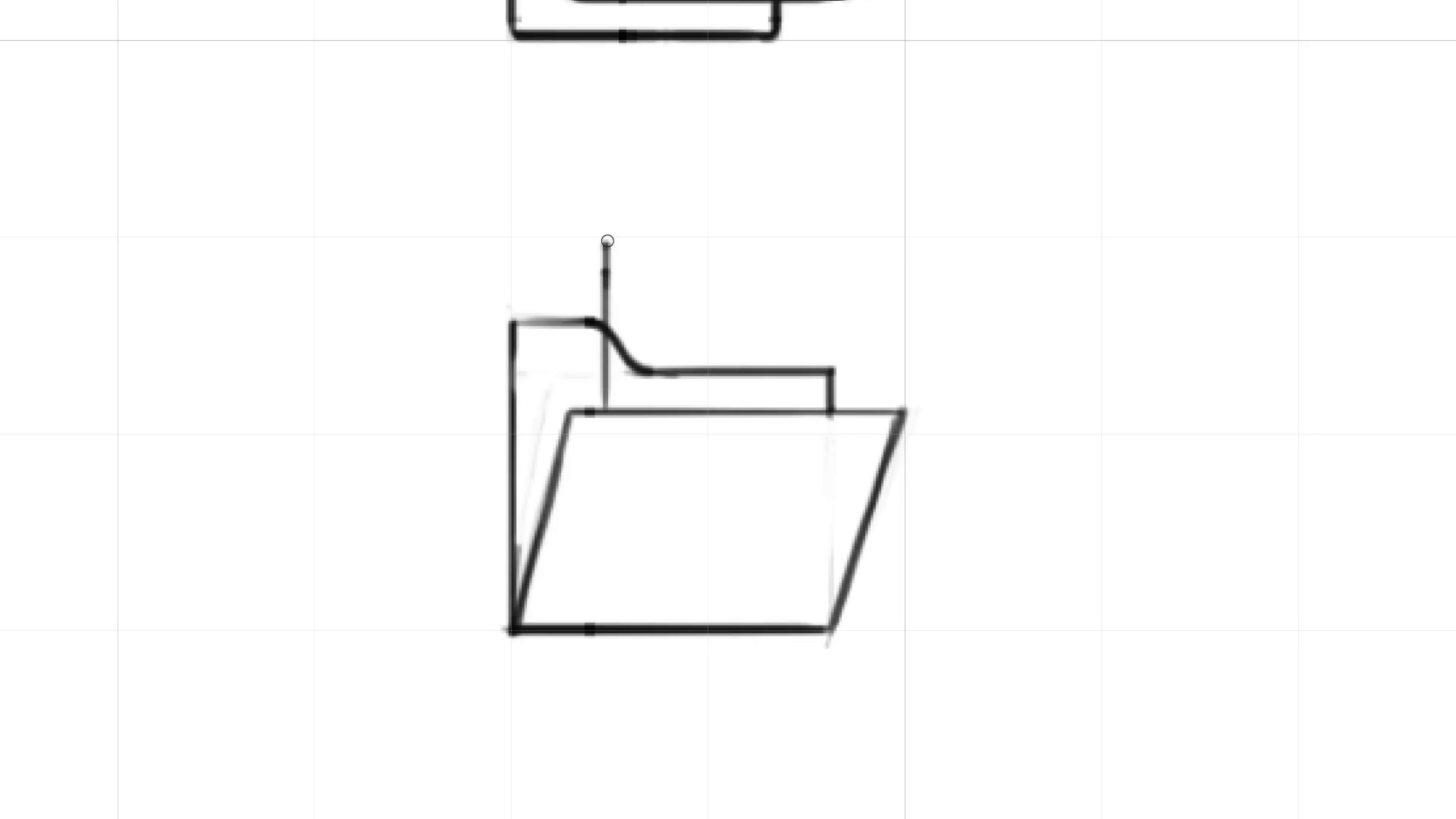 
hold_key(key=ShiftLeft, duration=1.52)
 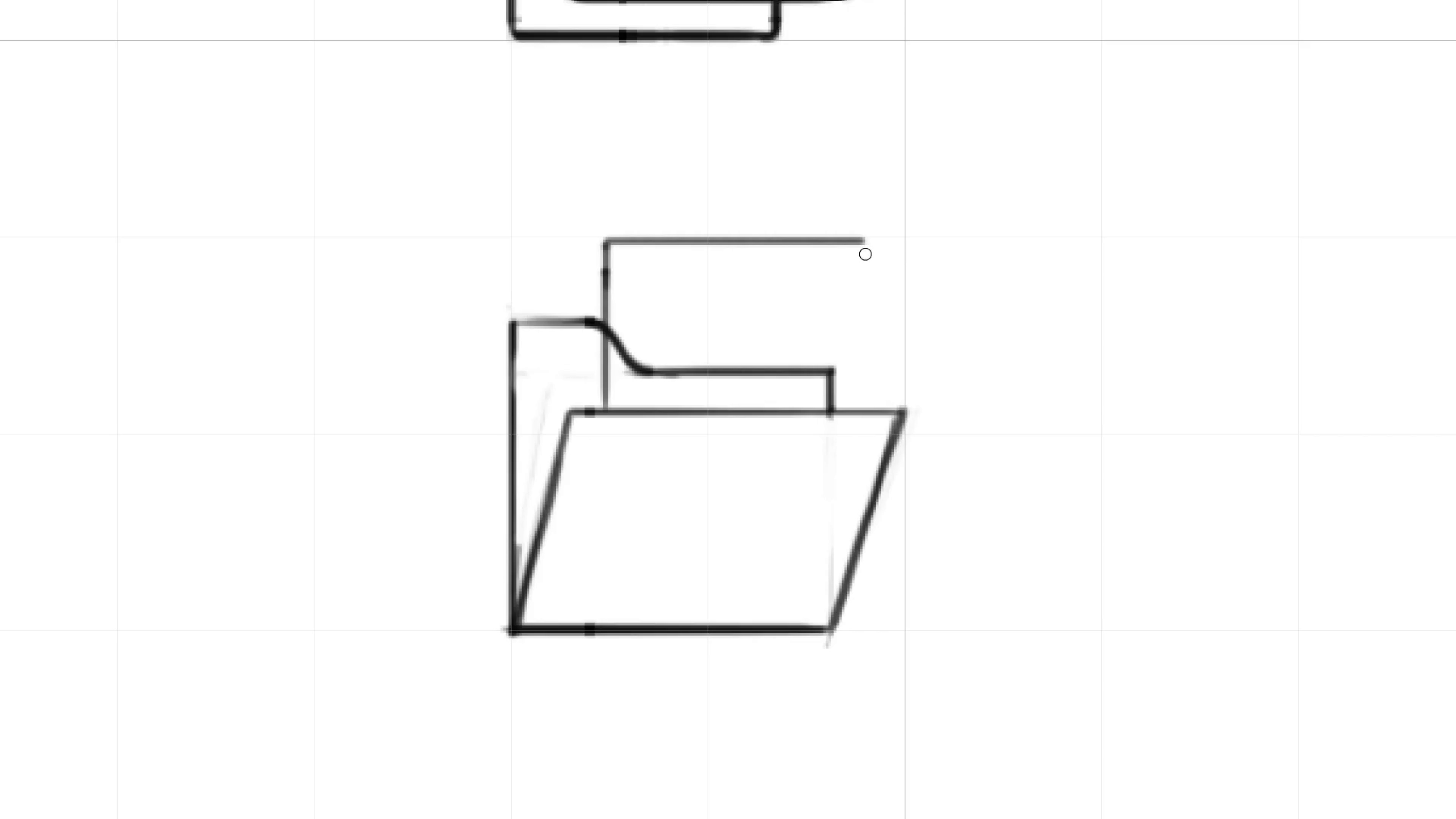 
key(Shift+ShiftLeft)
 